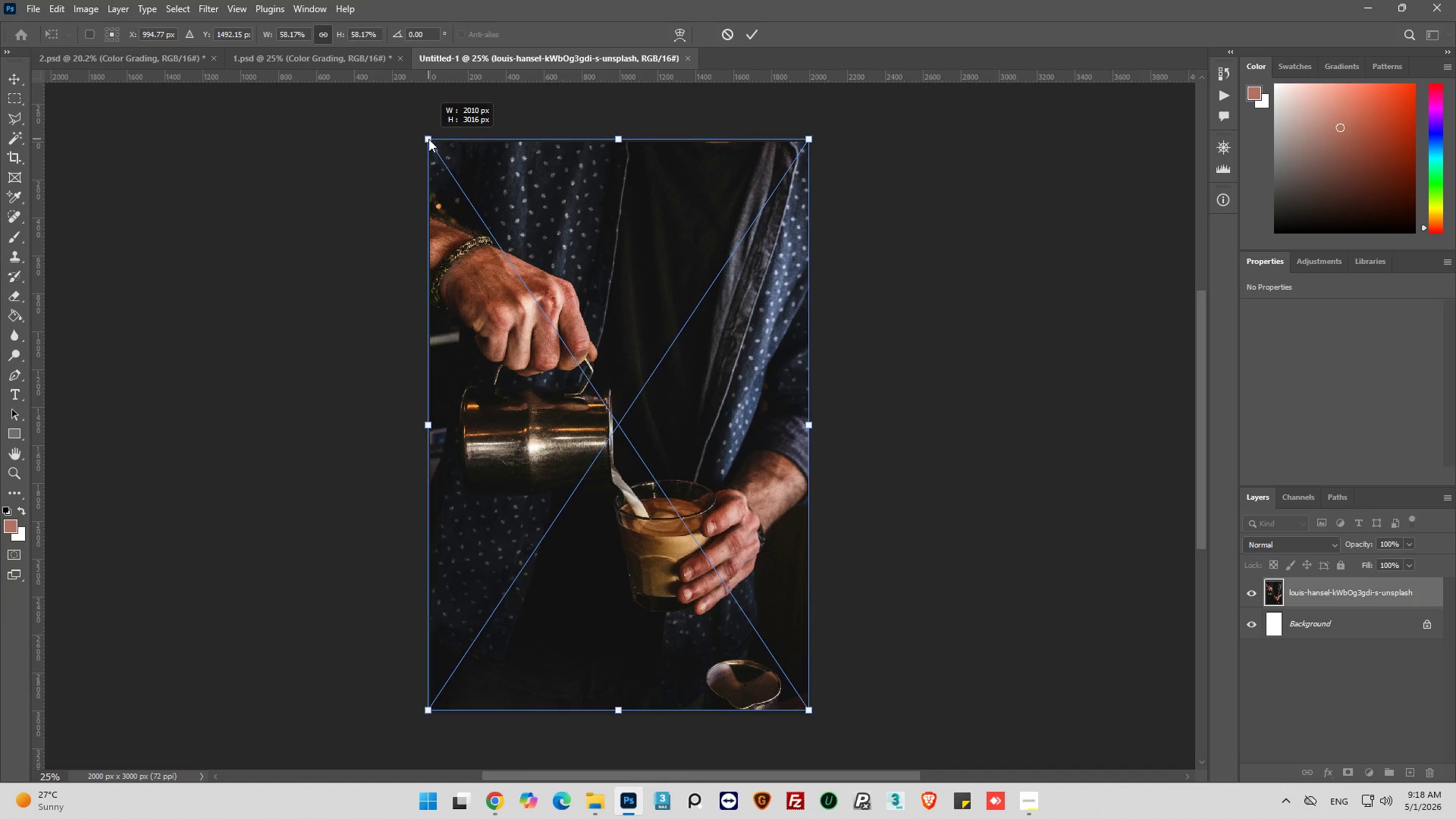 
wait(7.7)
 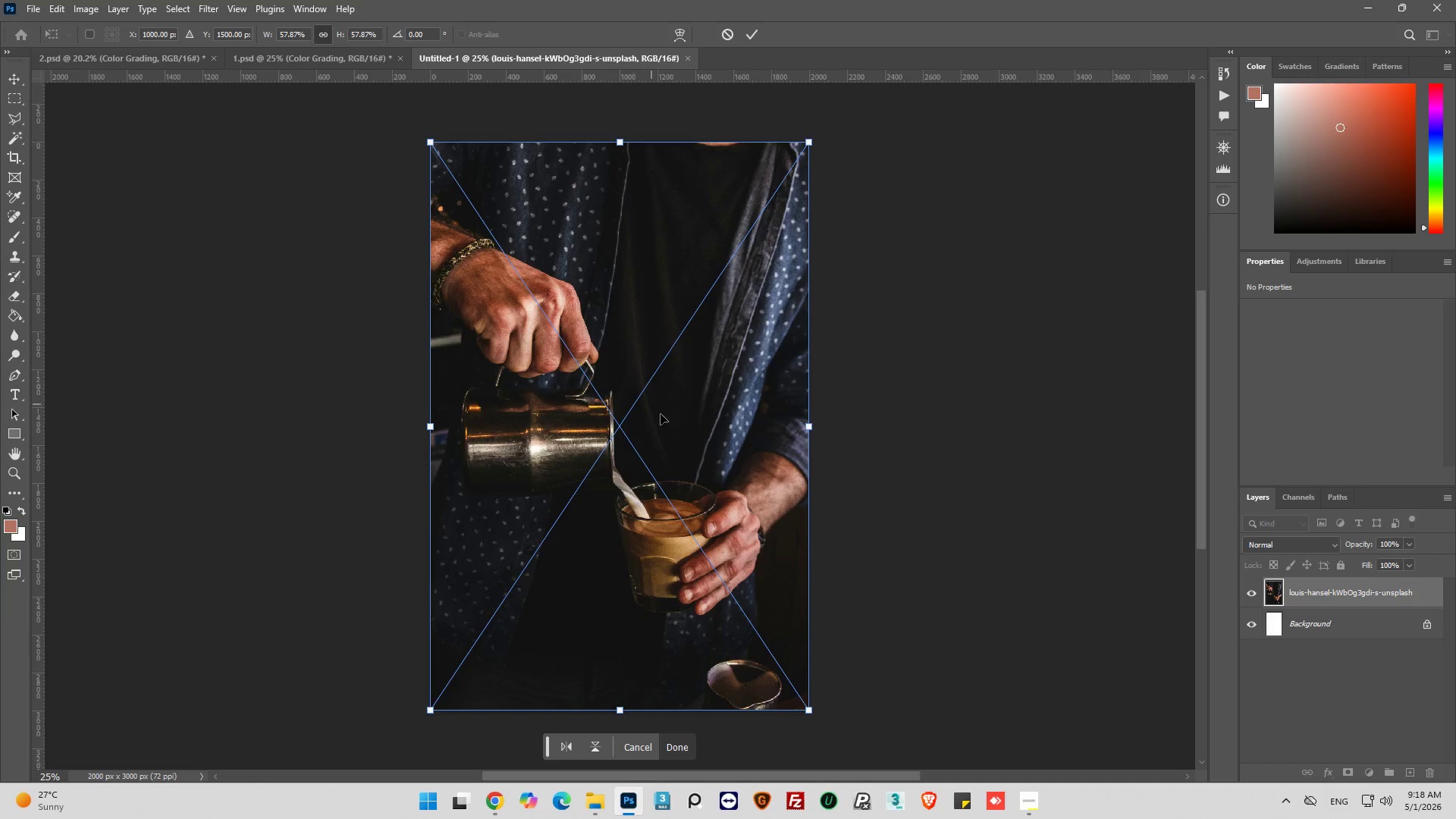 
left_click_drag(start_coordinate=[812, 710], to_coordinate=[820, 711])
 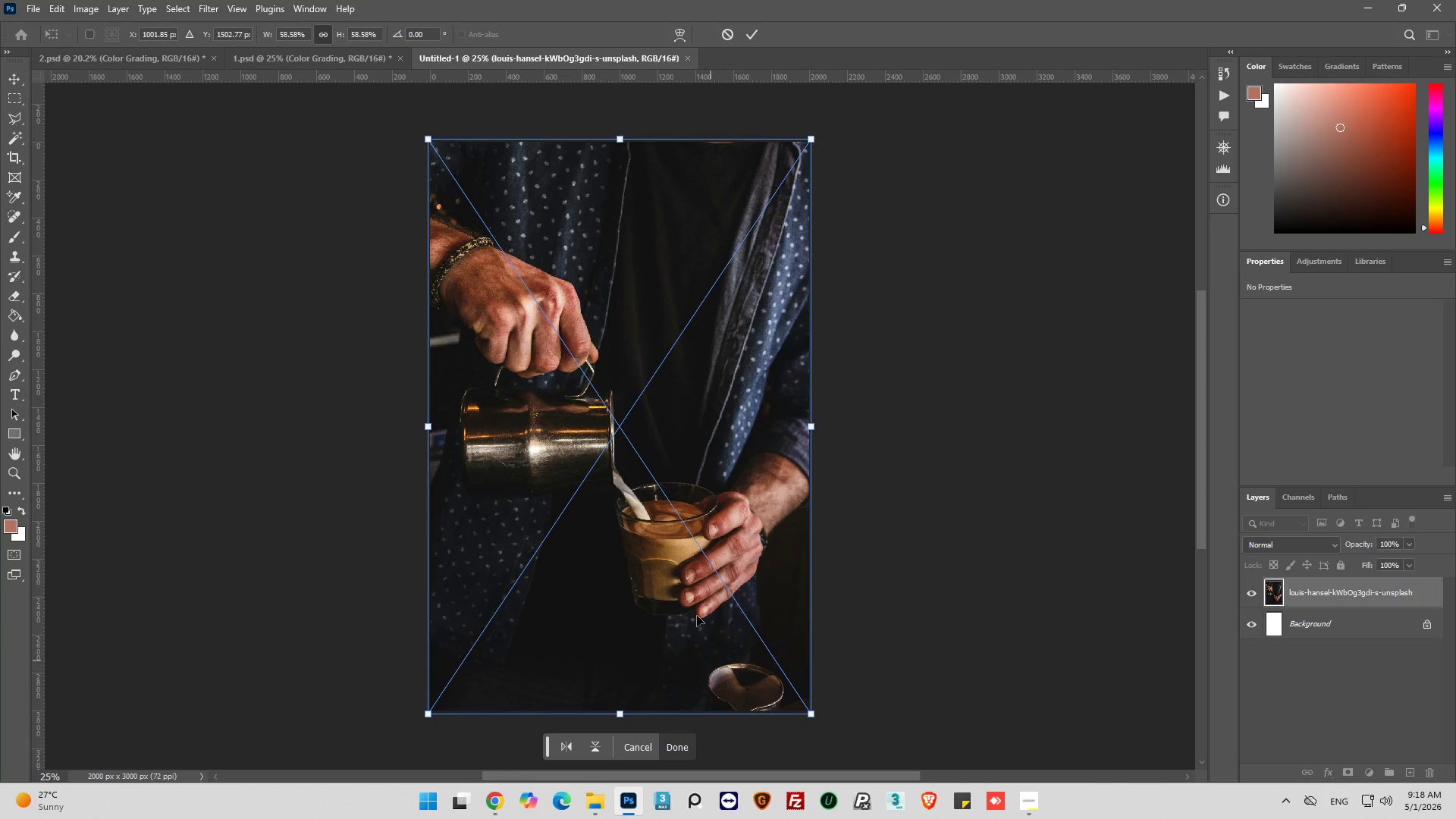 
left_click_drag(start_coordinate=[645, 557], to_coordinate=[645, 552])
 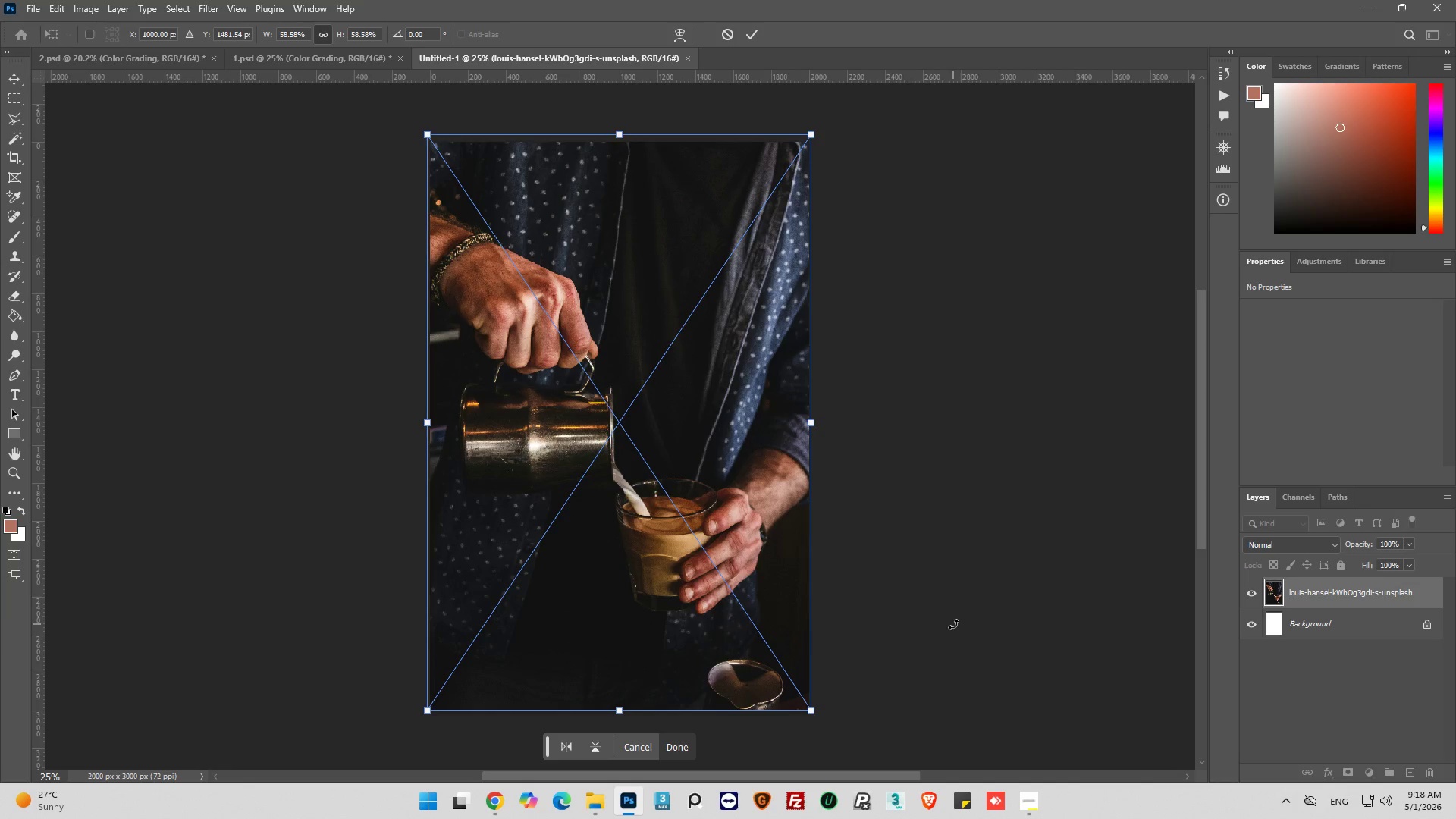 
hold_key(key=AltLeft, duration=0.44)
hold_key(key=AltLeft, duration=0.67)
hold_key(key=AltLeft, duration=0.38)
scroll: coordinate [733, 667], scroll_direction: up, amount: 14.0
 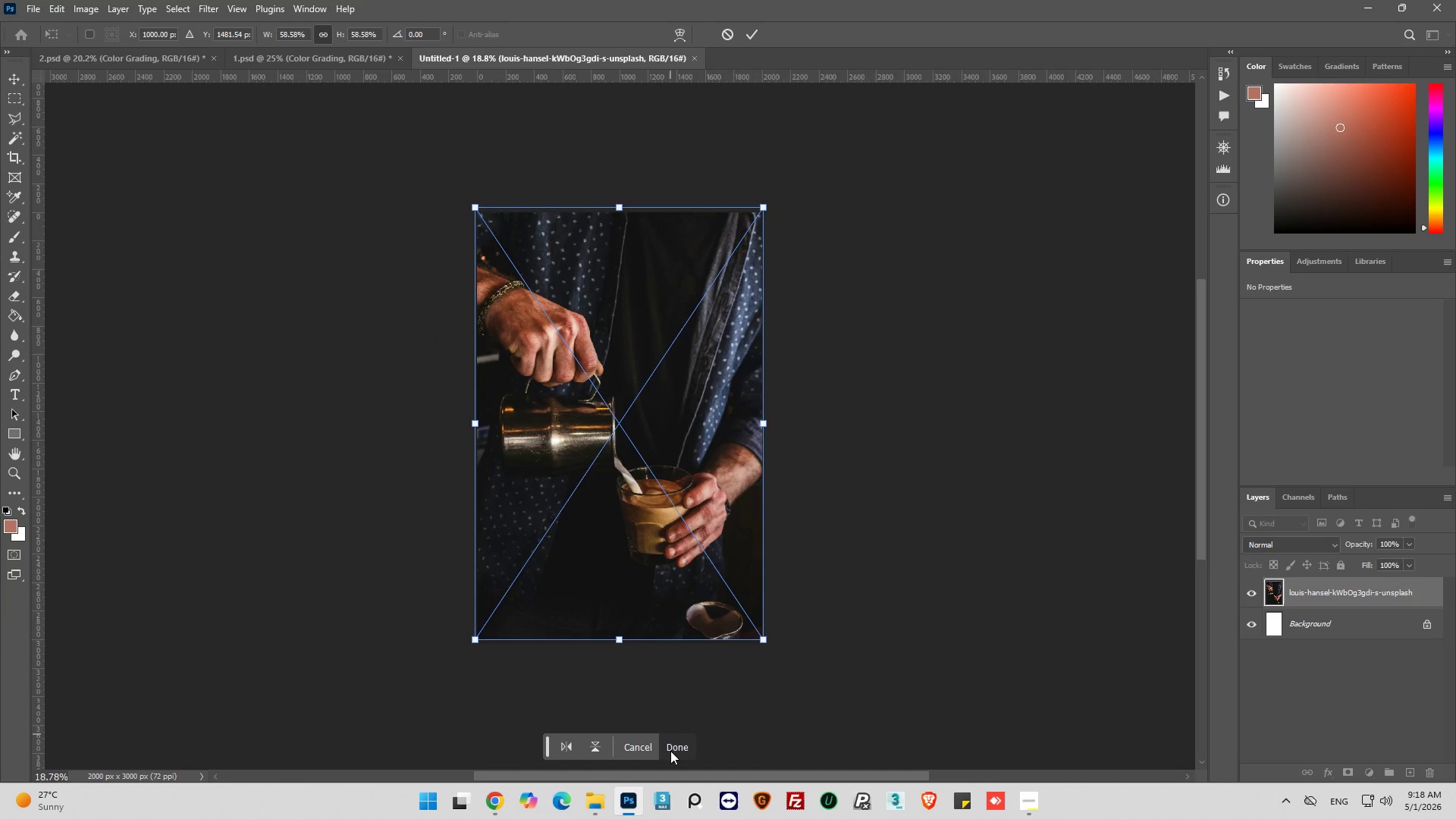 
left_click([671, 747])
 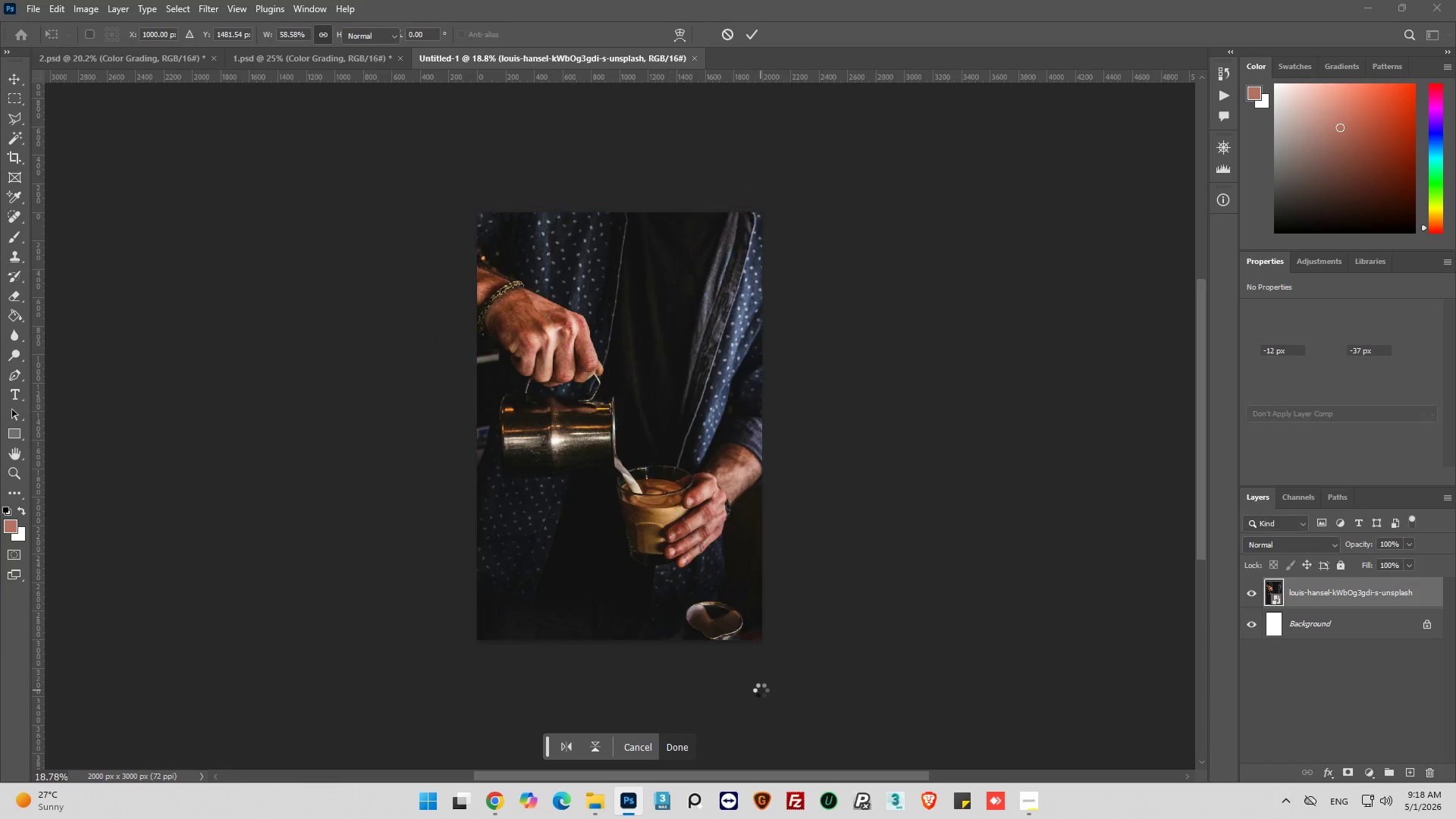 
hold_key(key=AltLeft, duration=0.42)
hold_key(key=AltLeft, duration=0.94)
scroll: coordinate [723, 607], scroll_direction: up, amount: 15.0
 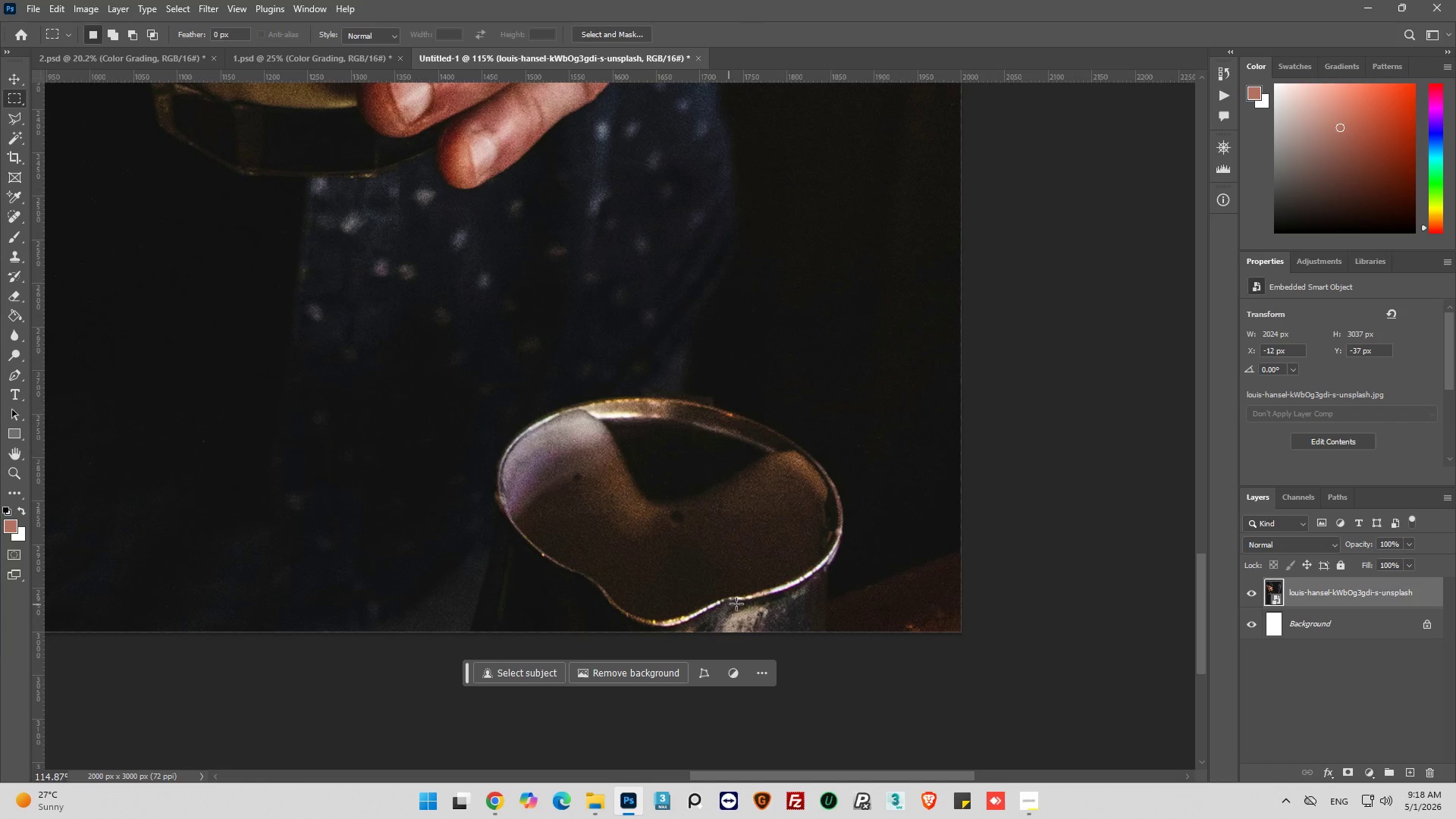 
hold_key(key=AltLeft, duration=1.33)
scroll: coordinate [861, 608], scroll_direction: down, amount: 8.0
 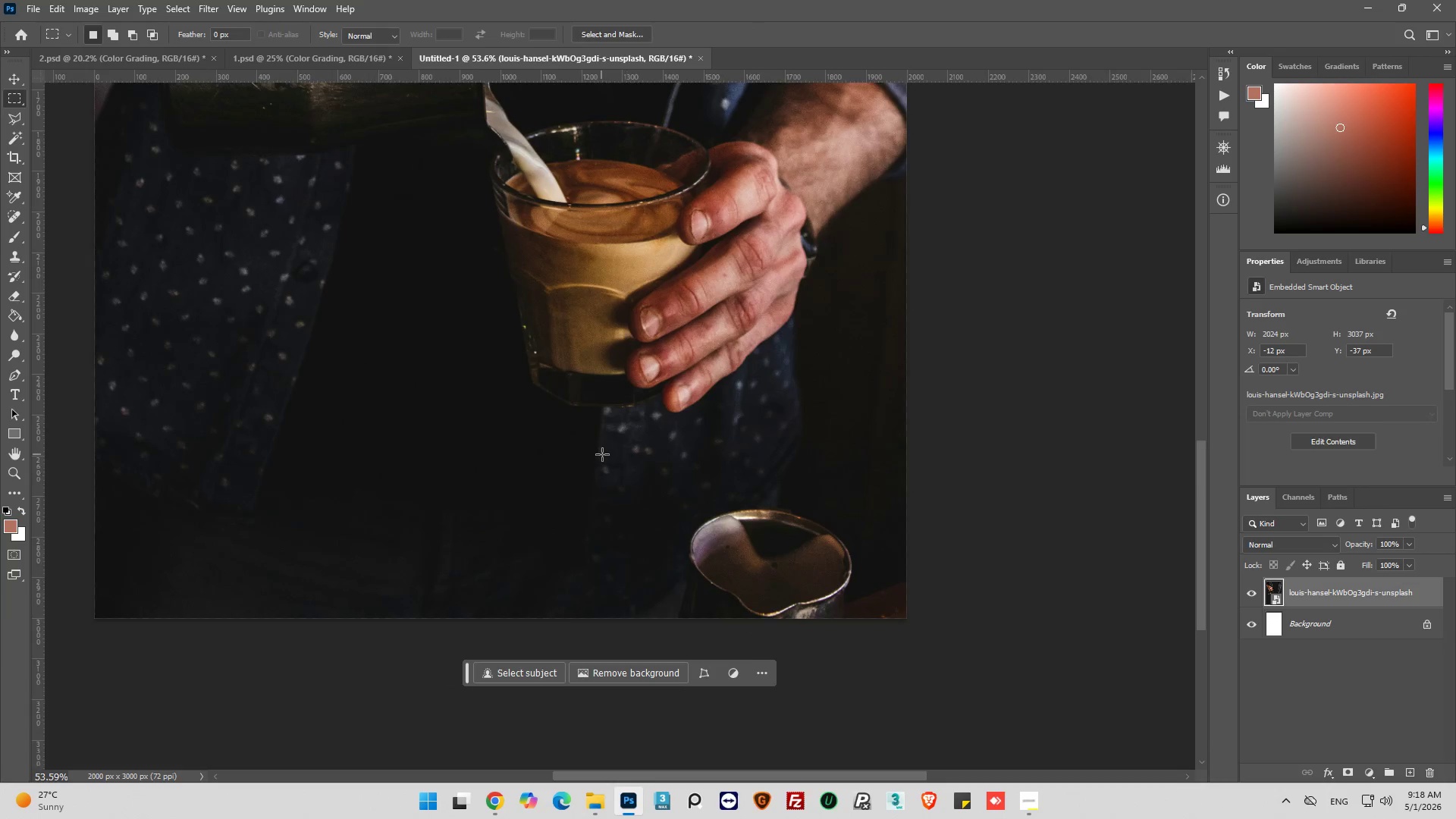 
hold_key(key=AltLeft, duration=0.42)
scroll: coordinate [753, 532], scroll_direction: up, amount: 1.0
 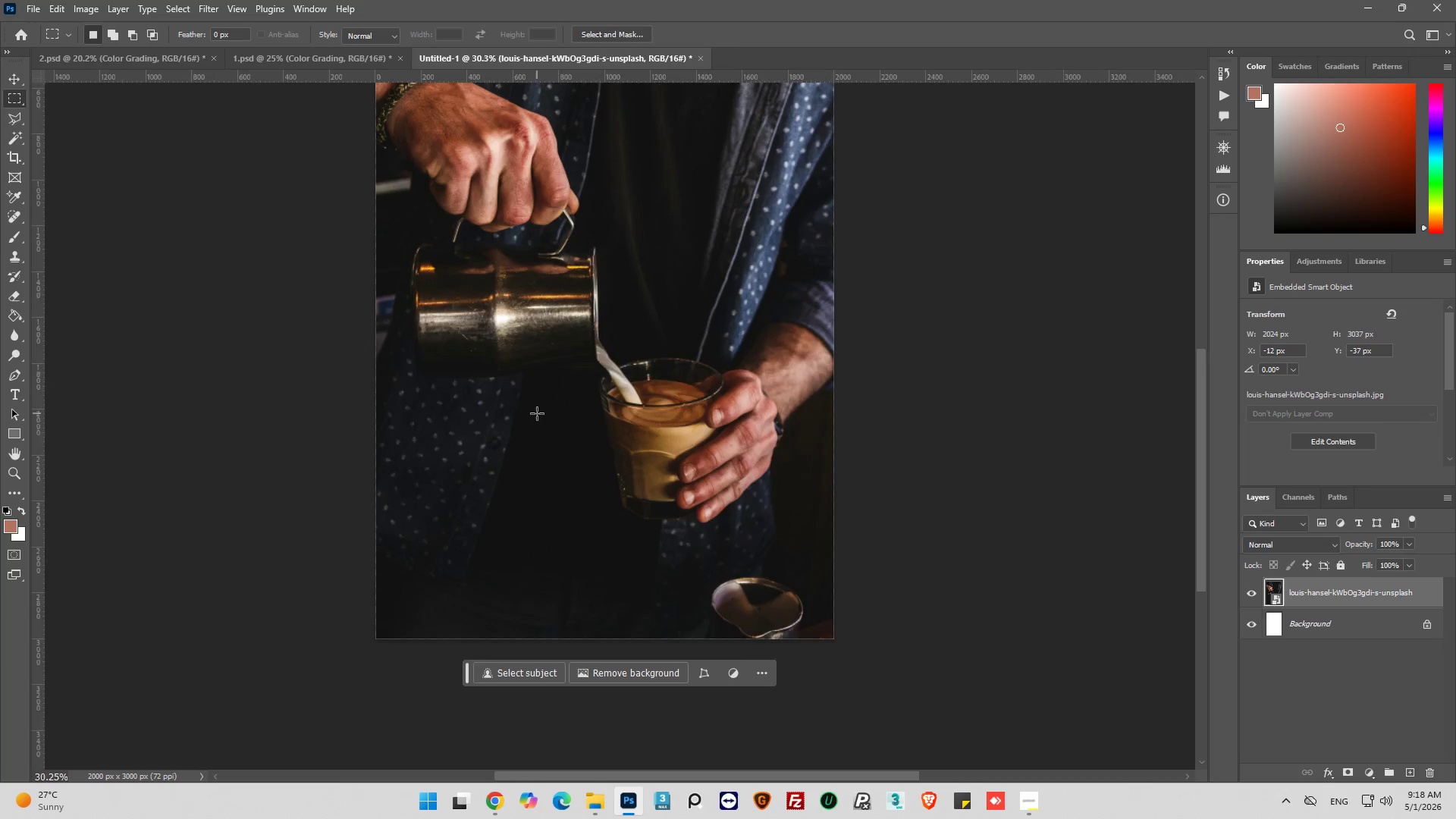 
hold_key(key=AltLeft, duration=0.55)
 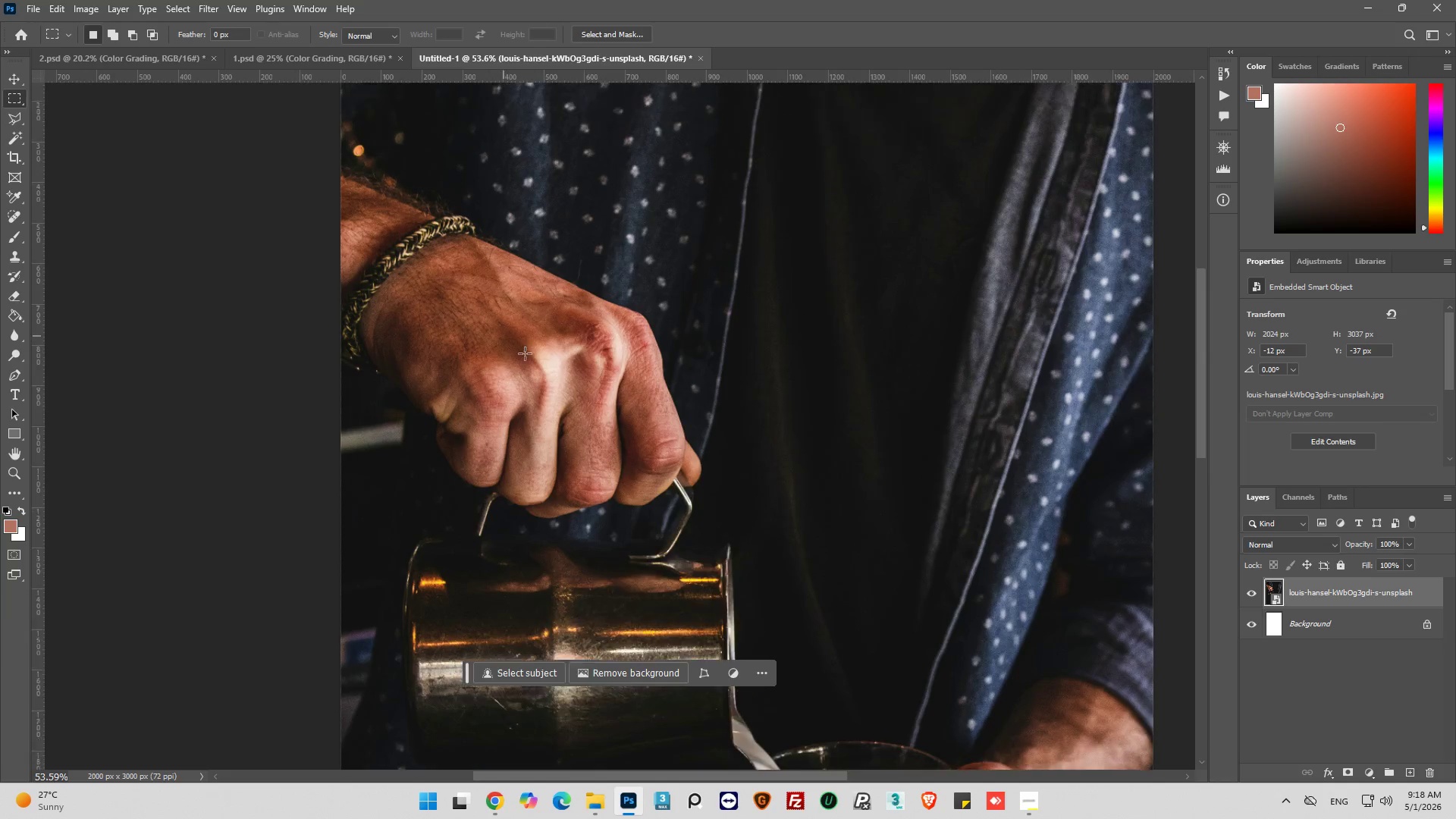 
scroll: coordinate [537, 413], scroll_direction: up, amount: 7.0
 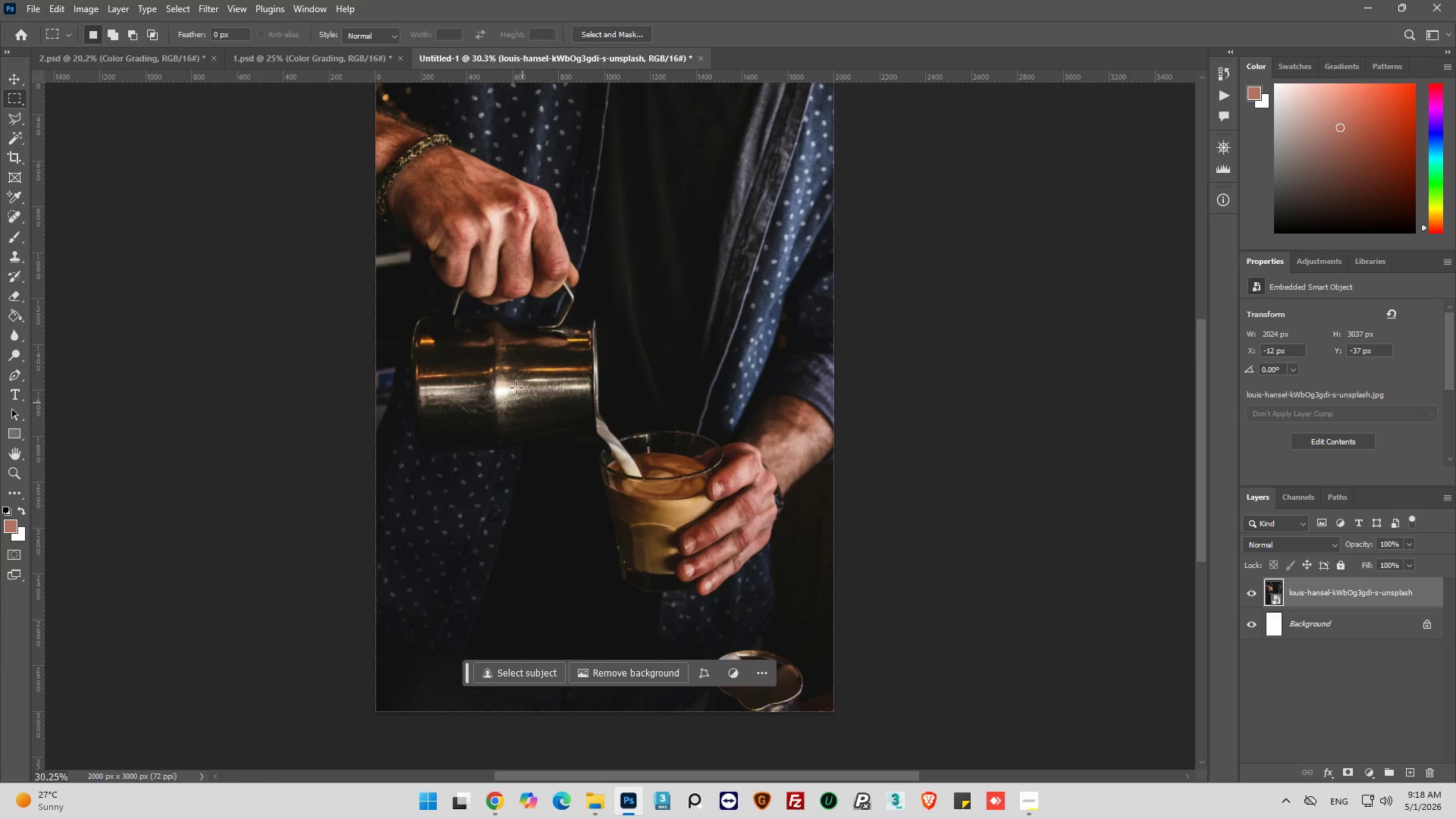 
hold_key(key=AltLeft, duration=0.34)
scroll: coordinate [543, 409], scroll_direction: up, amount: 28.0
 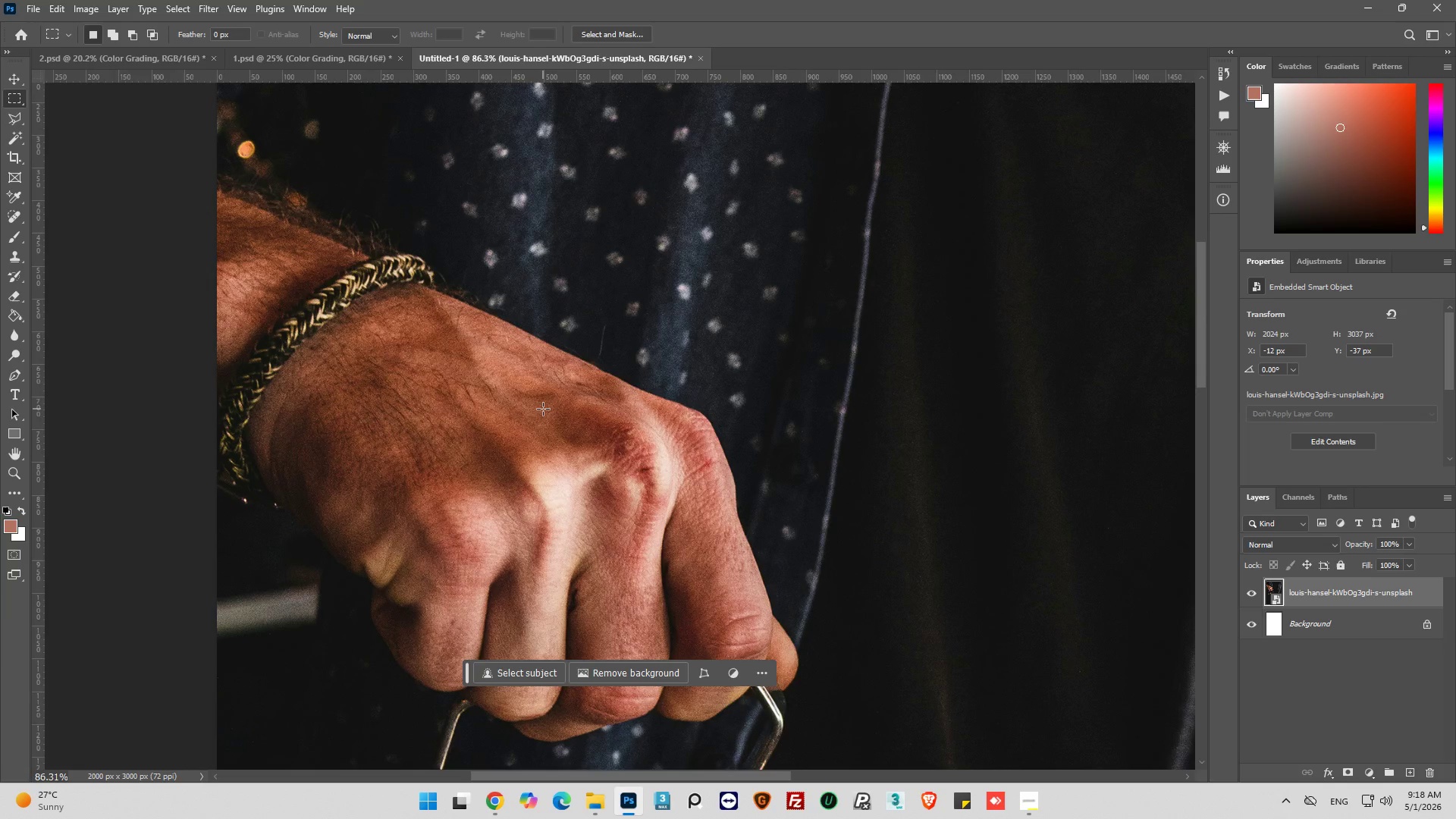 
hold_key(key=AltLeft, duration=0.34)
scroll: coordinate [384, 388], scroll_direction: down, amount: 3.0
 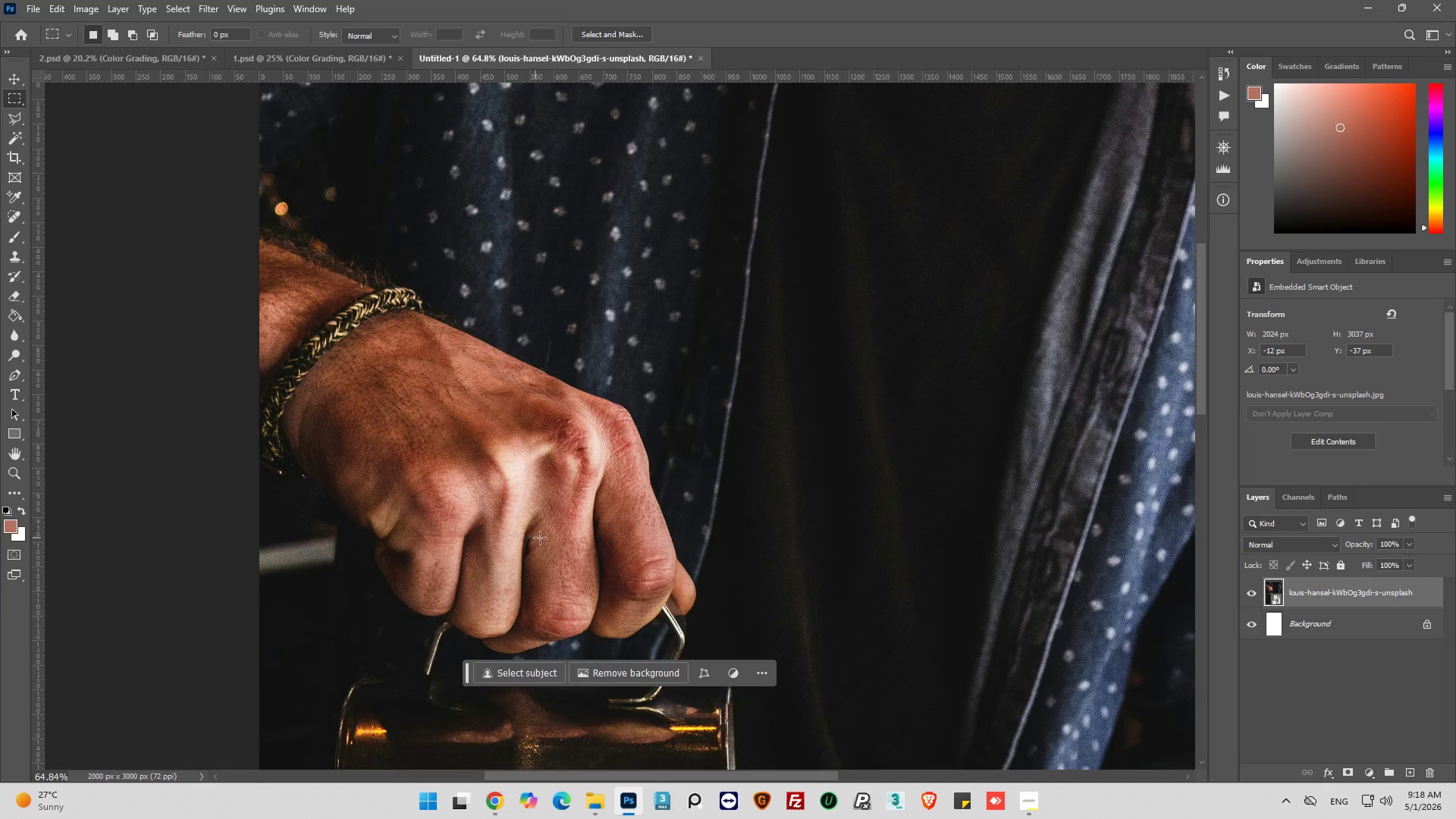 
key(Alt+AltLeft)
 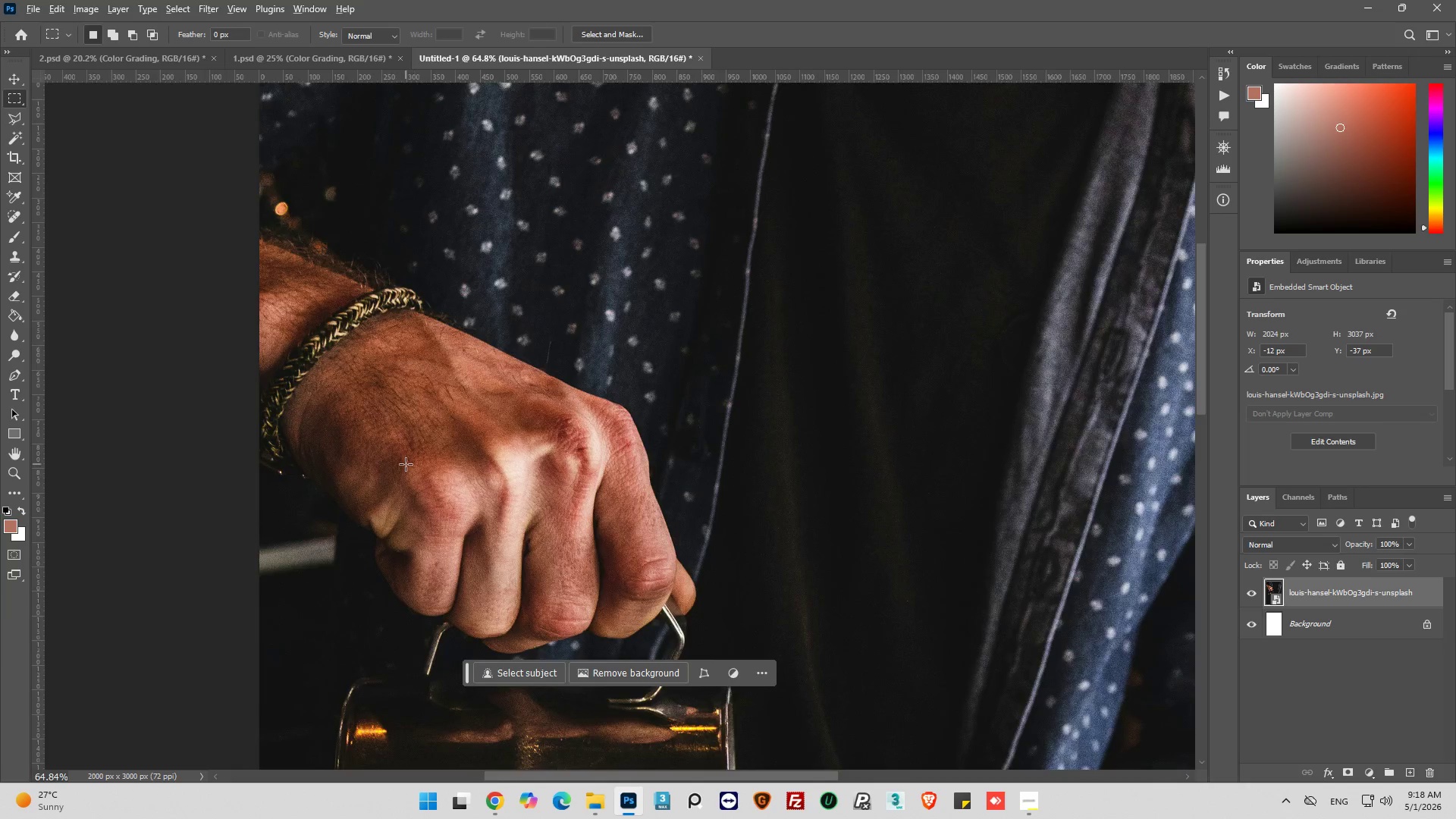 
hold_key(key=AltLeft, duration=0.44)
scroll: coordinate [526, 435], scroll_direction: down, amount: 14.0
 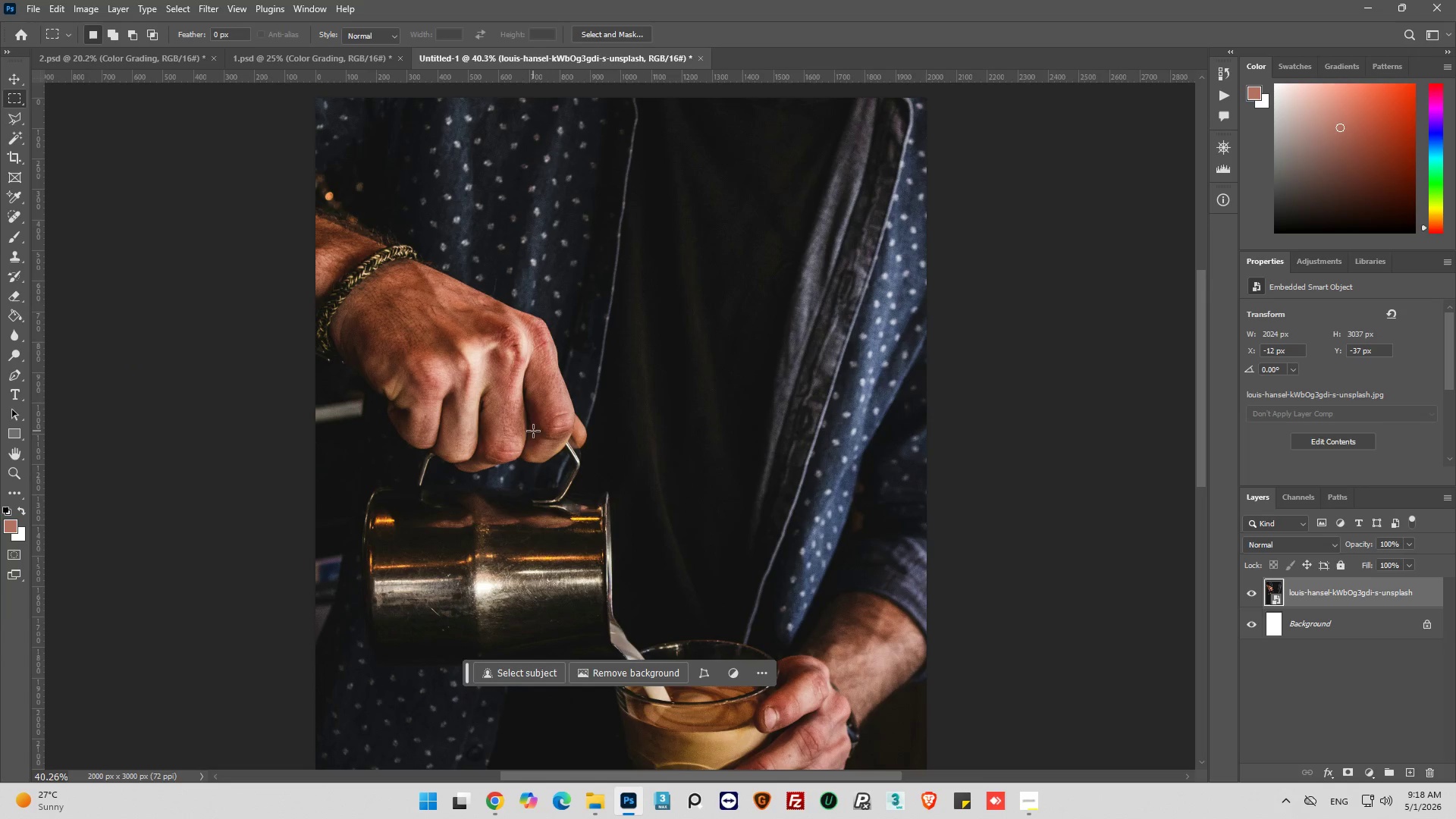 
key(Alt+AltLeft)
 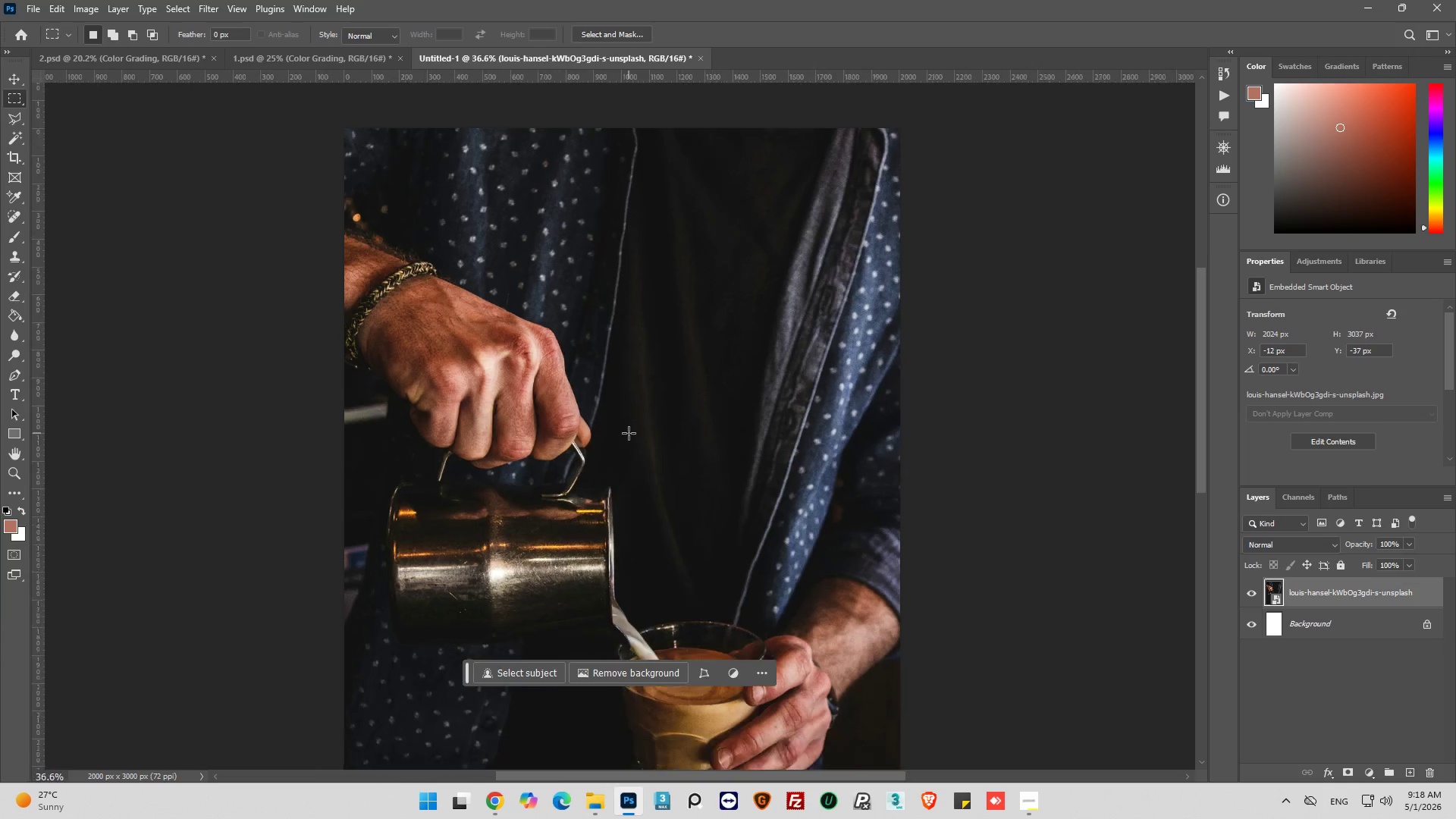 
scroll: coordinate [631, 417], scroll_direction: down, amount: 8.0
 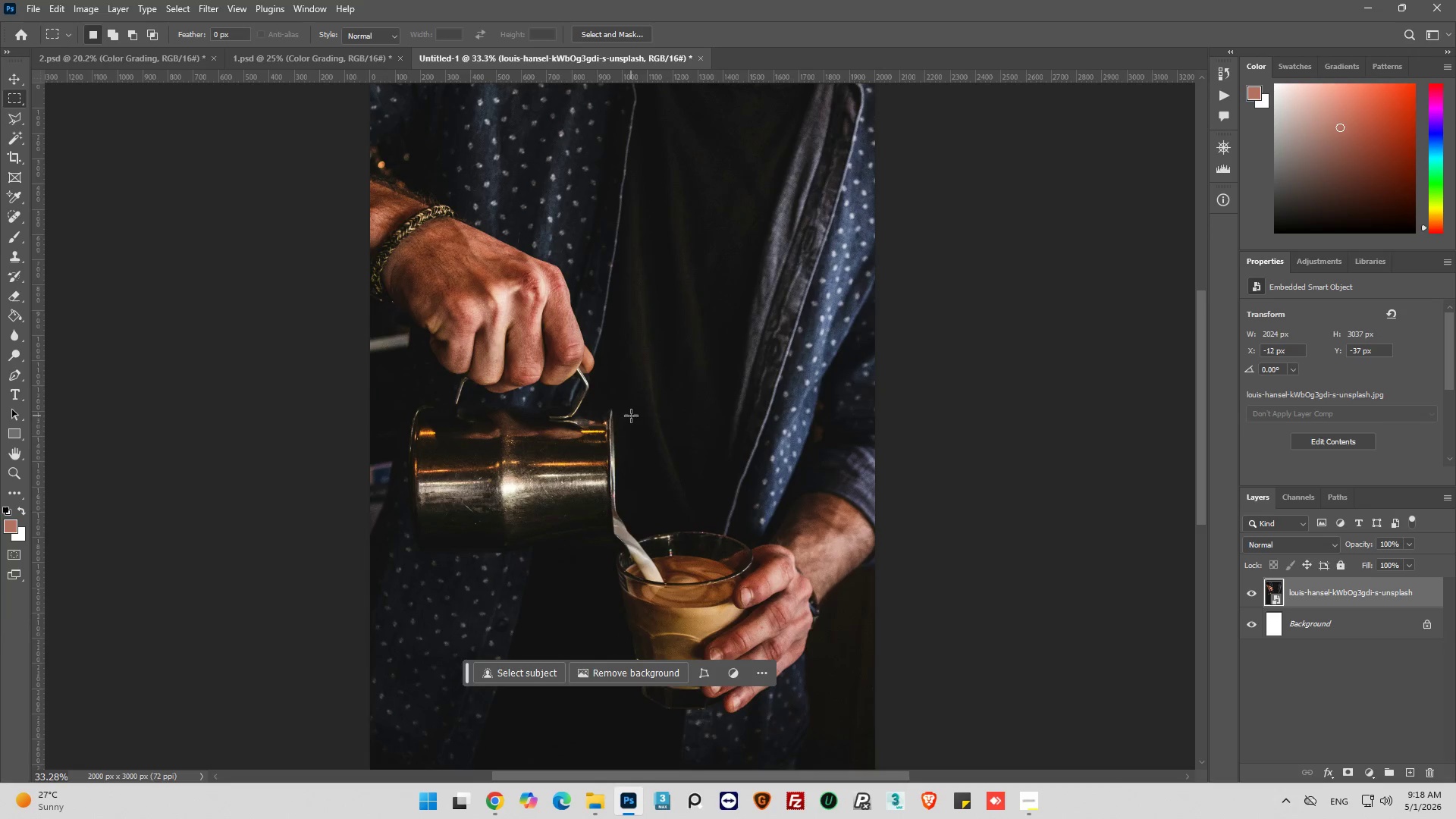 
key(Alt+AltLeft)
 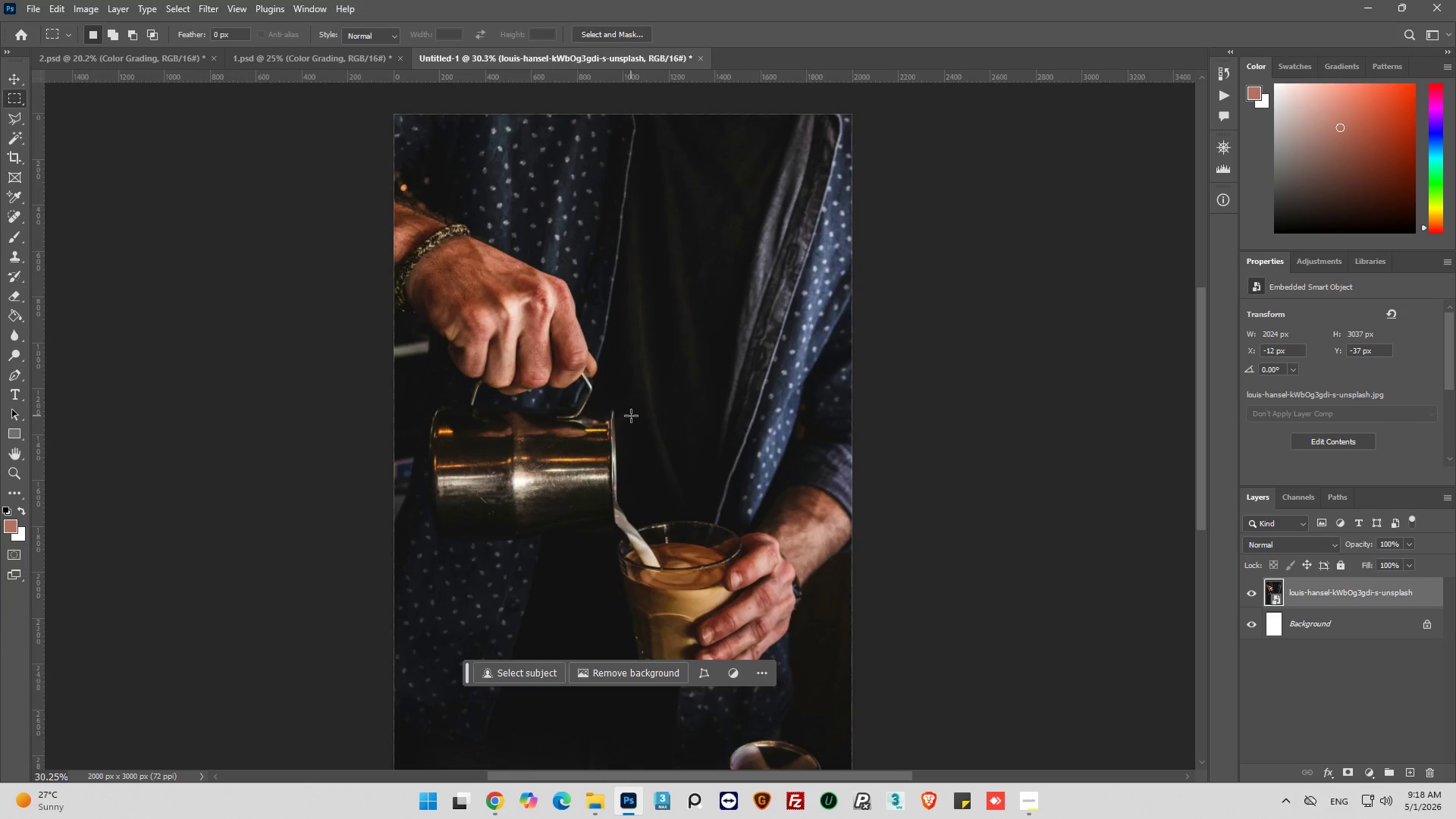 
key(Alt+AltLeft)
 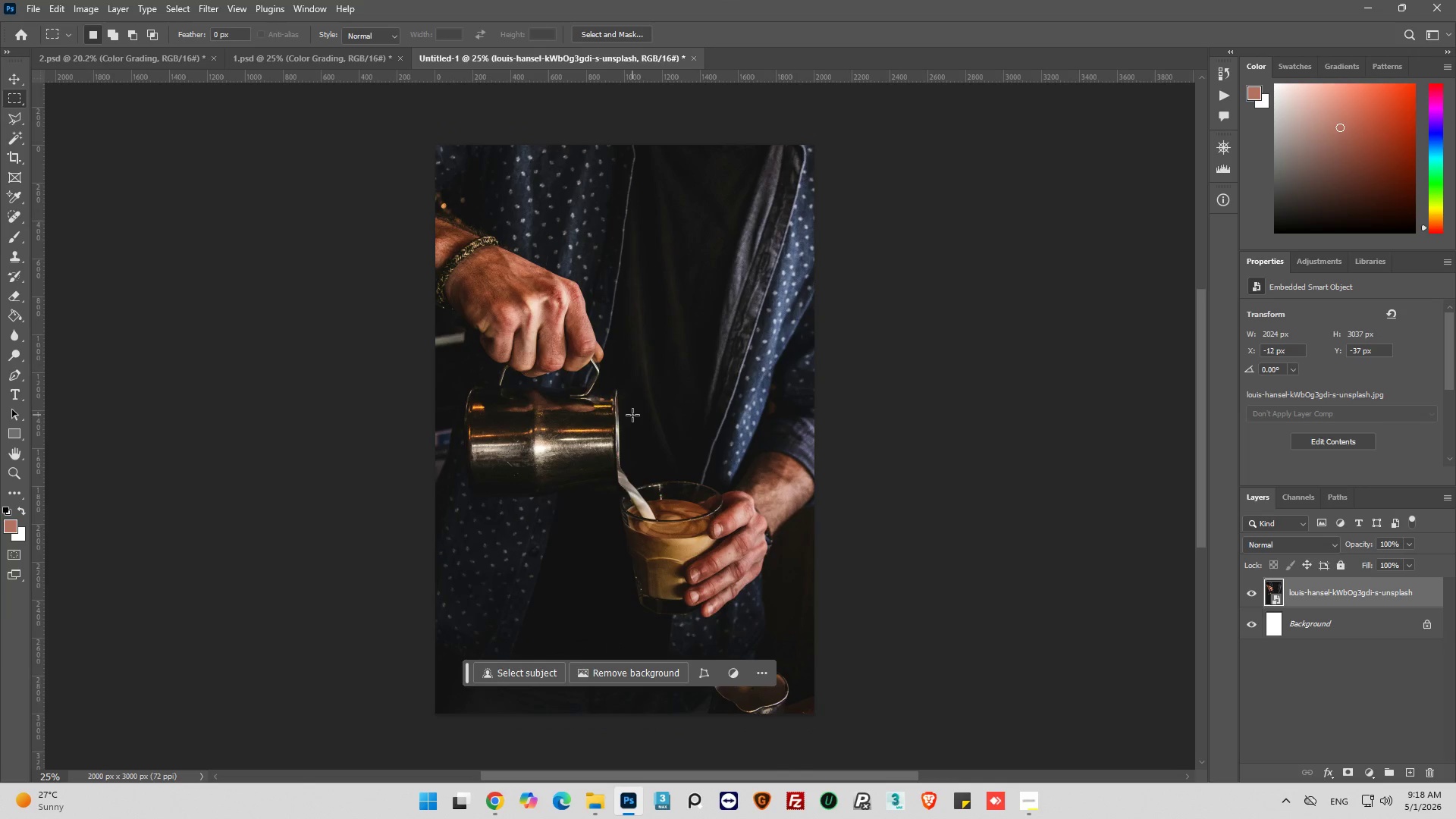 
scroll: coordinate [632, 415], scroll_direction: down, amount: 5.0
 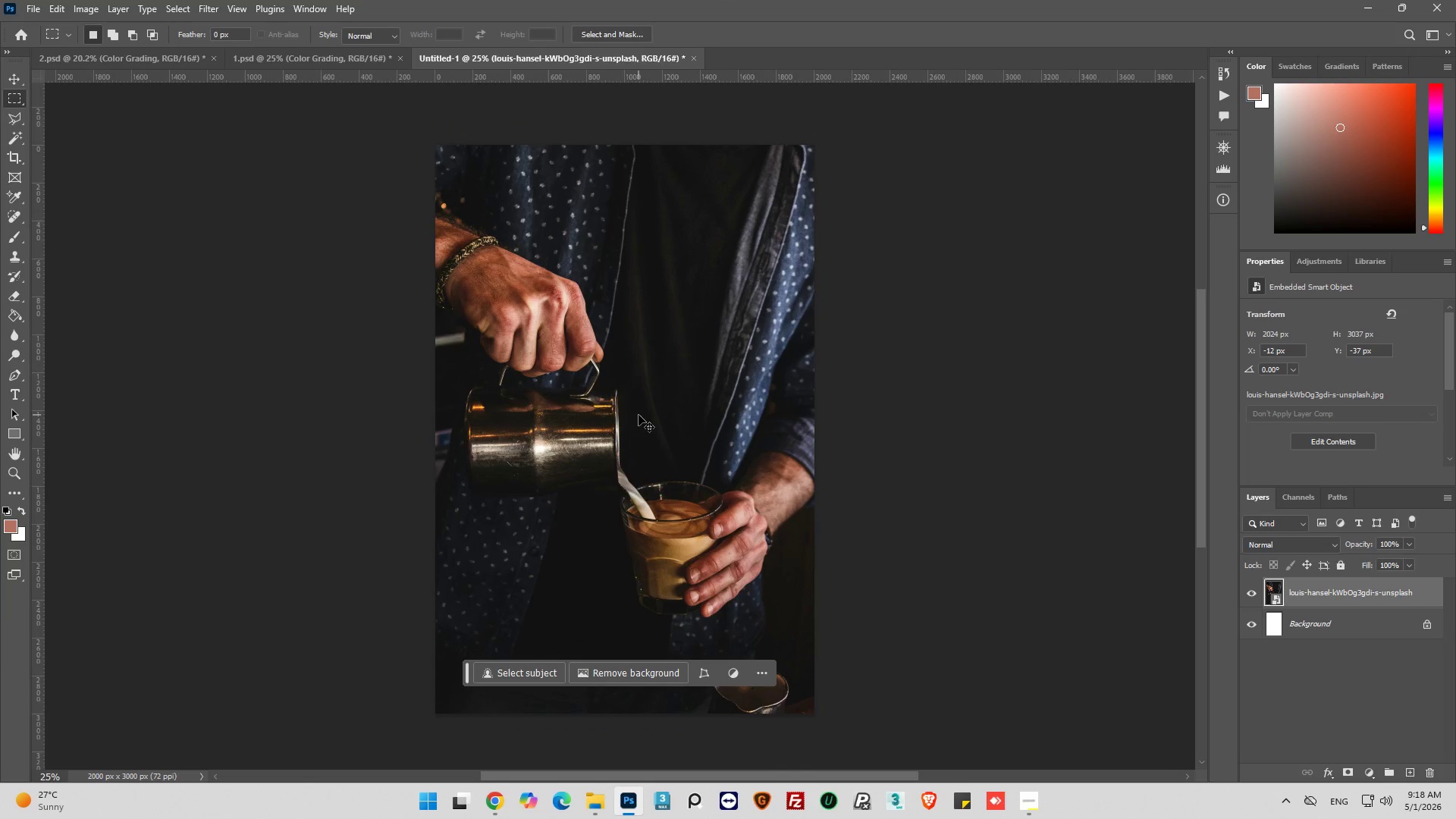 
key(Control+J)
 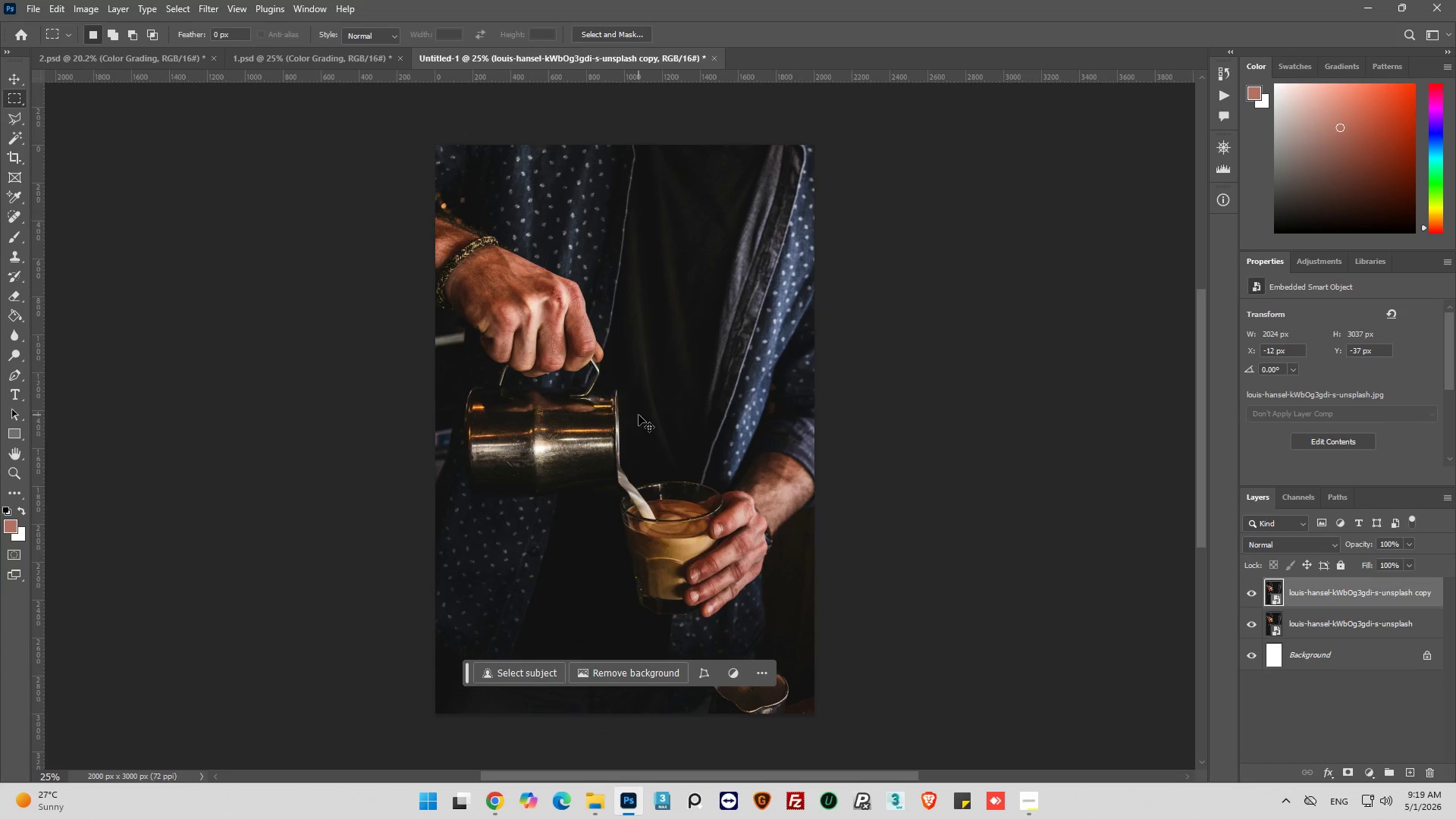 
key(Control+J)
 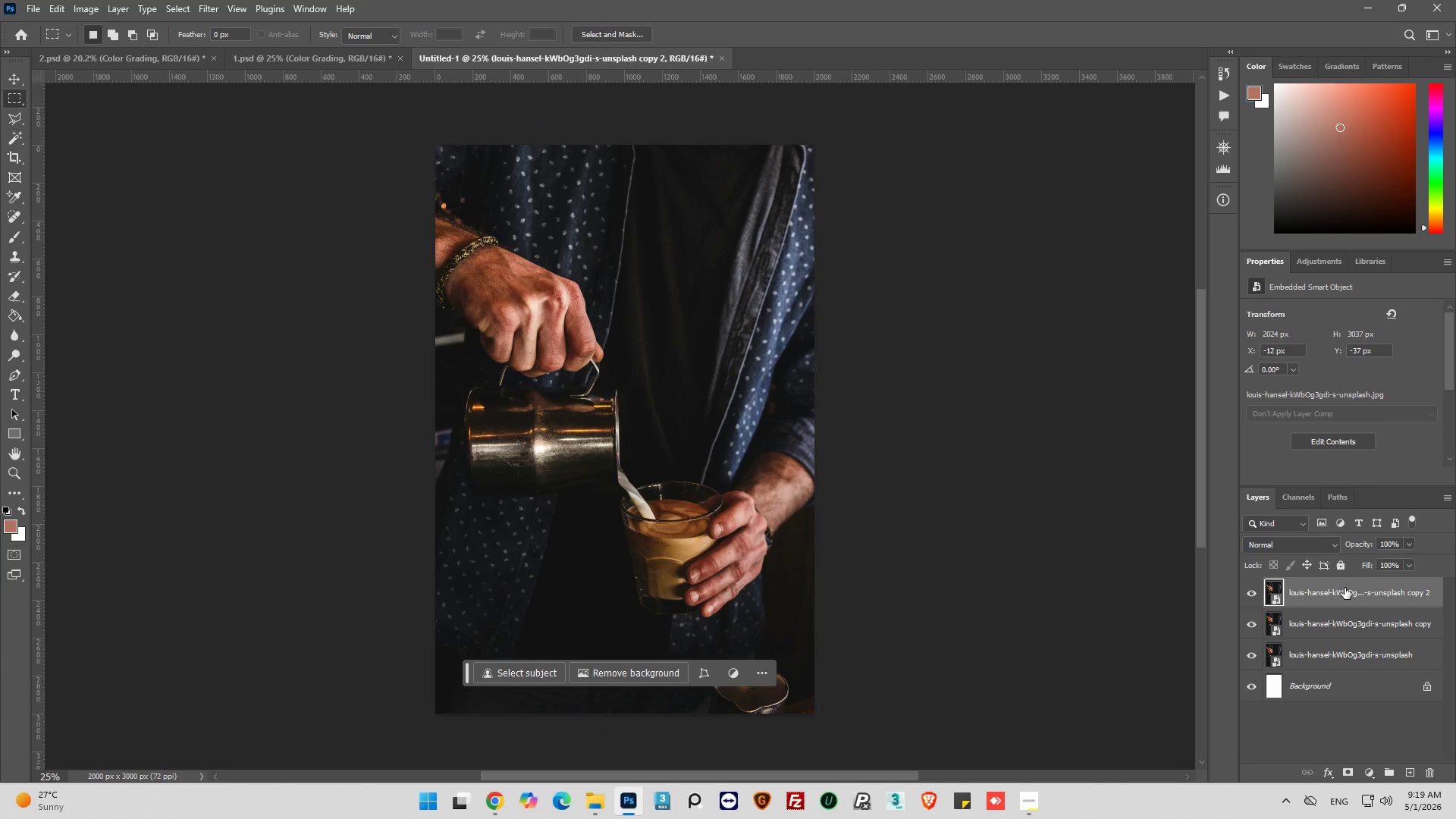 
right_click([1348, 622])
 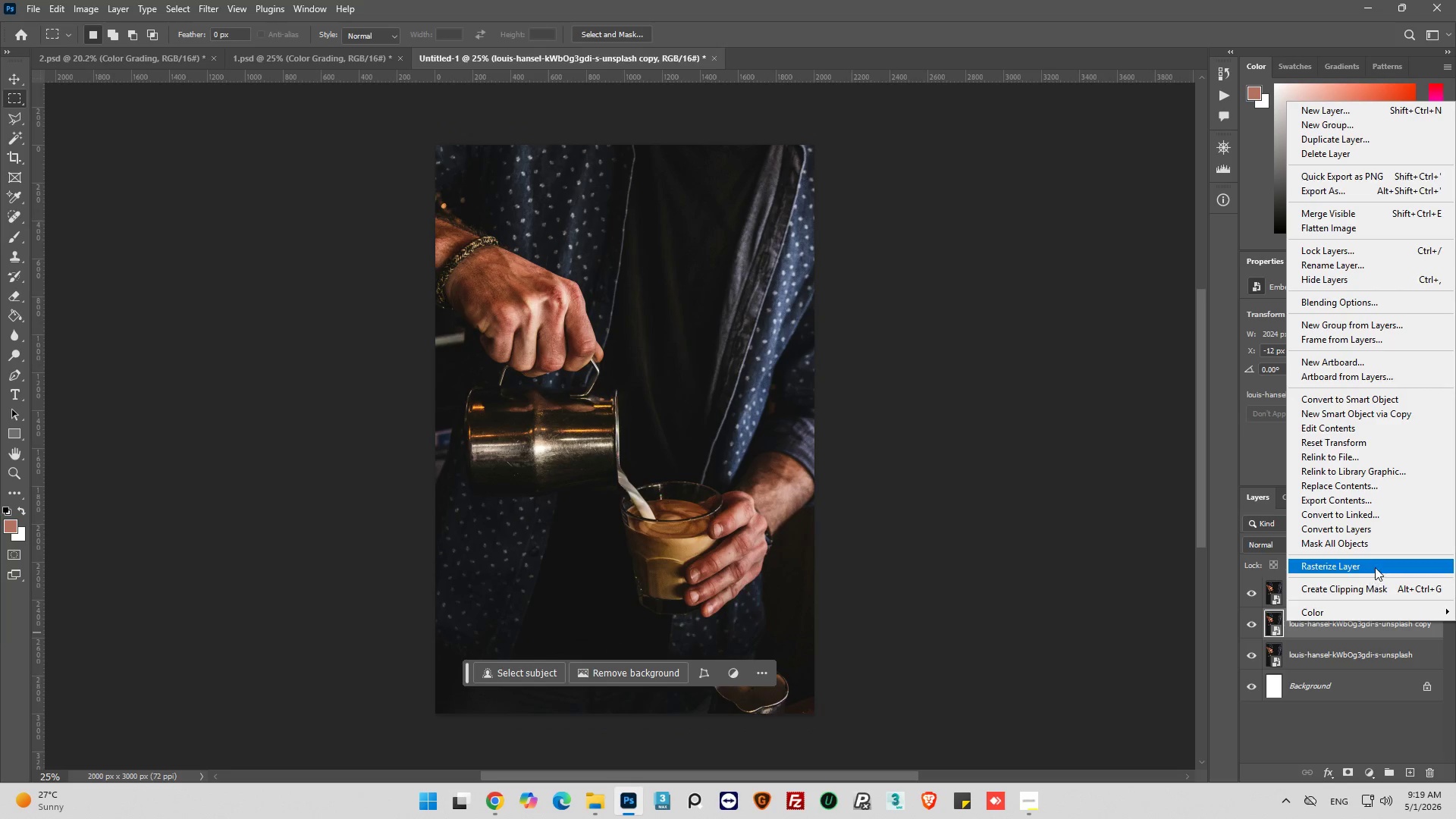 
left_click([1377, 564])
 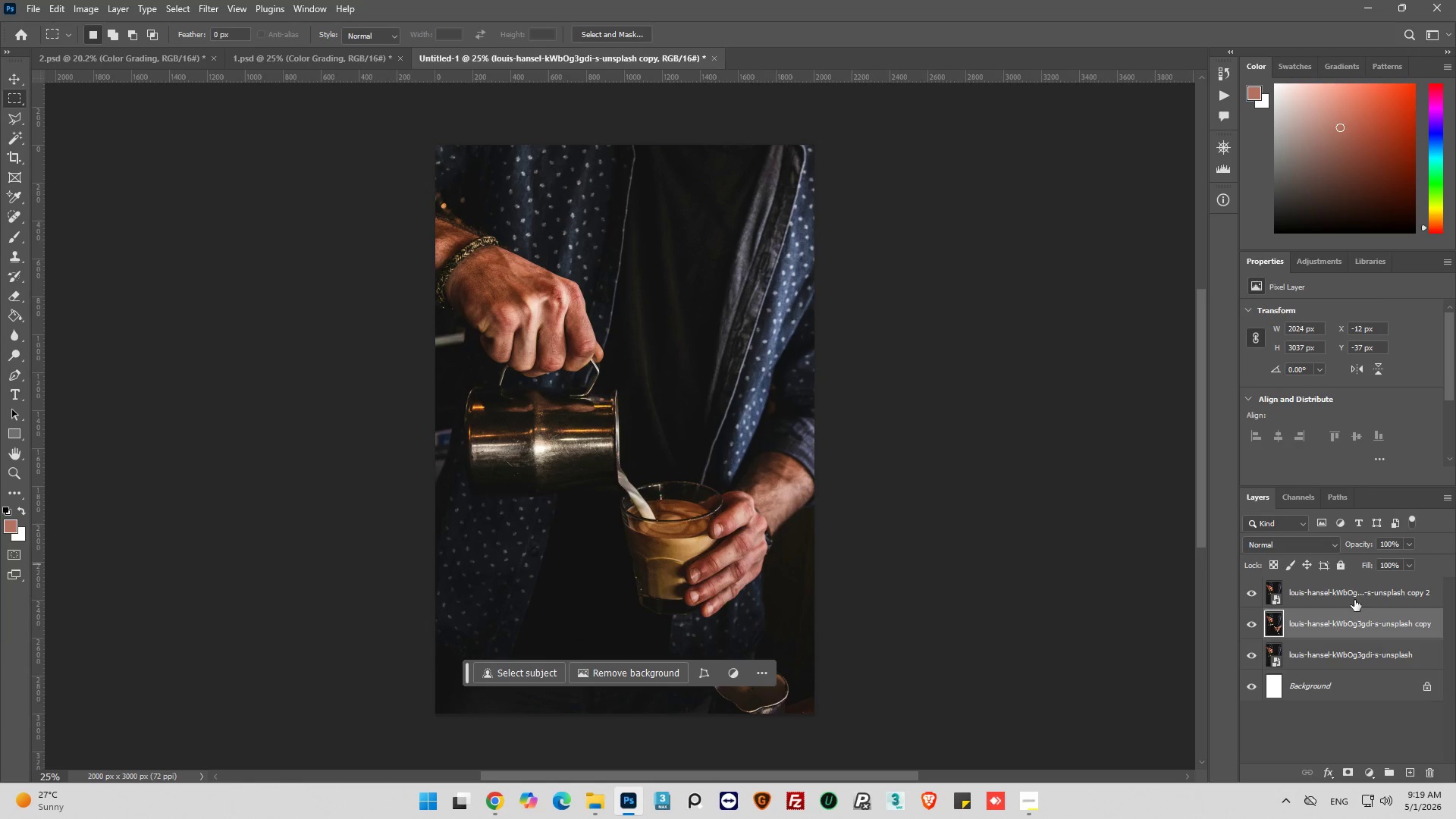 
left_click([1354, 600])
 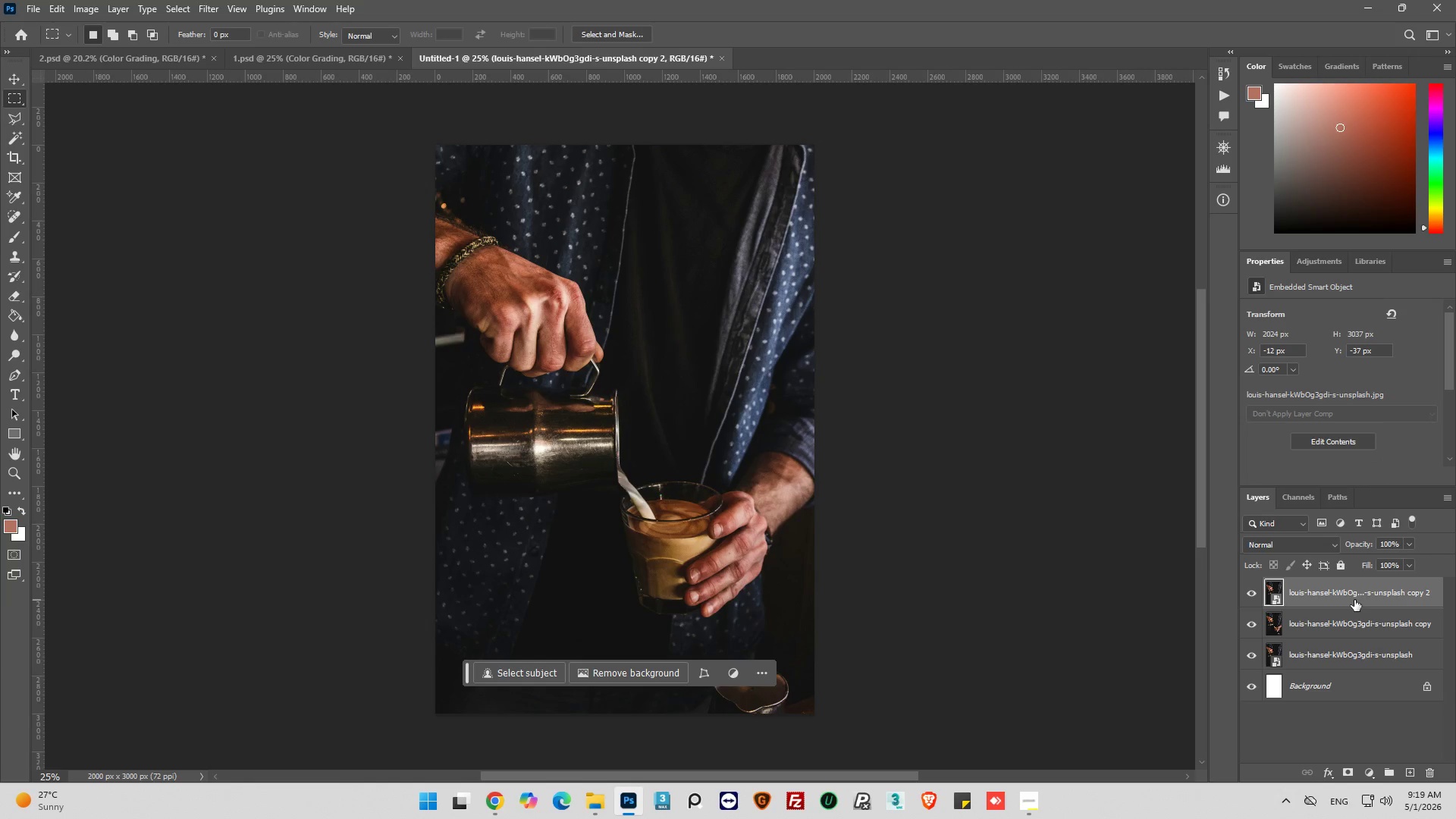 
right_click([1354, 600])
 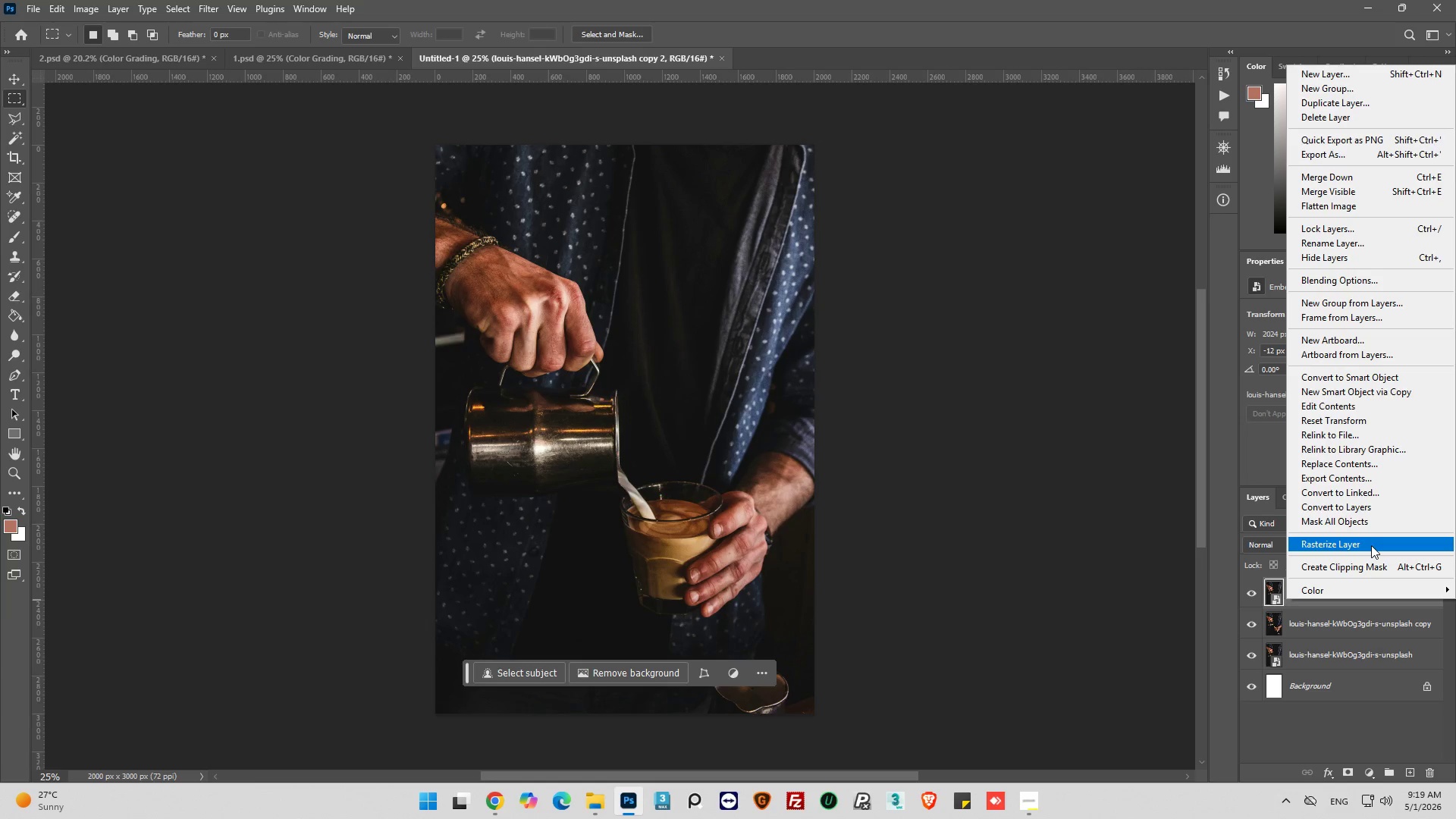 
left_click([1372, 545])
 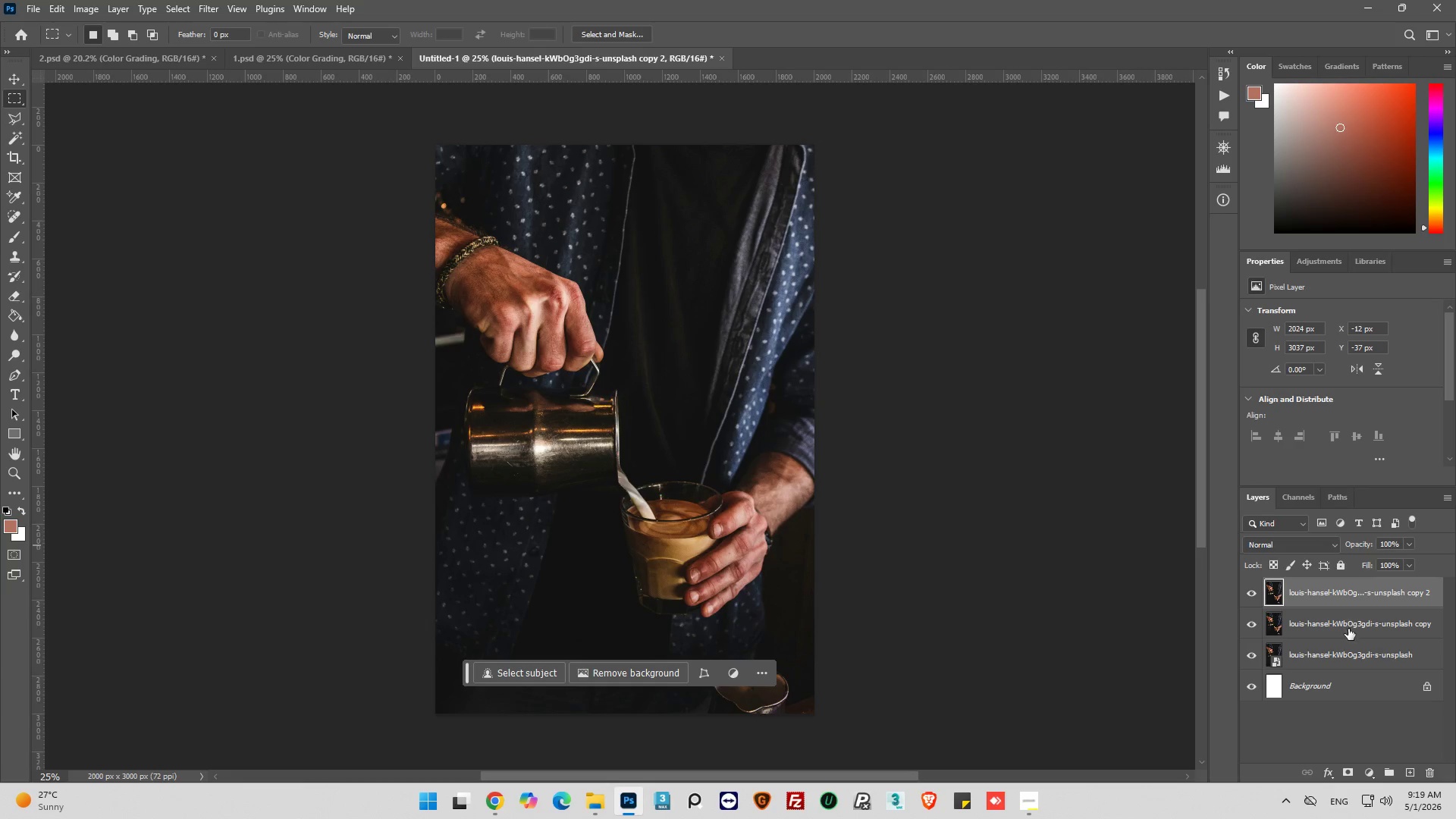 
left_click([1348, 629])
 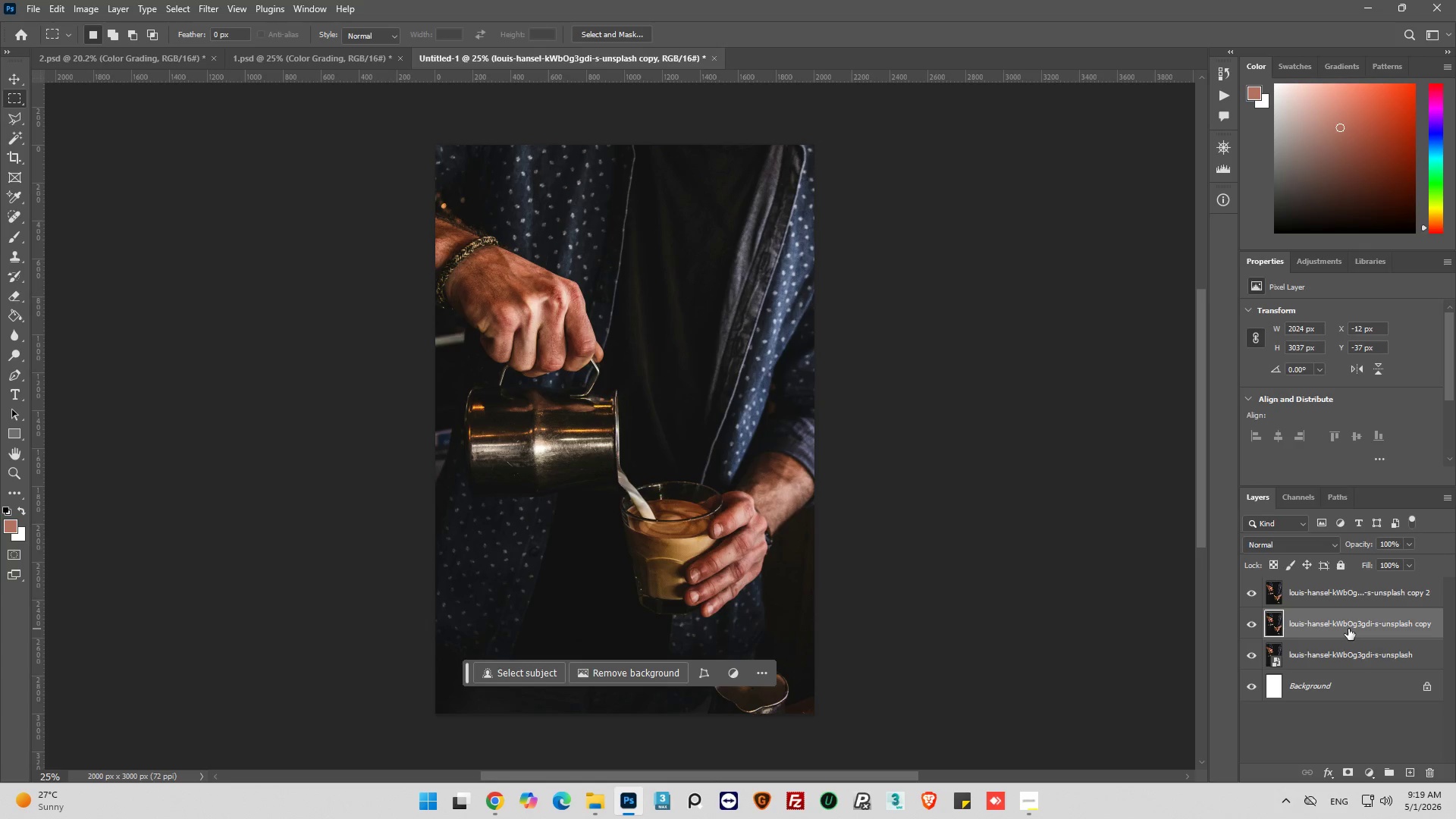 
right_click([1348, 629])
 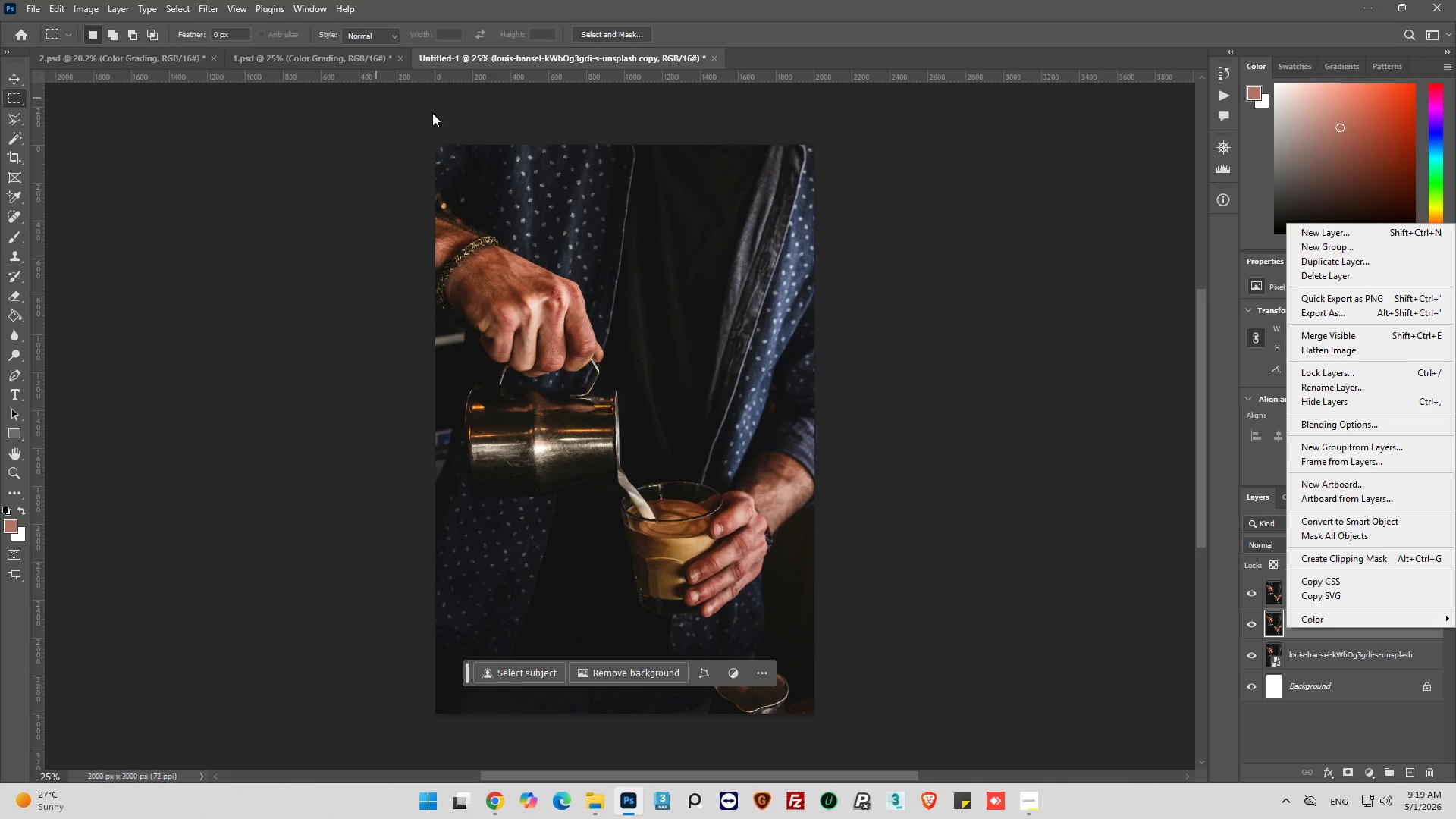 
wait(6.23)
 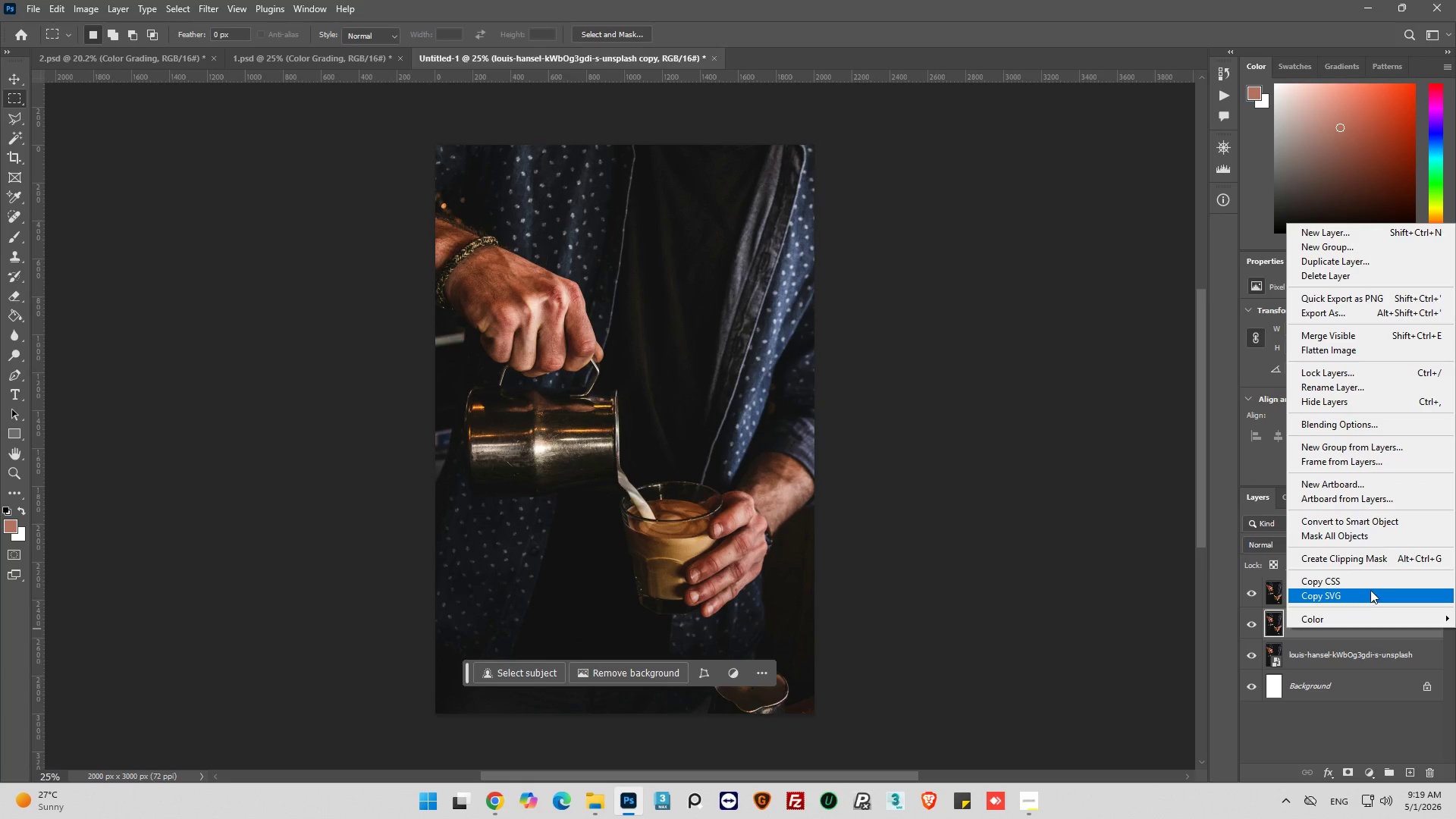 
left_click([1245, 592])
 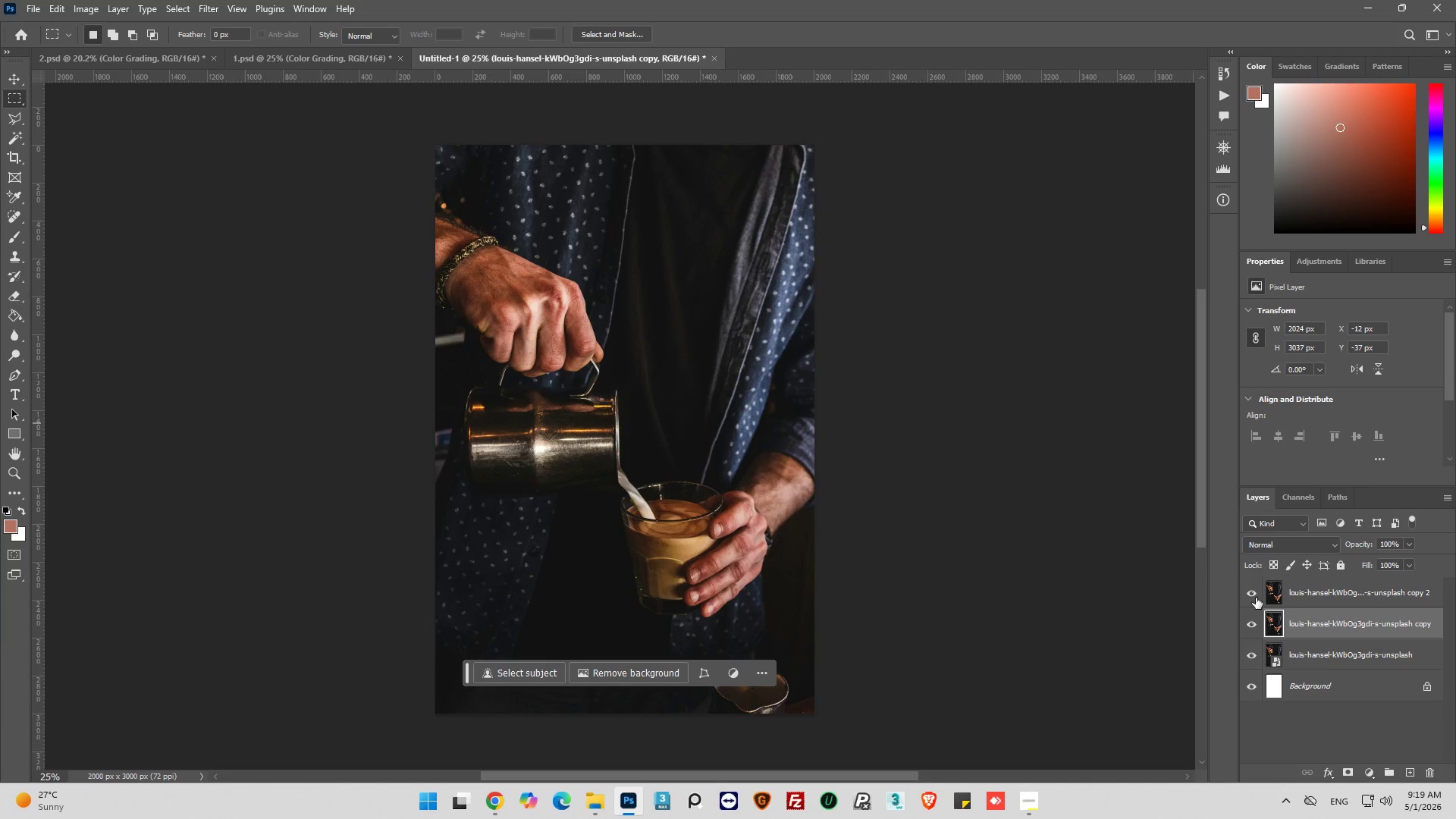 
left_click([1250, 594])
 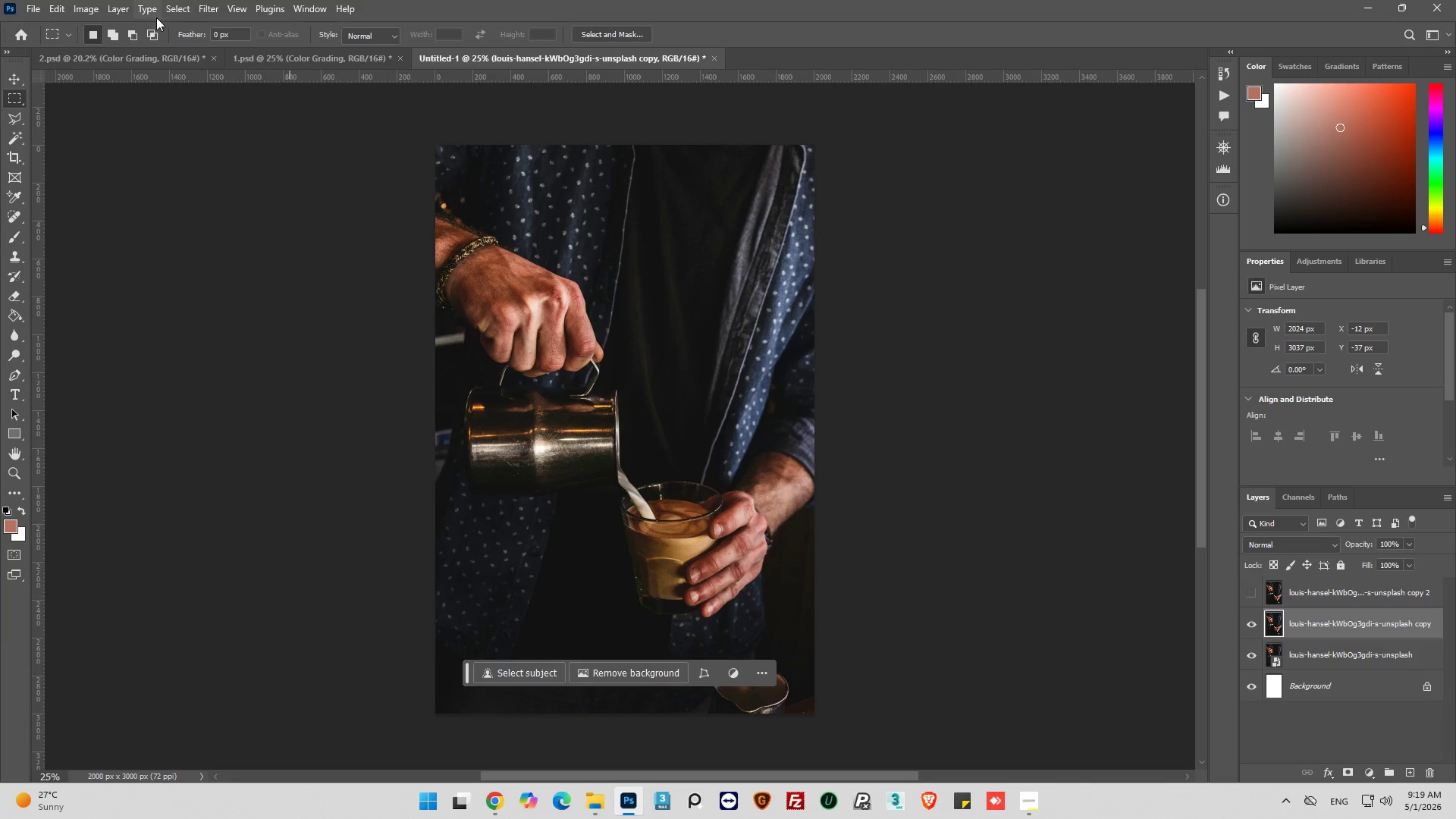 
left_click([206, 8])
 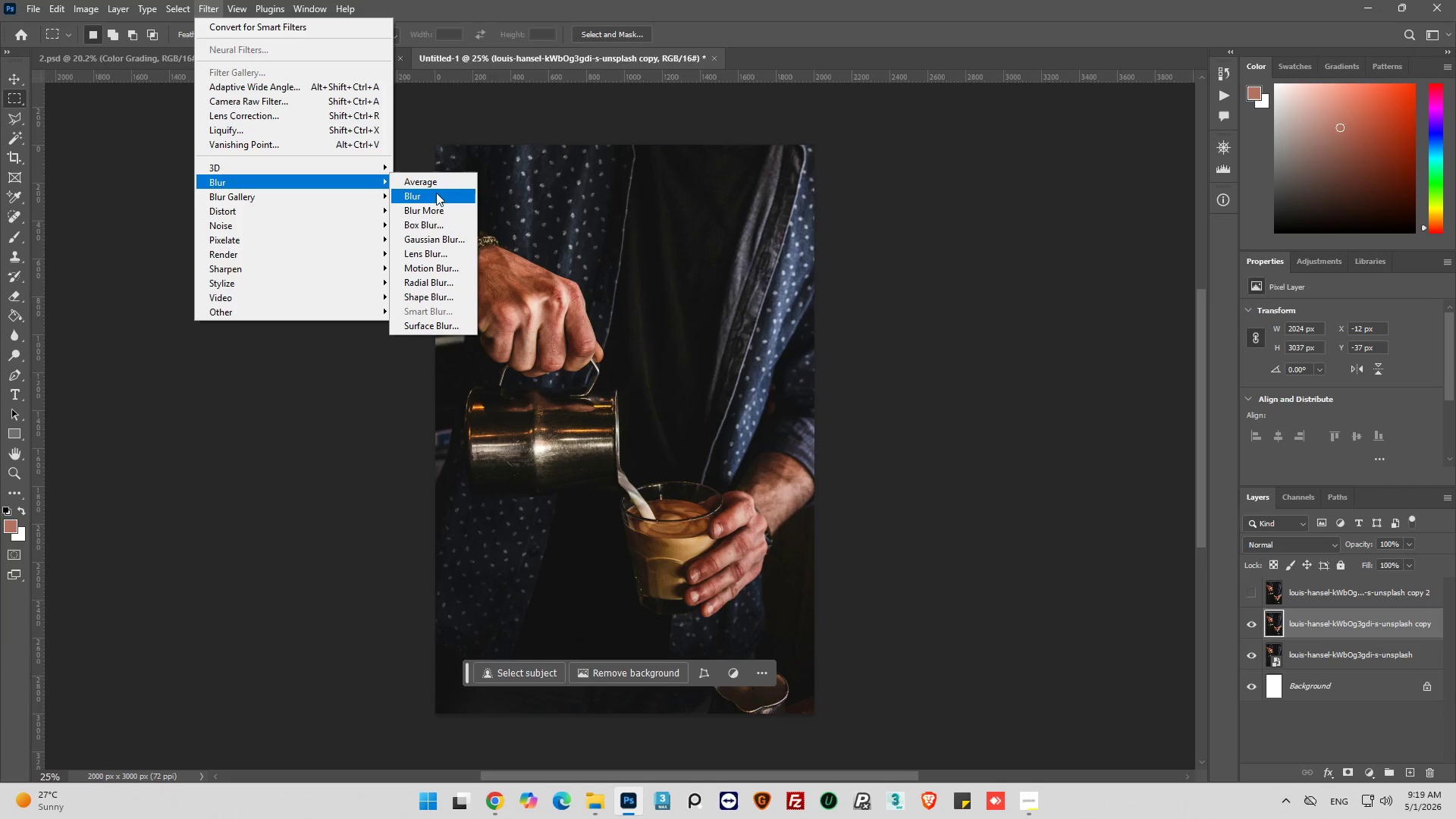 
left_click([444, 238])
 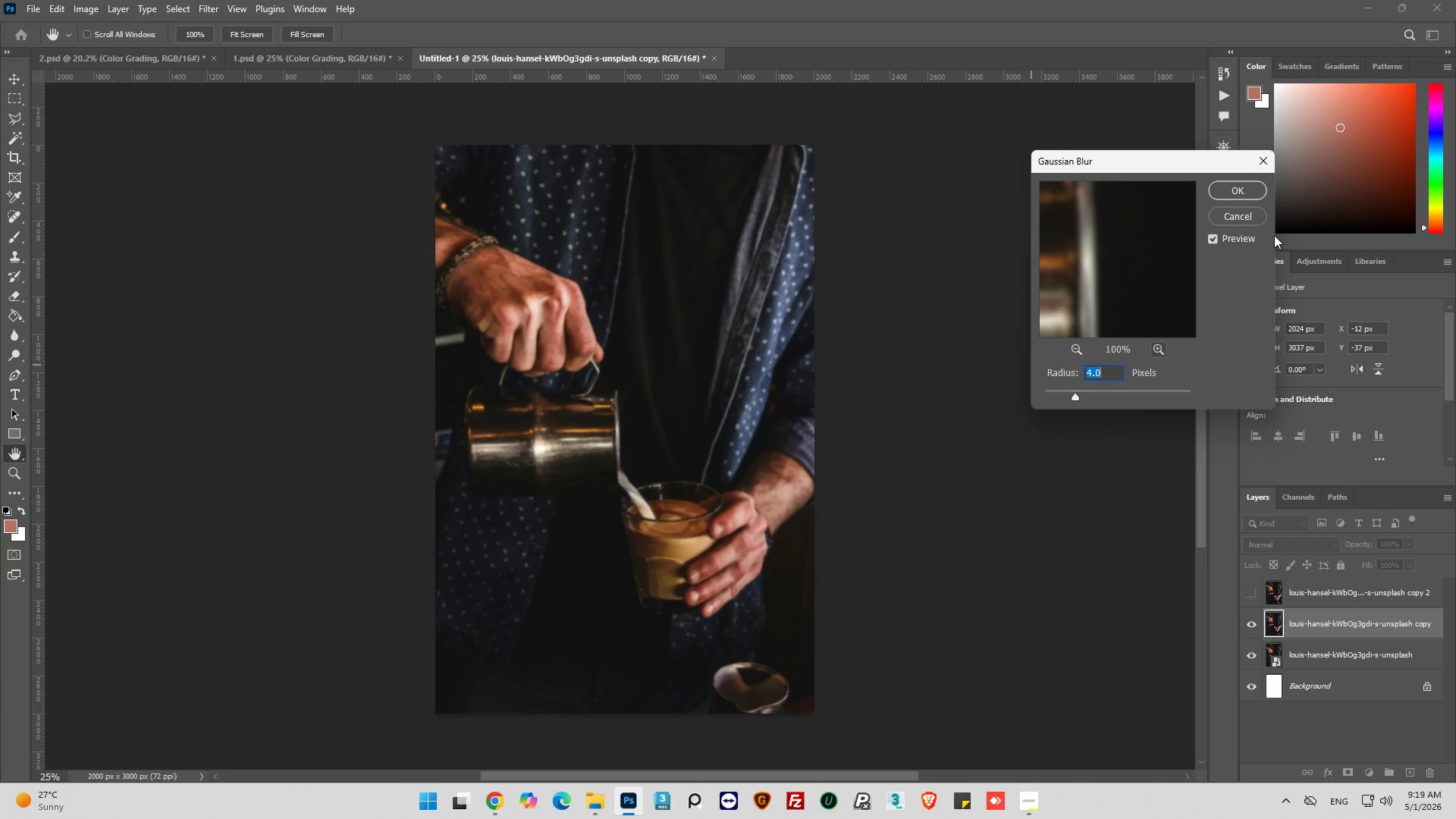 
left_click([1237, 197])
 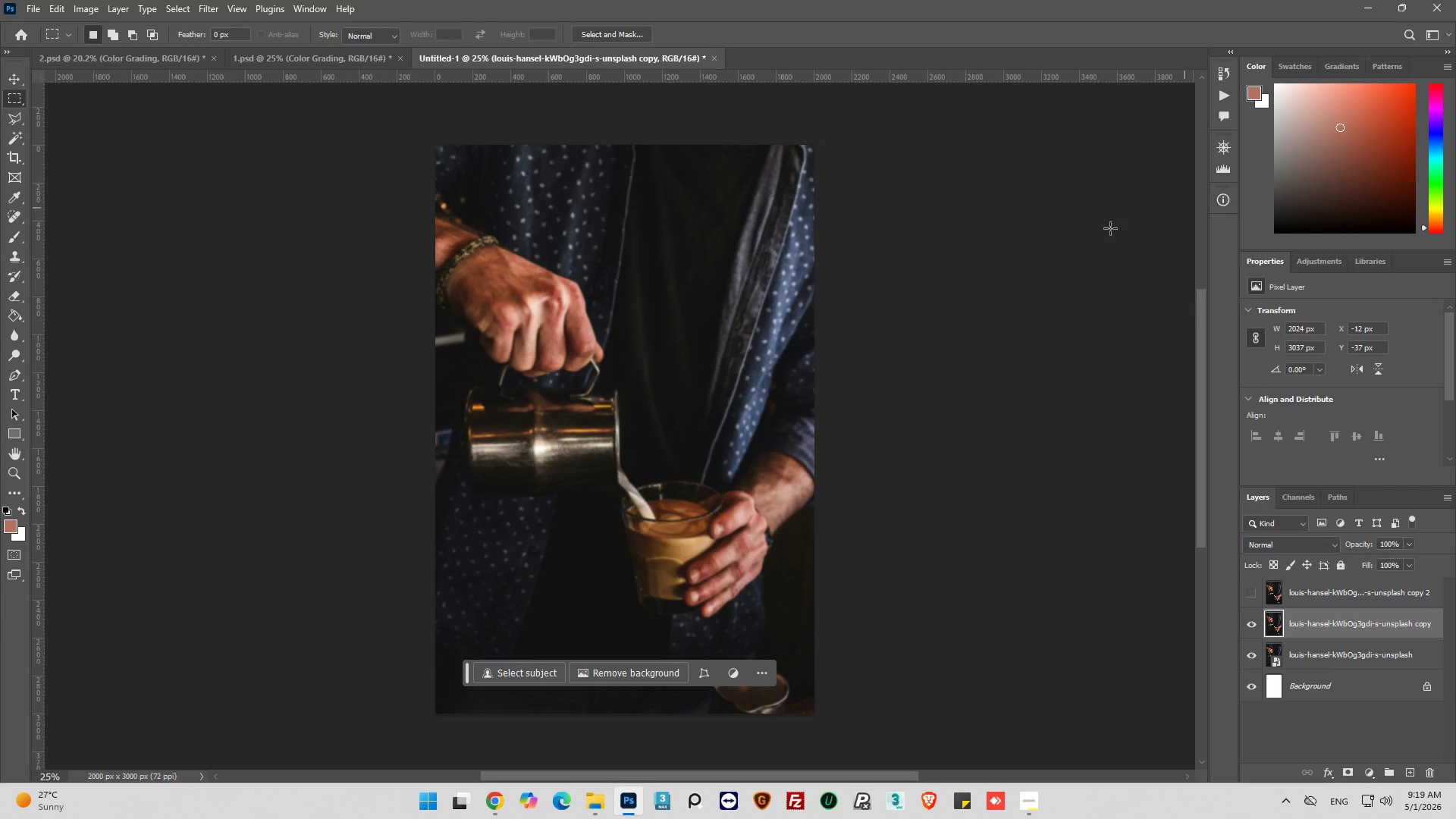 
hold_key(key=Z, duration=0.72)
 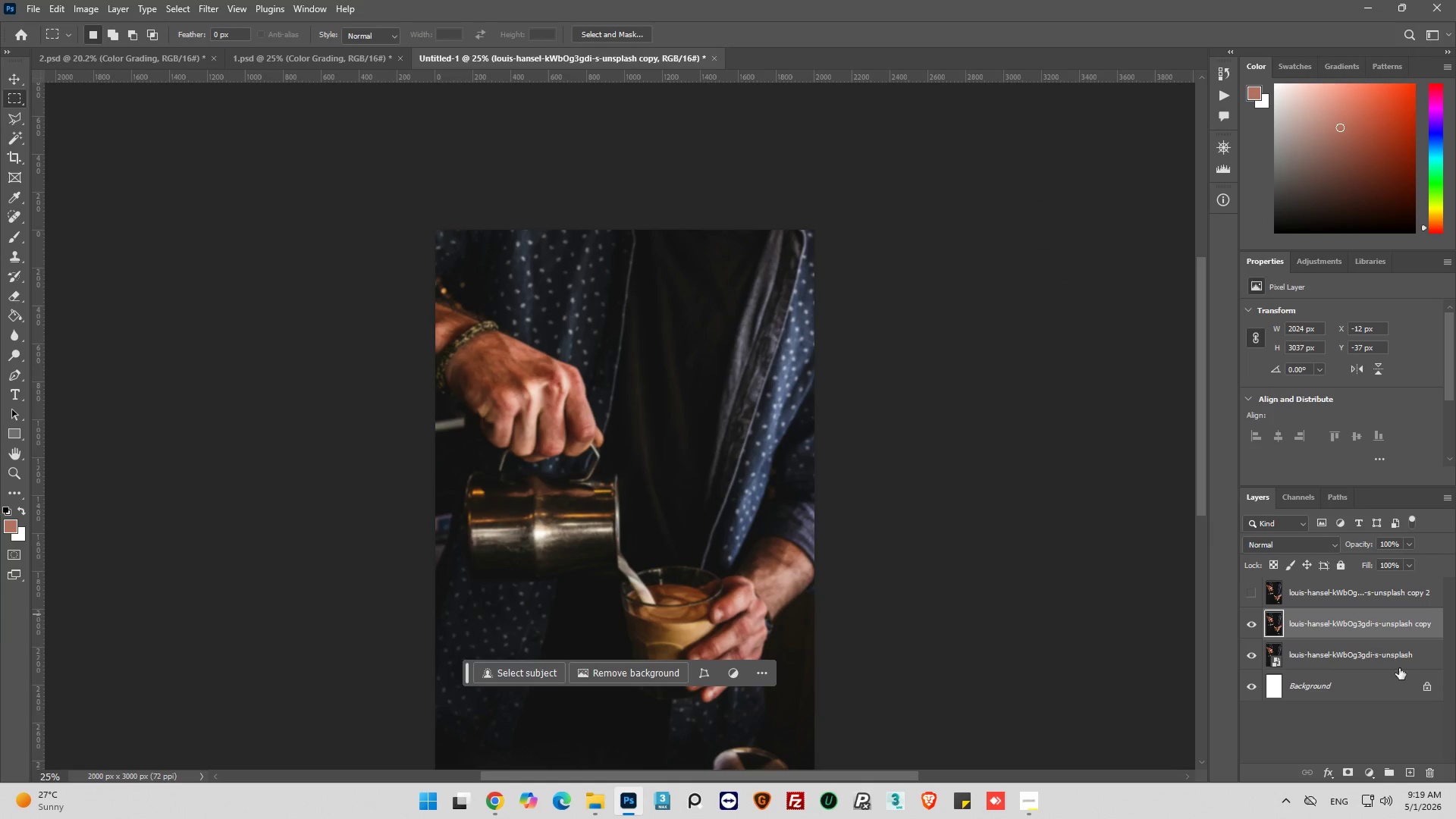 
scroll: coordinate [433, 366], scroll_direction: up, amount: 7.0
 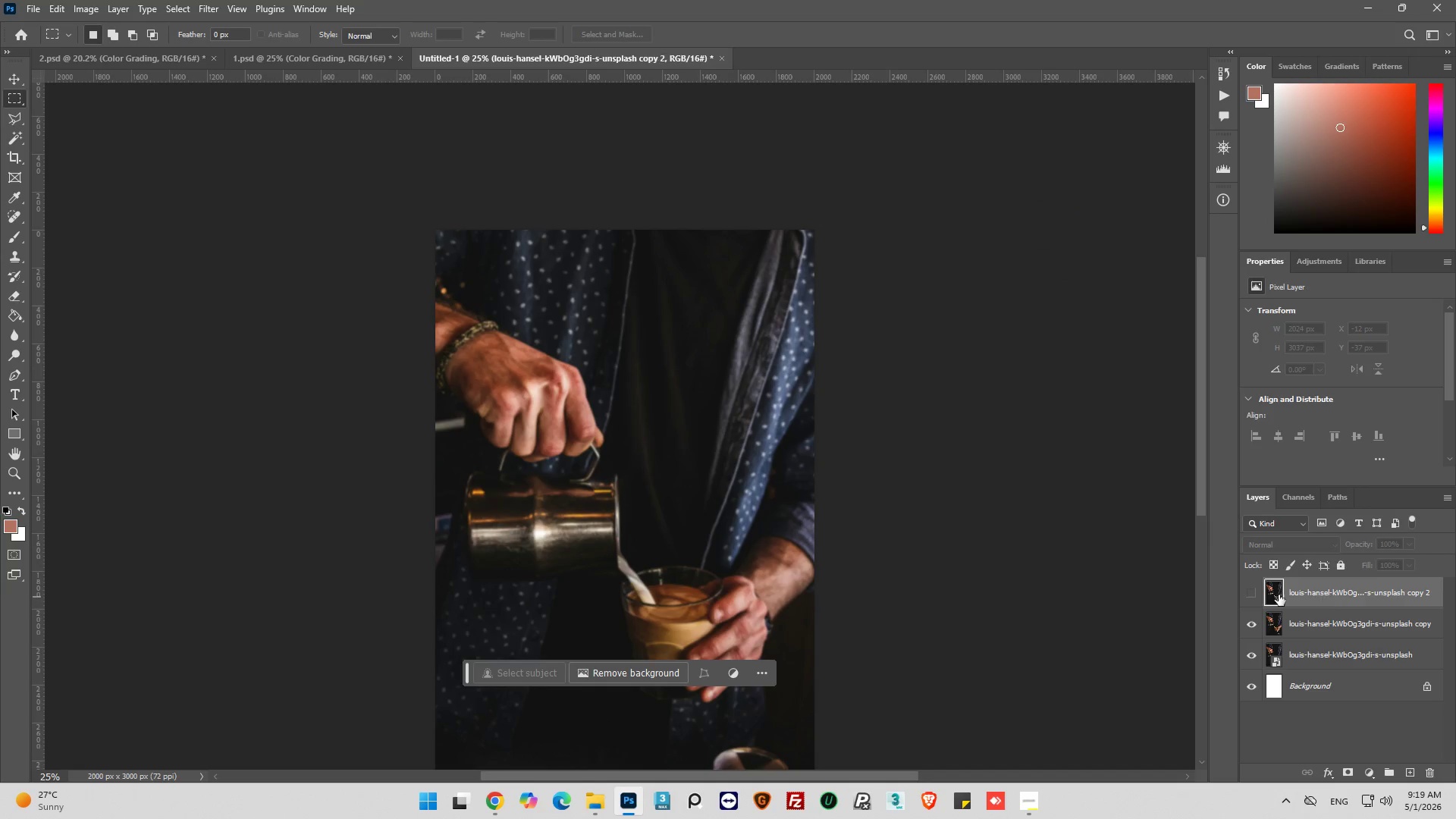 
double_click([1252, 593])
 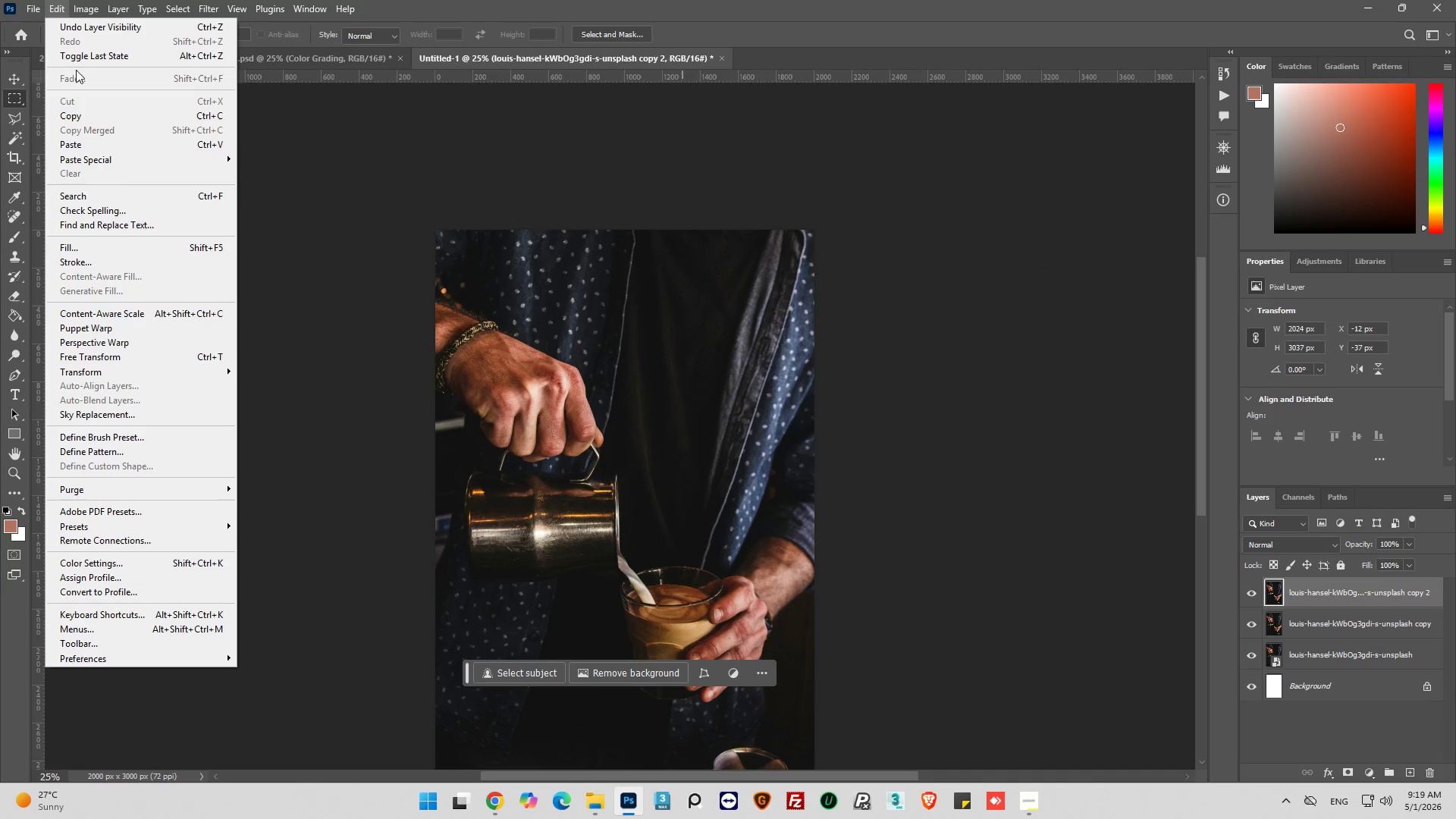 
wait(10.55)
 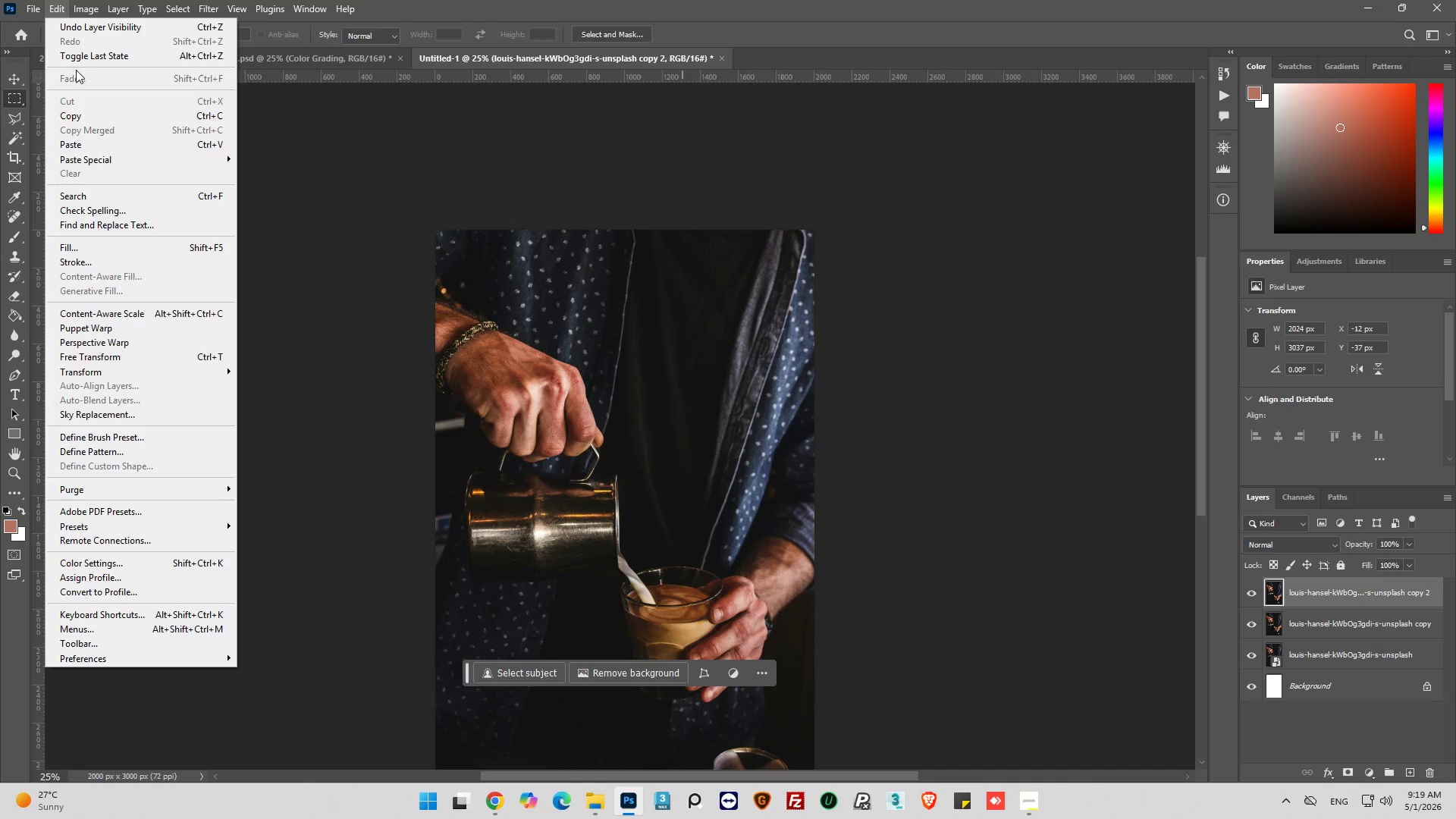 
left_click([128, 228])
 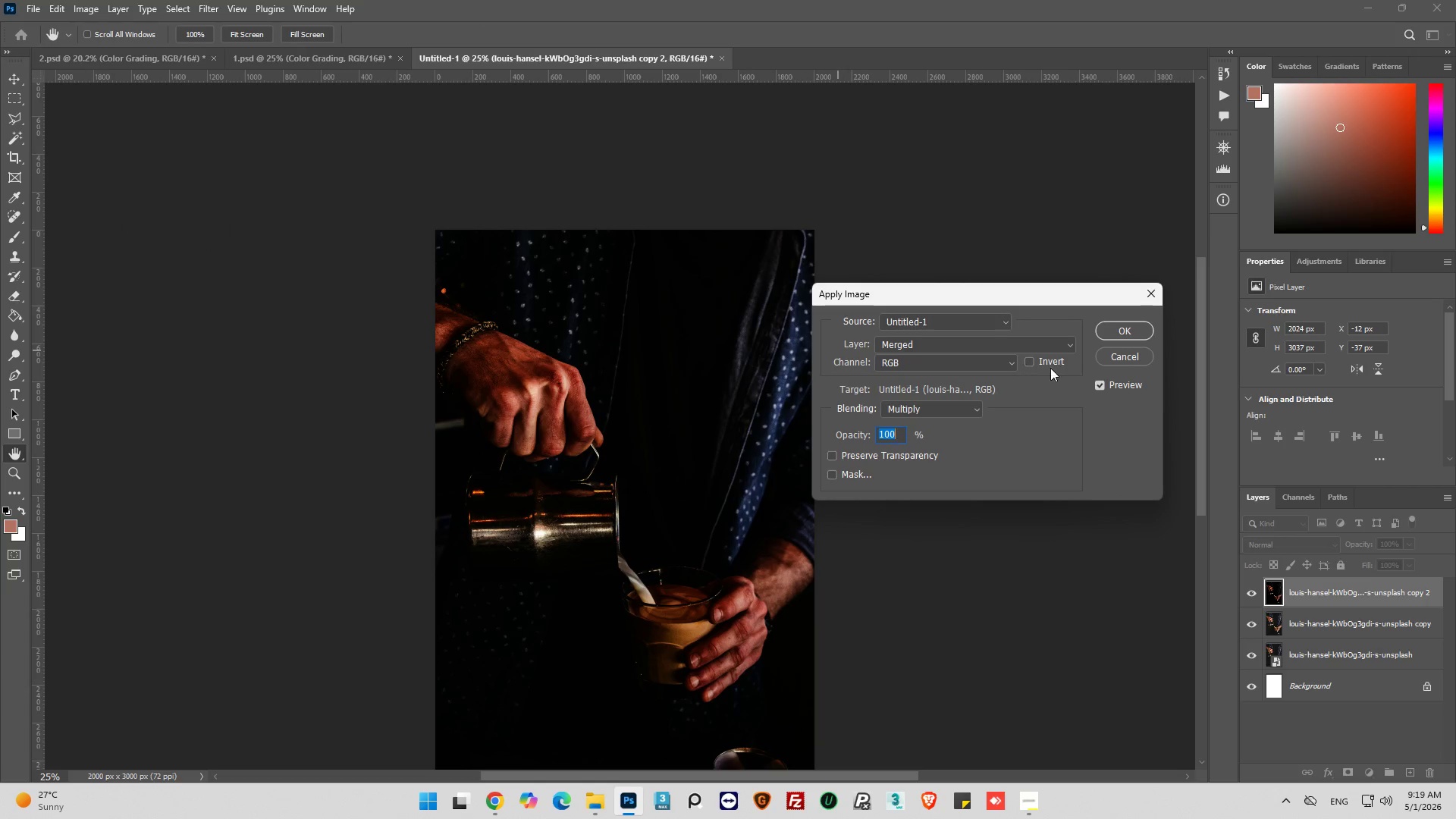 
left_click([1060, 342])
 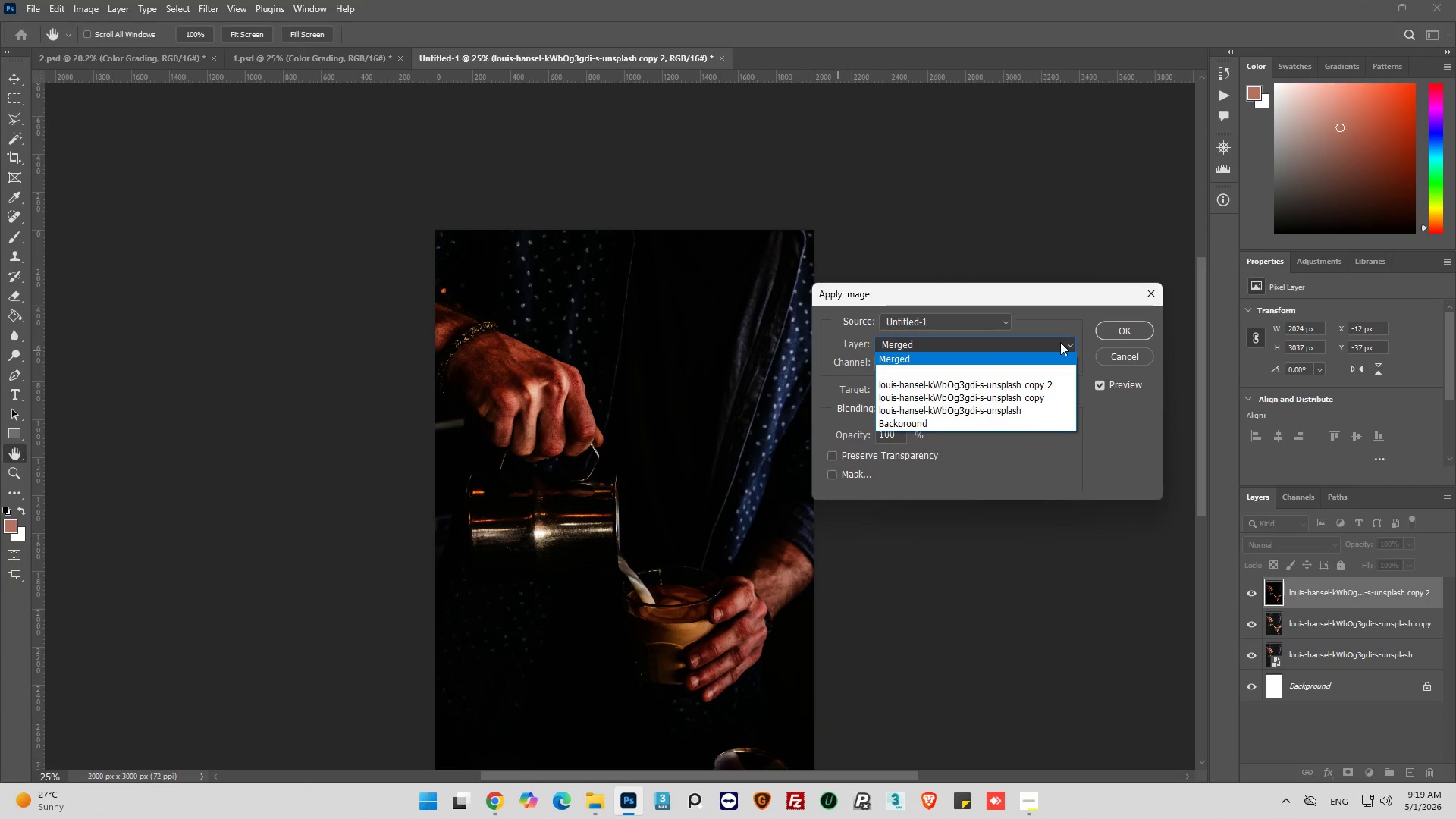 
left_click([1130, 356])
 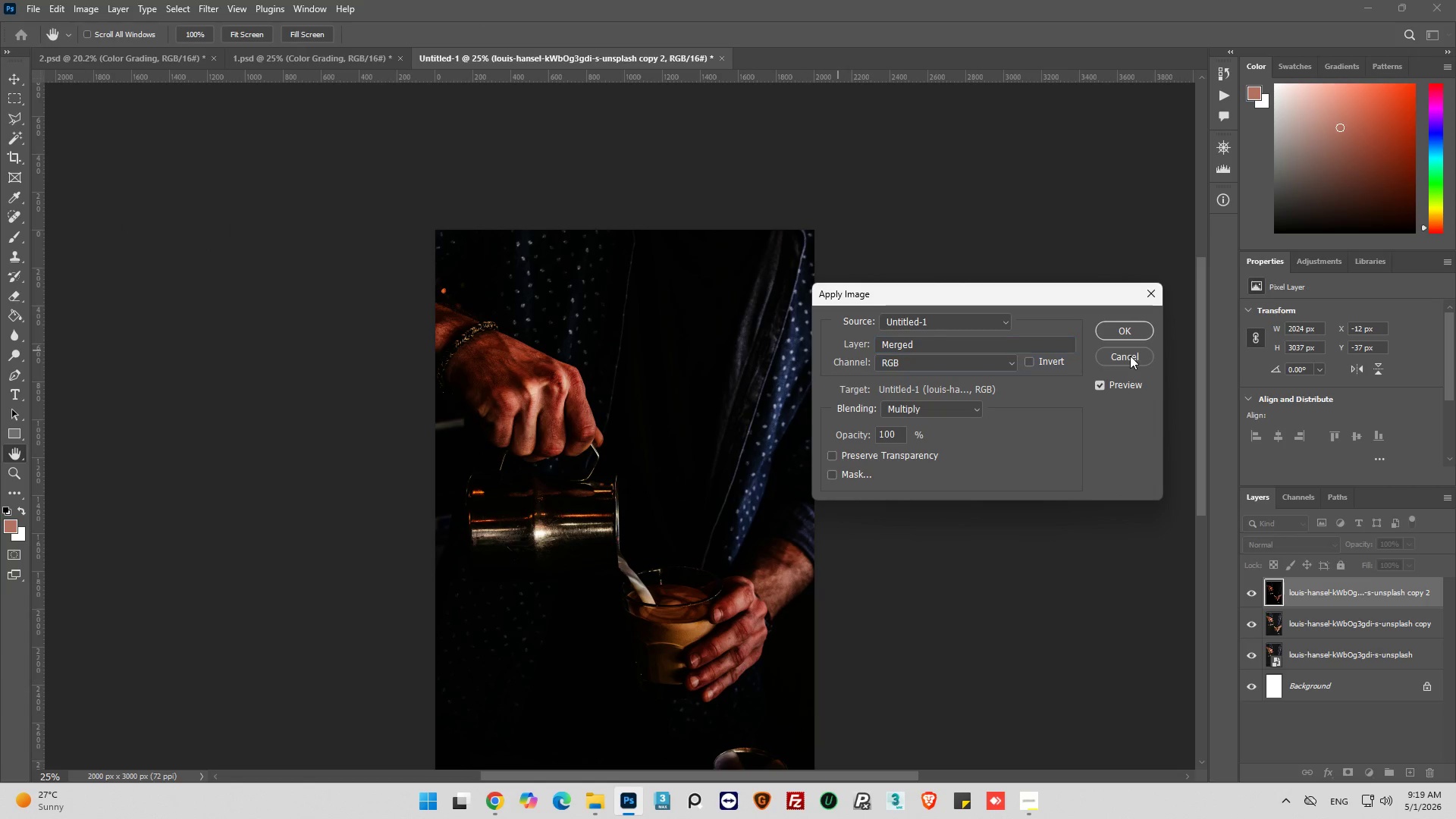 
left_click([1130, 356])
 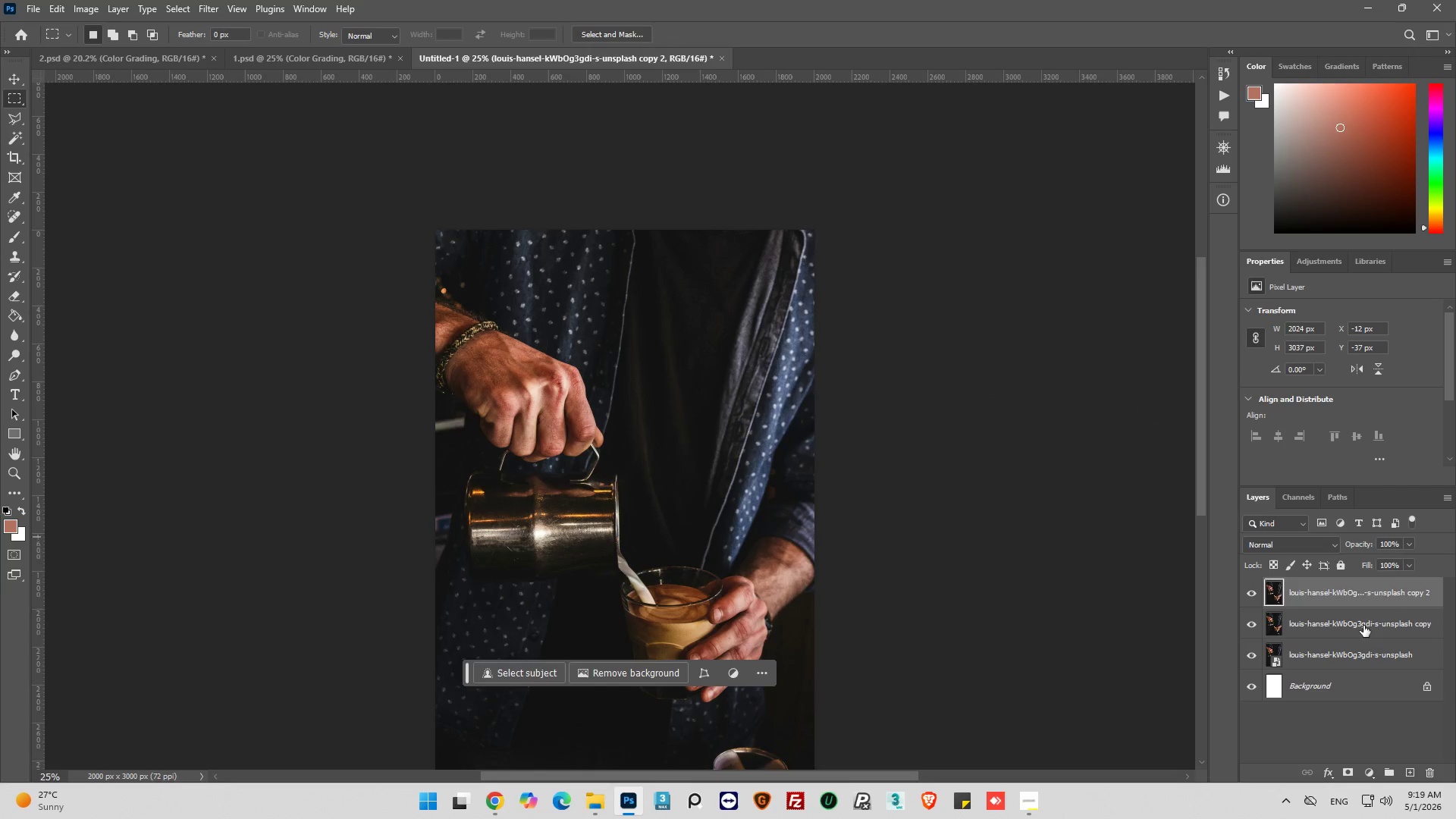 
double_click([1363, 626])
 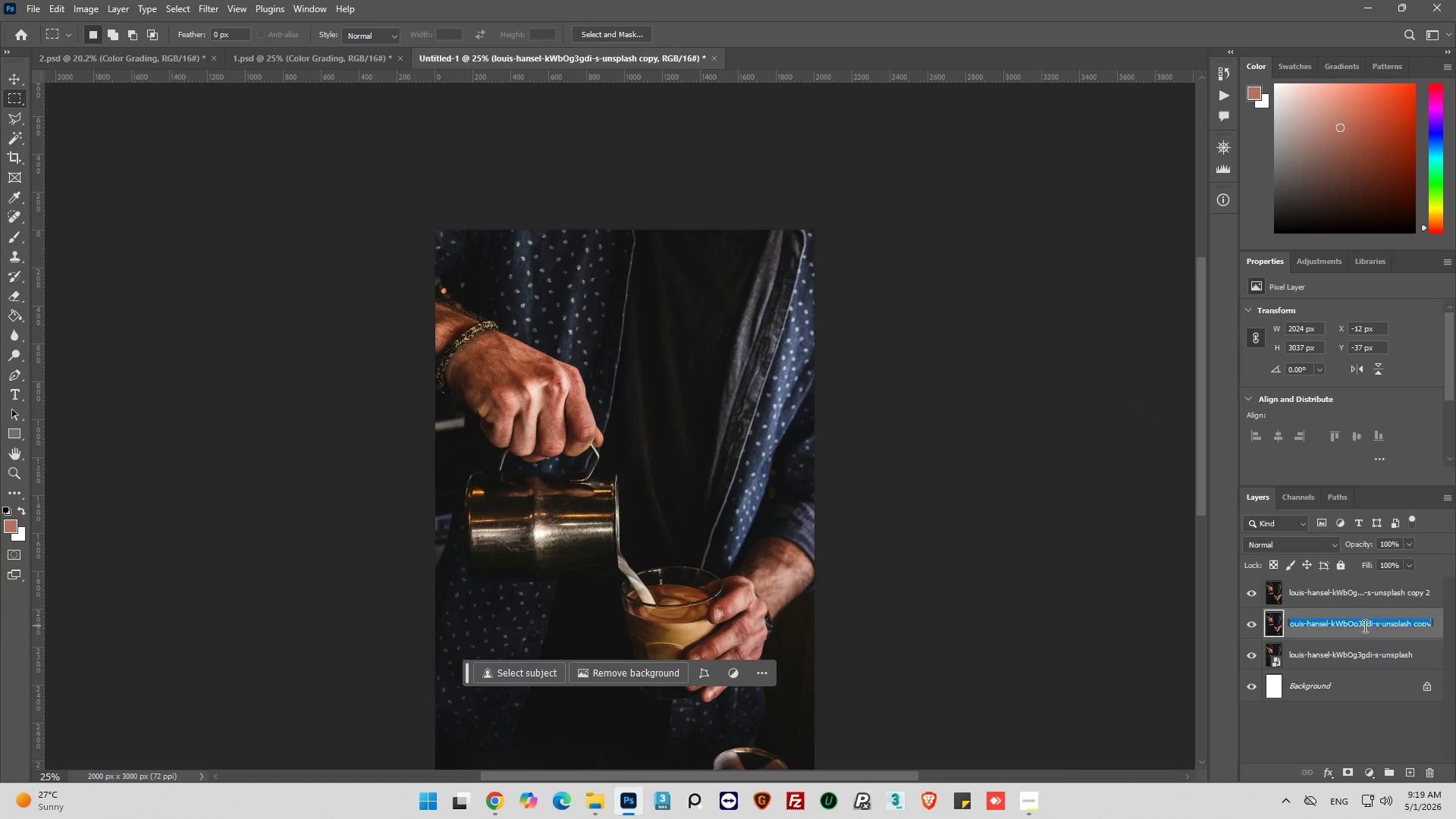 
type(Low)
 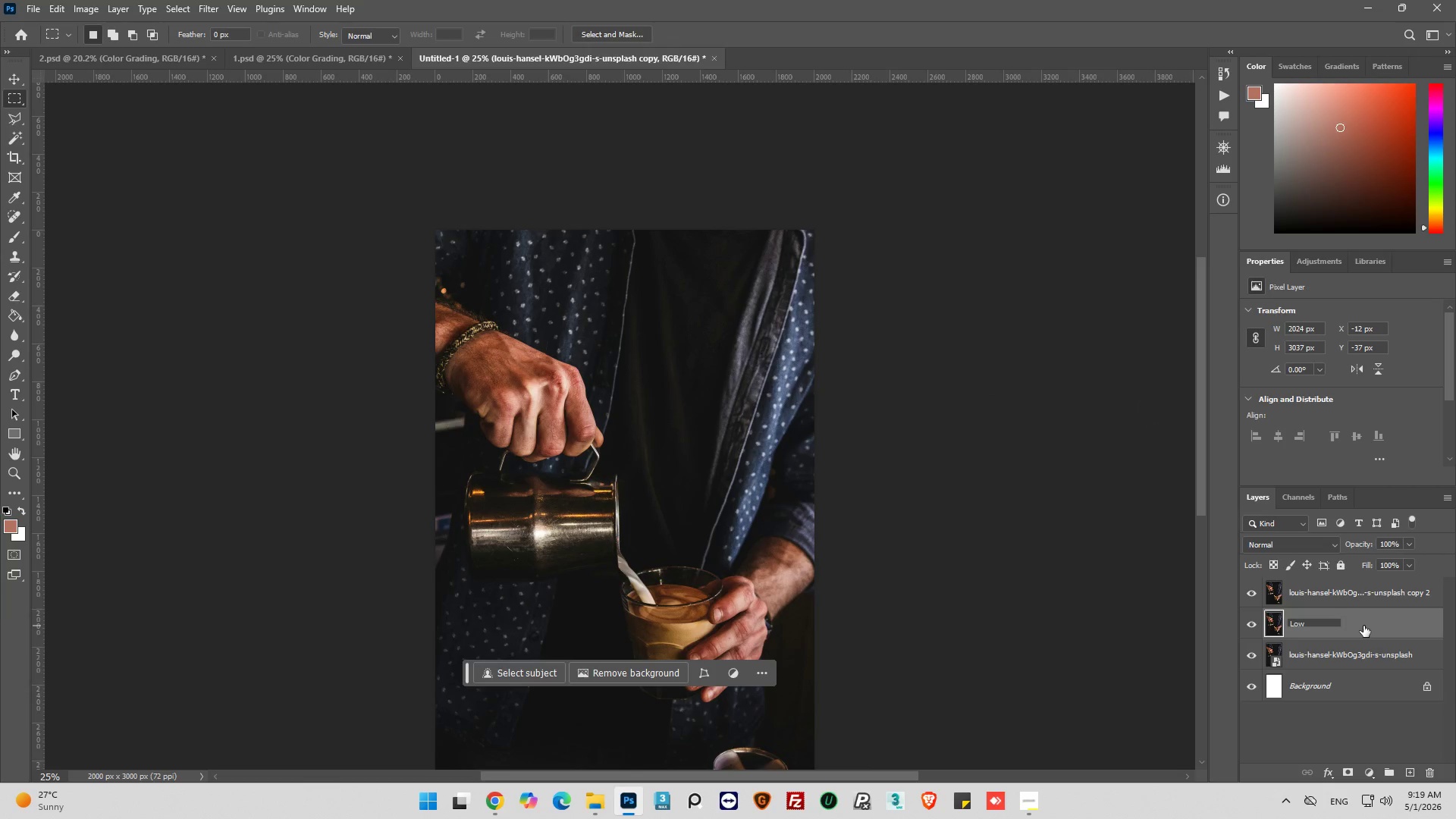 
key(Enter)
 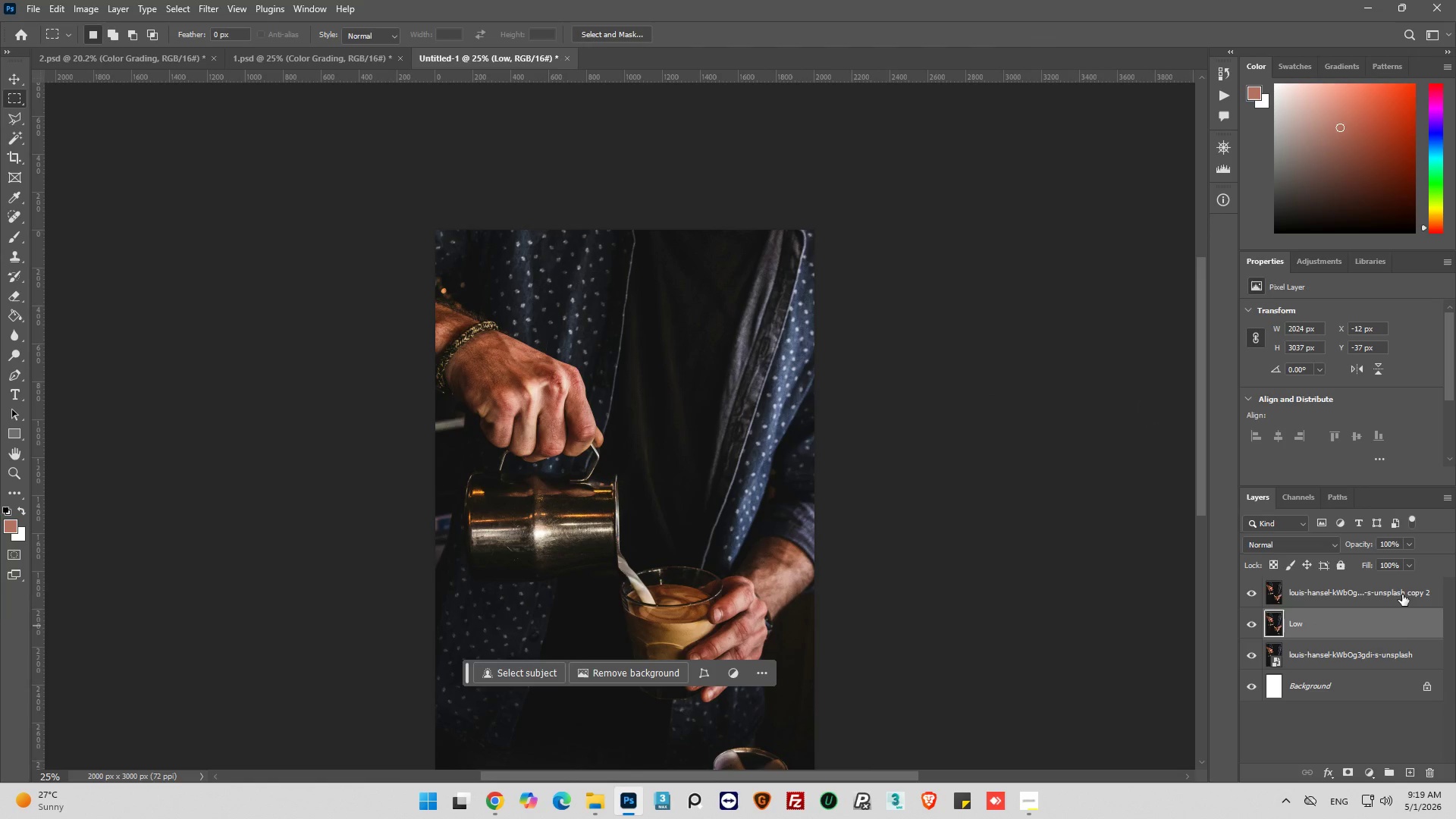 
double_click([1403, 594])
 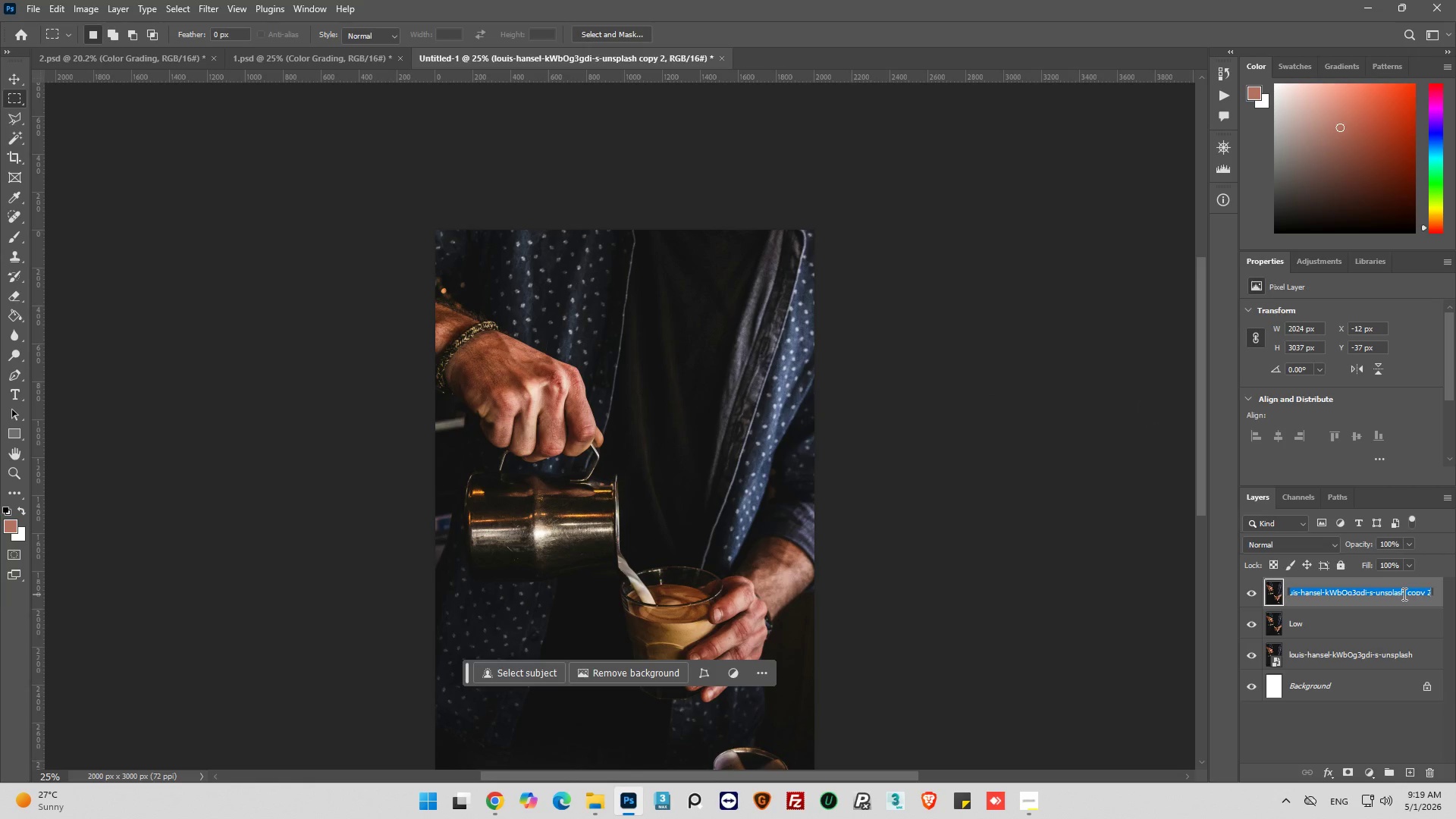 
type(High)
 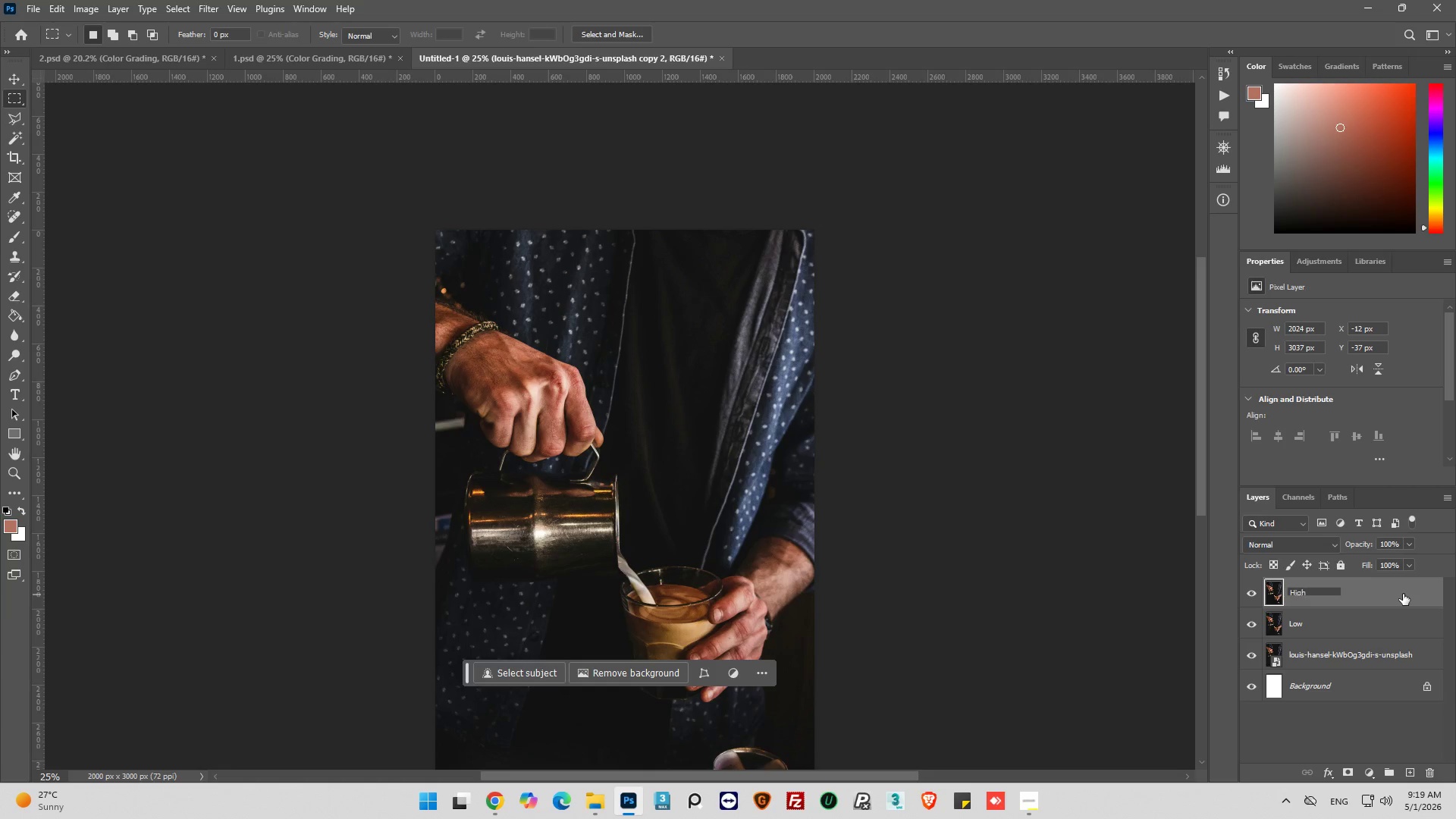 
key(Enter)
 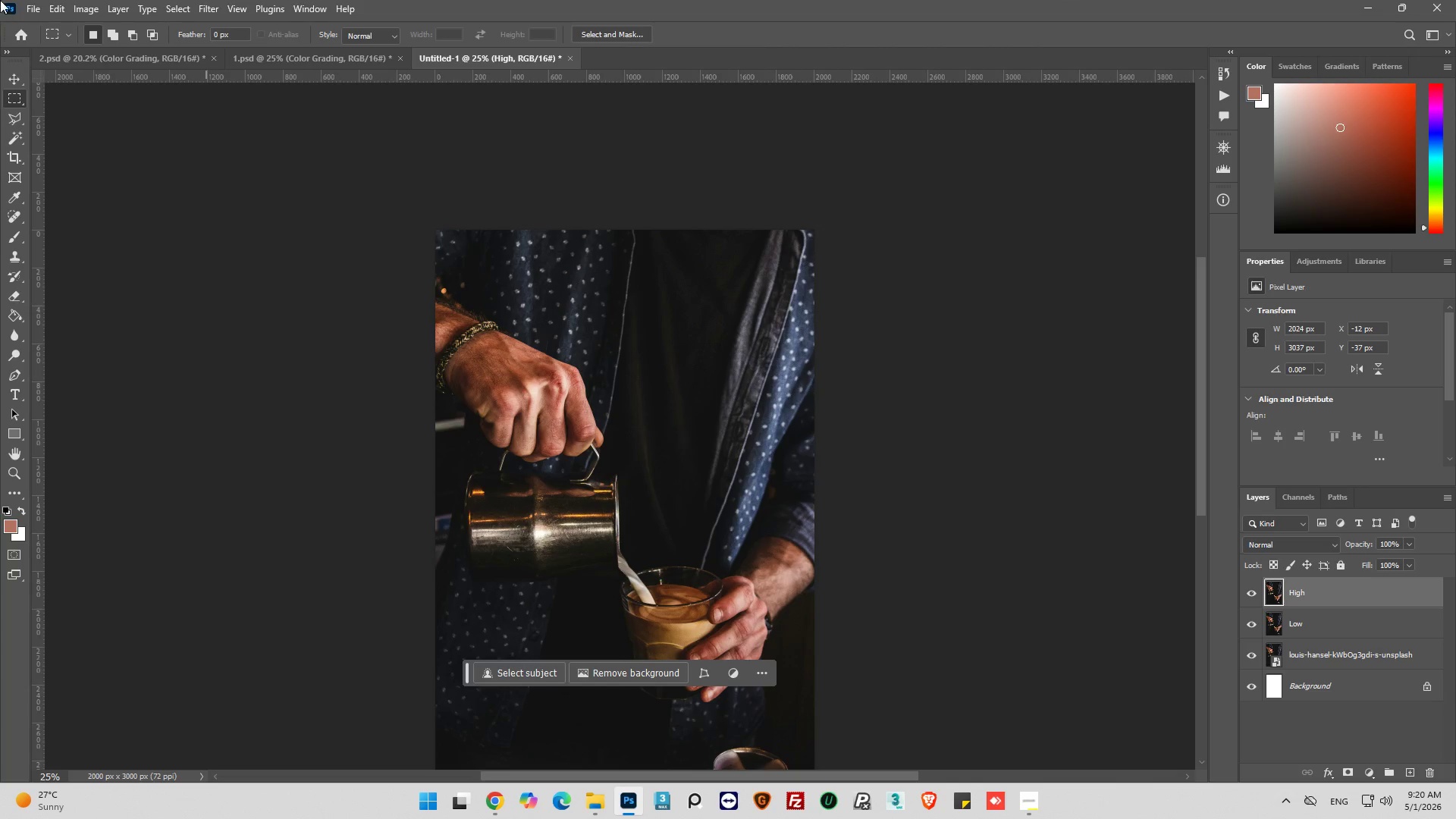 
left_click([84, 2])
 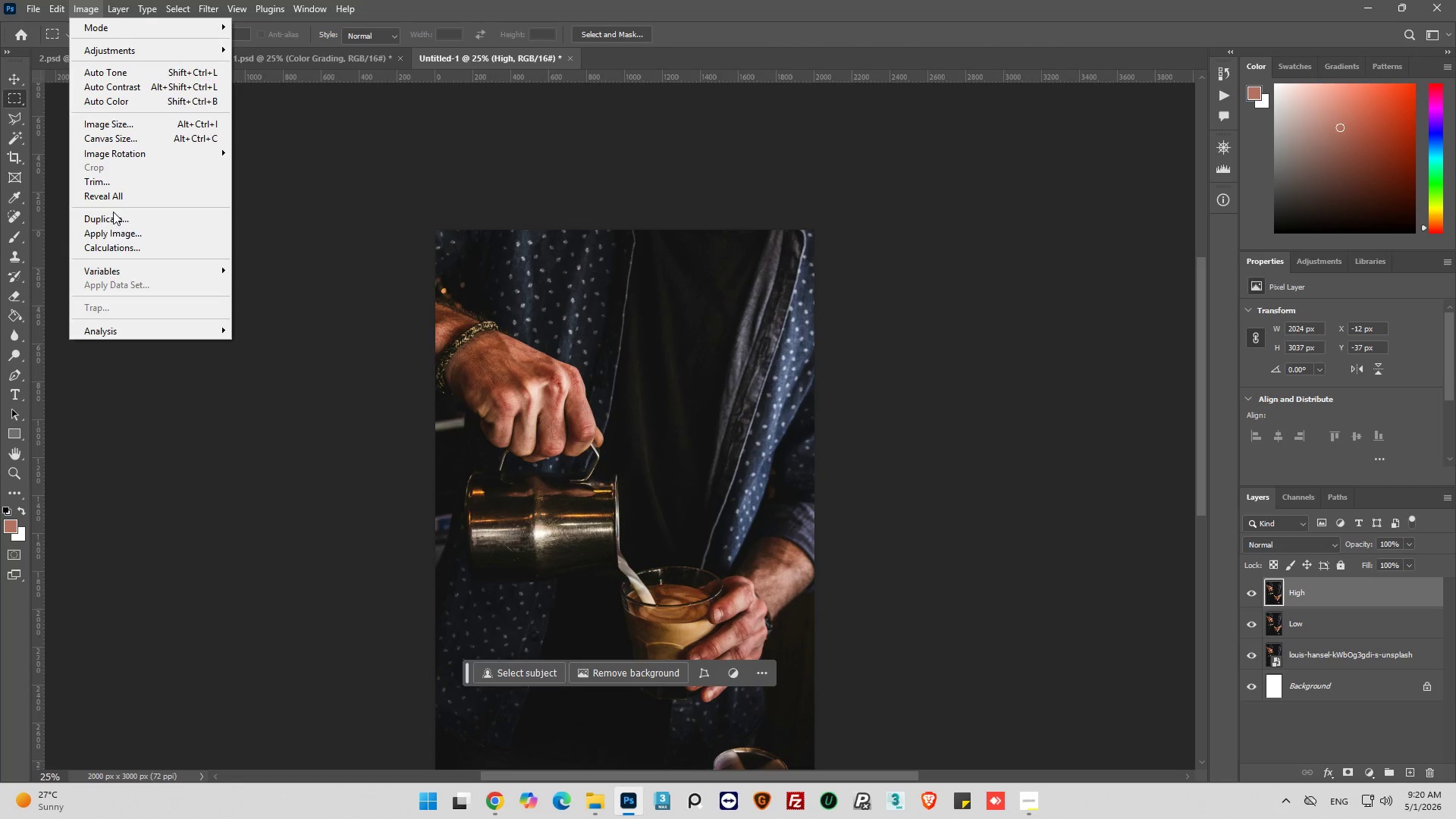 
left_click([116, 239])
 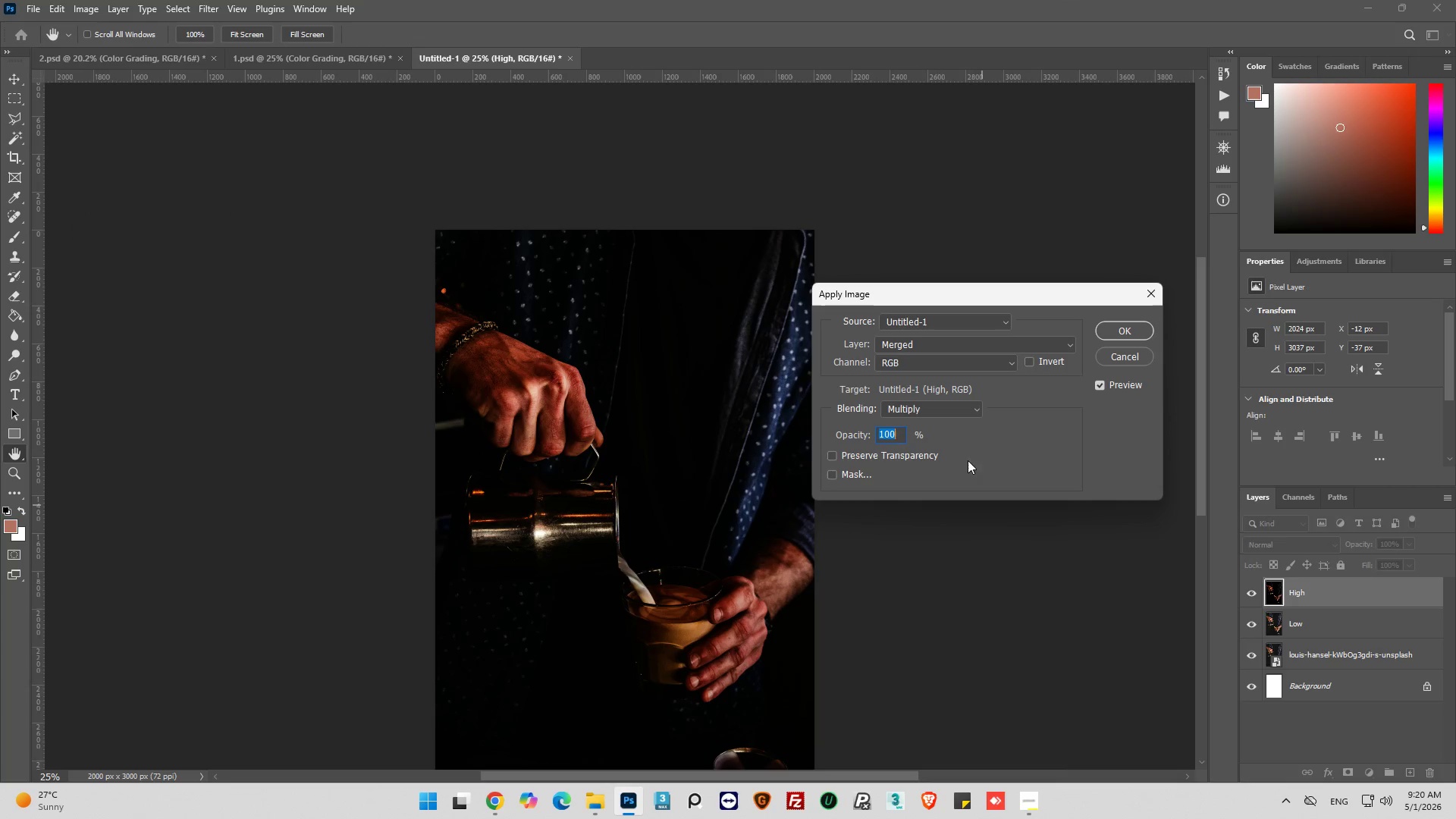 
left_click([1040, 347])
 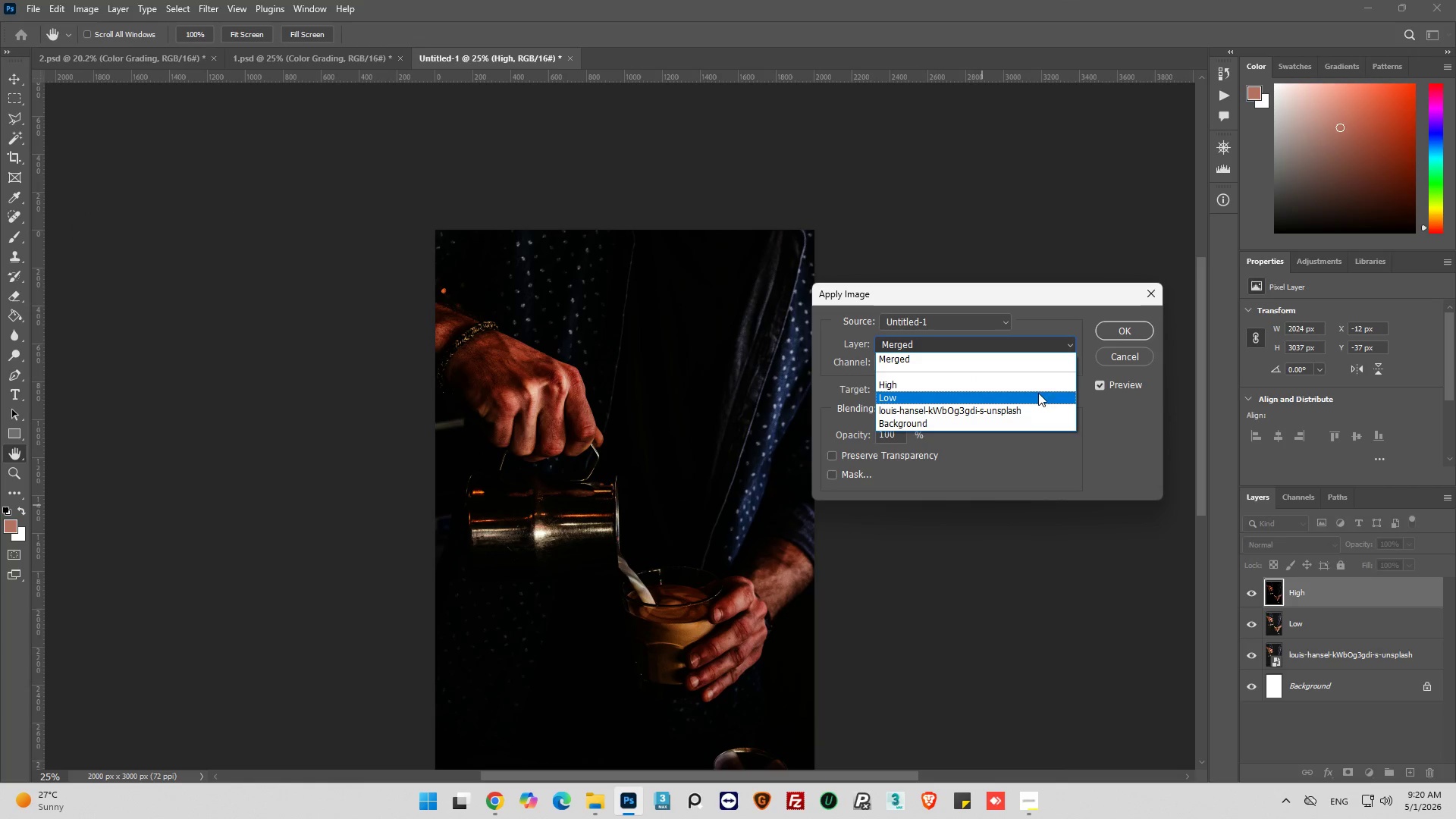 
left_click([1037, 397])
 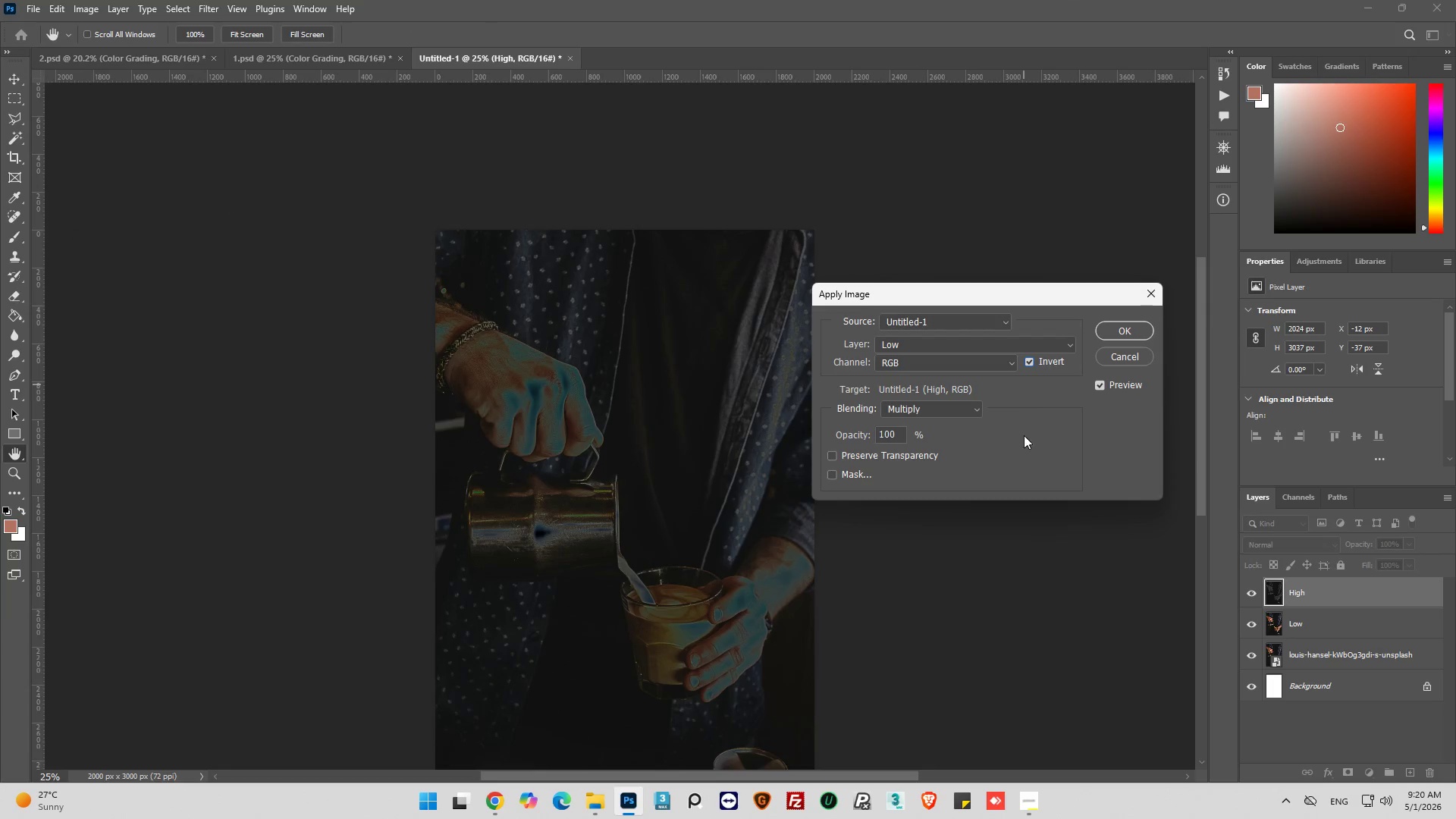 
left_click([962, 402])
 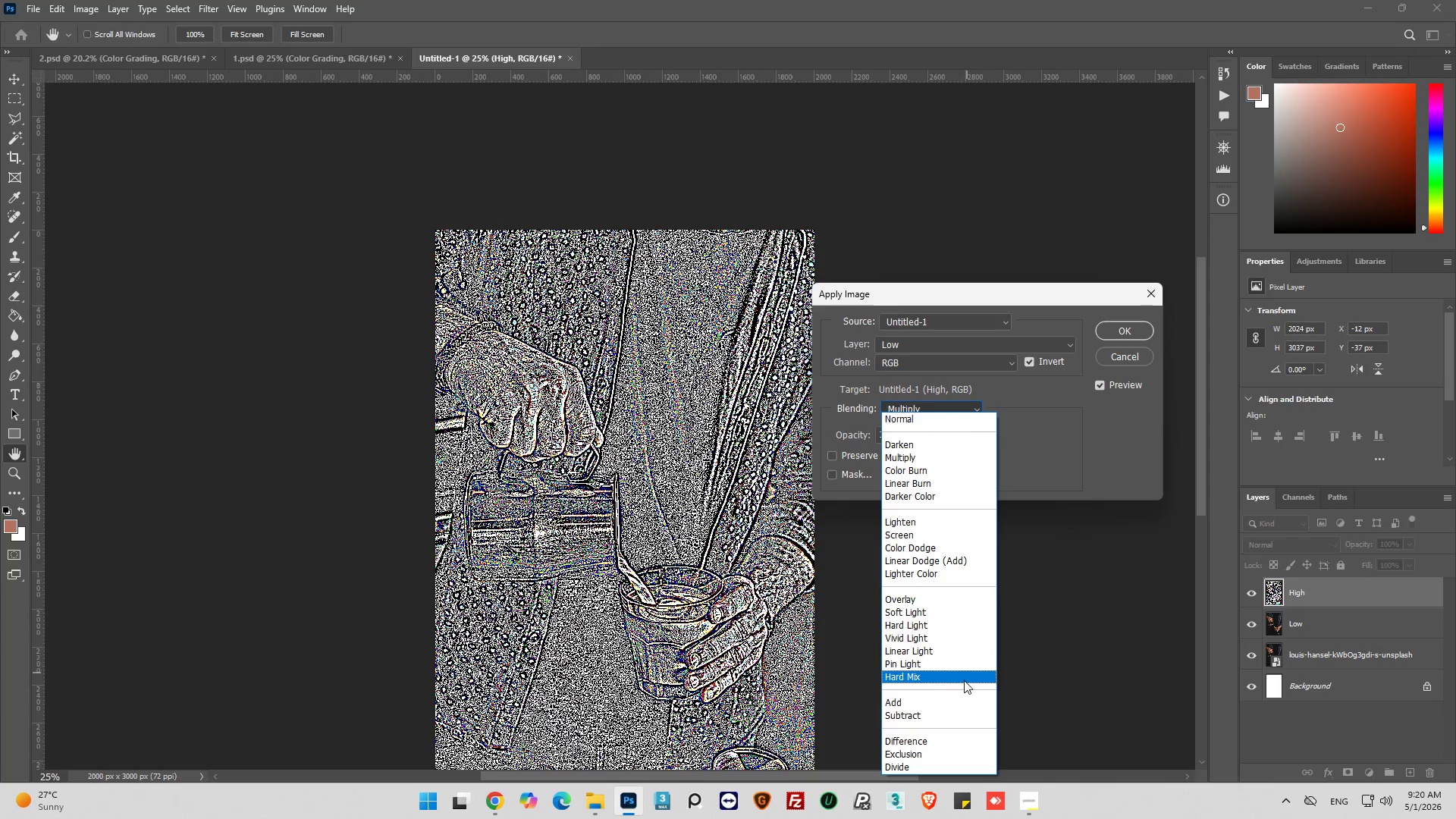 
wait(5.3)
 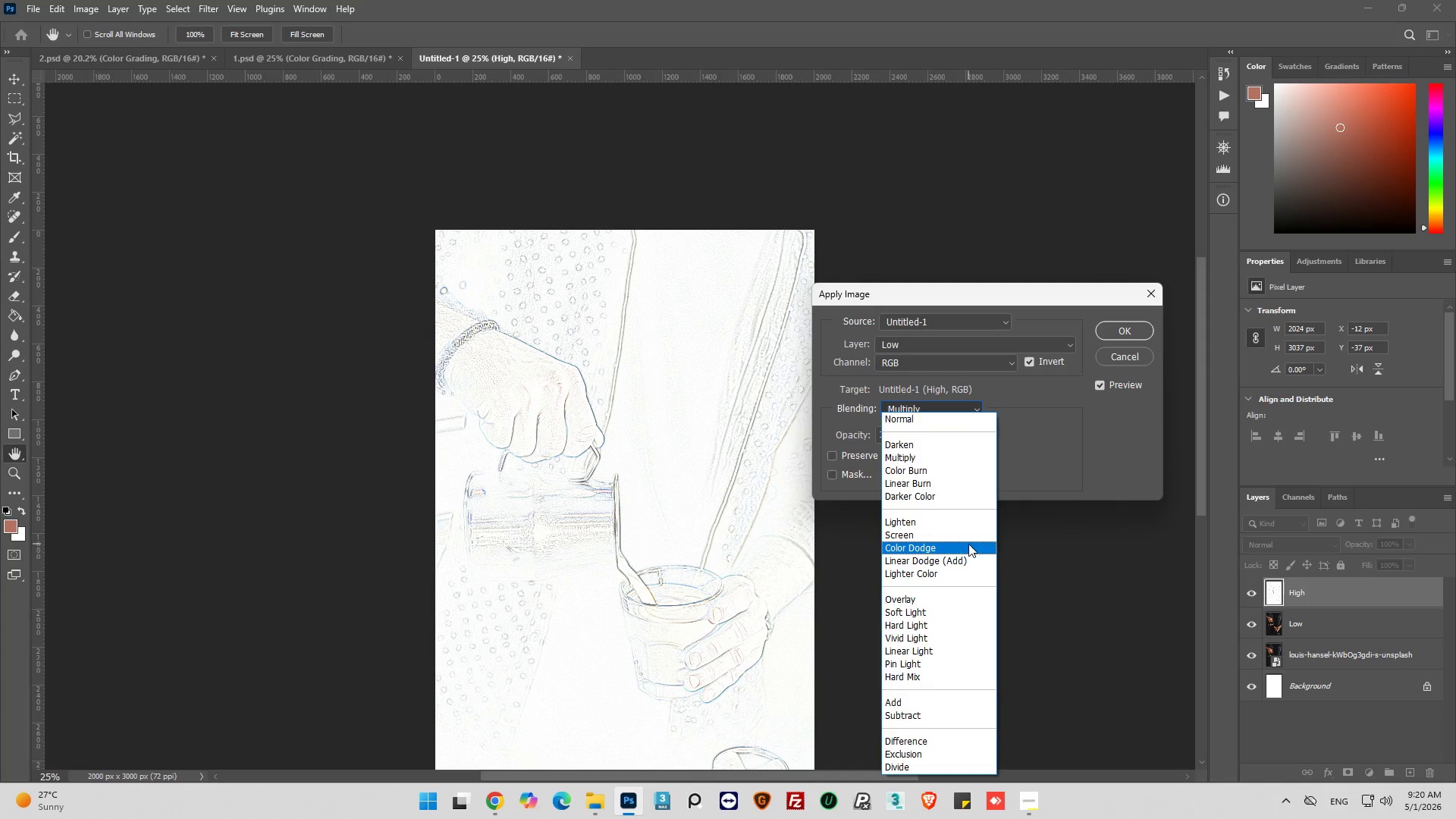 
left_click([958, 698])
 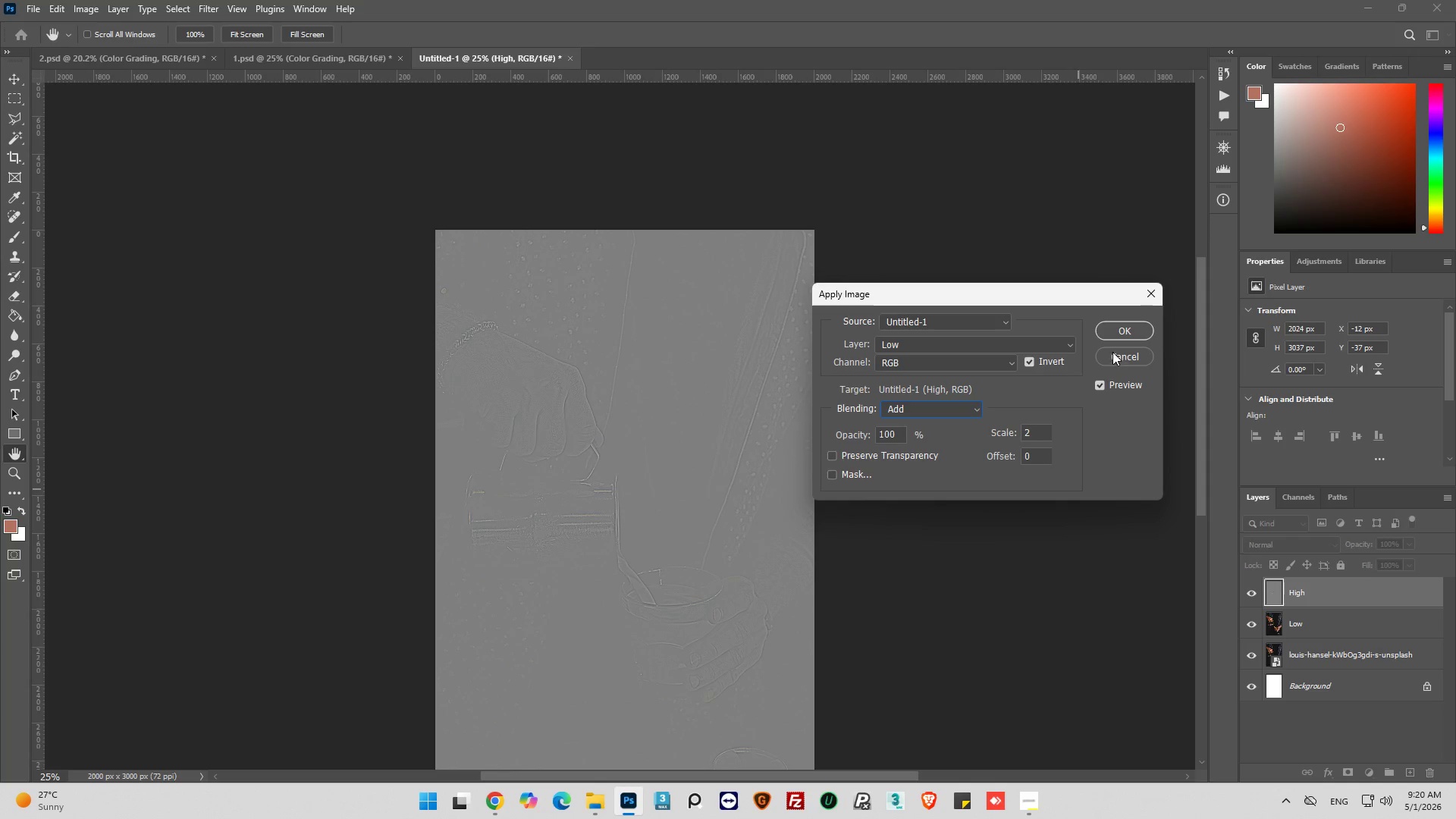 
left_click([1123, 330])
 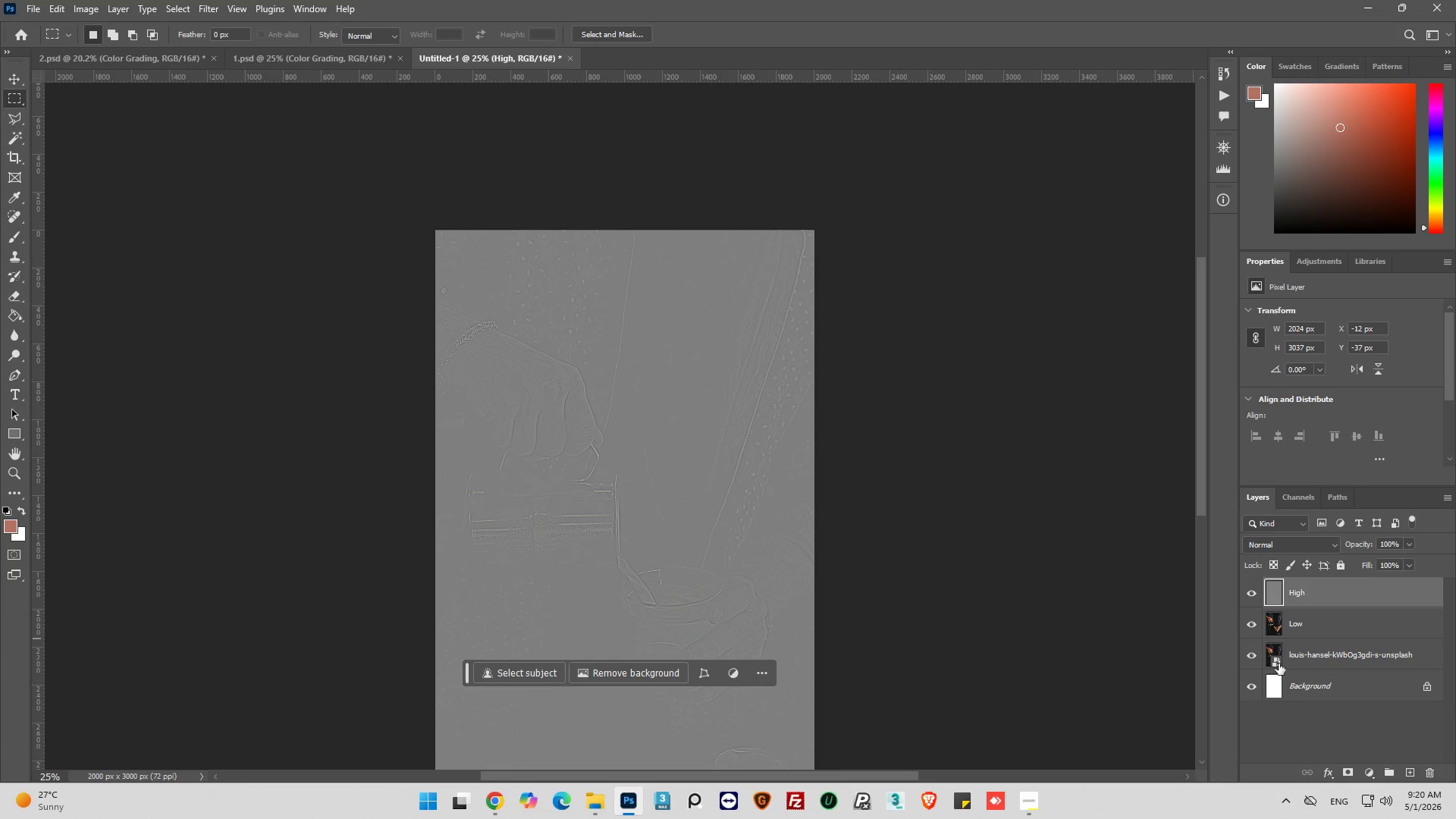 
hold_key(key=ControlLeft, duration=0.62)
left_click([1338, 620])
 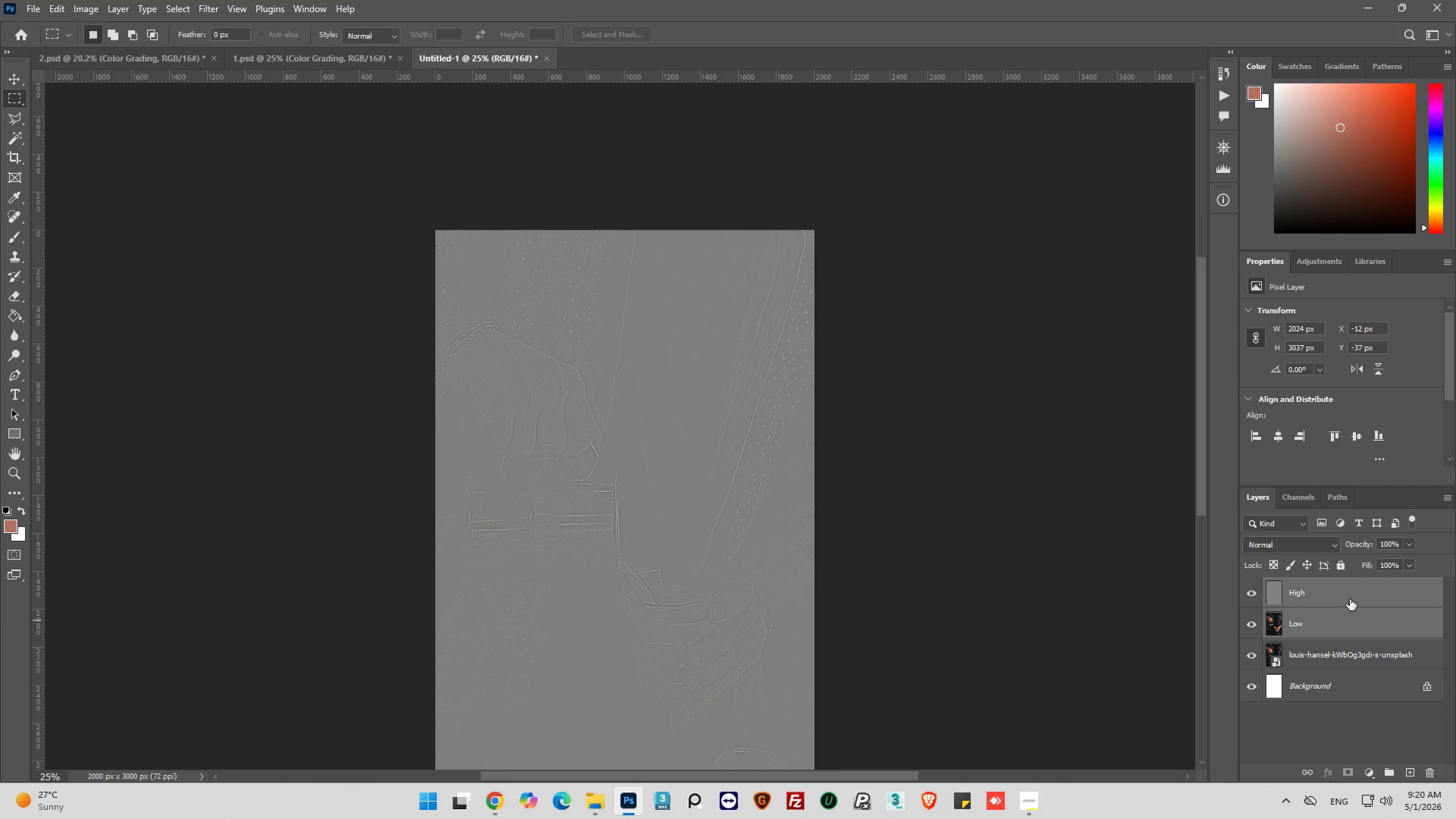 
right_click([1354, 588])
 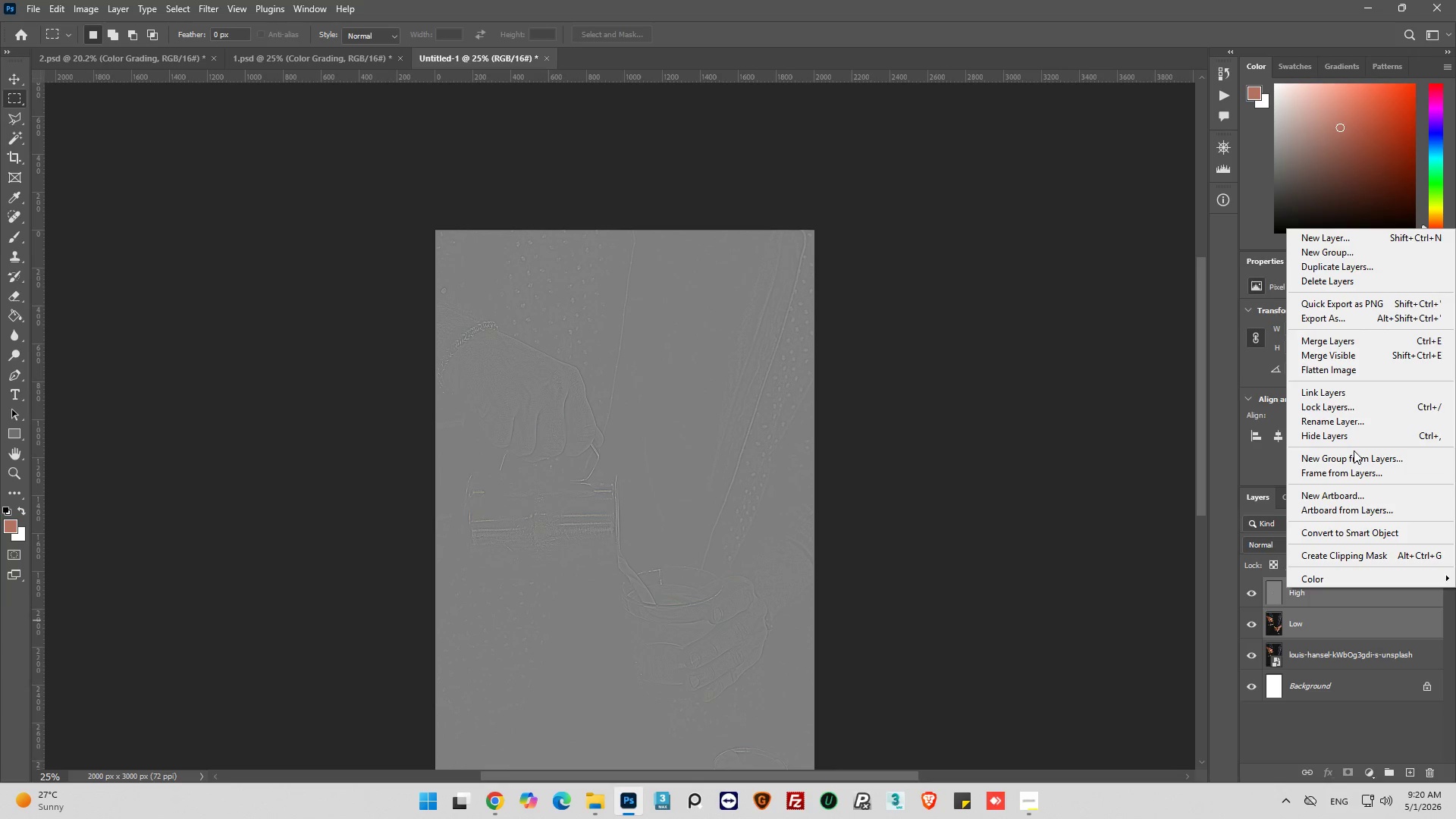 
left_click([1354, 462])
 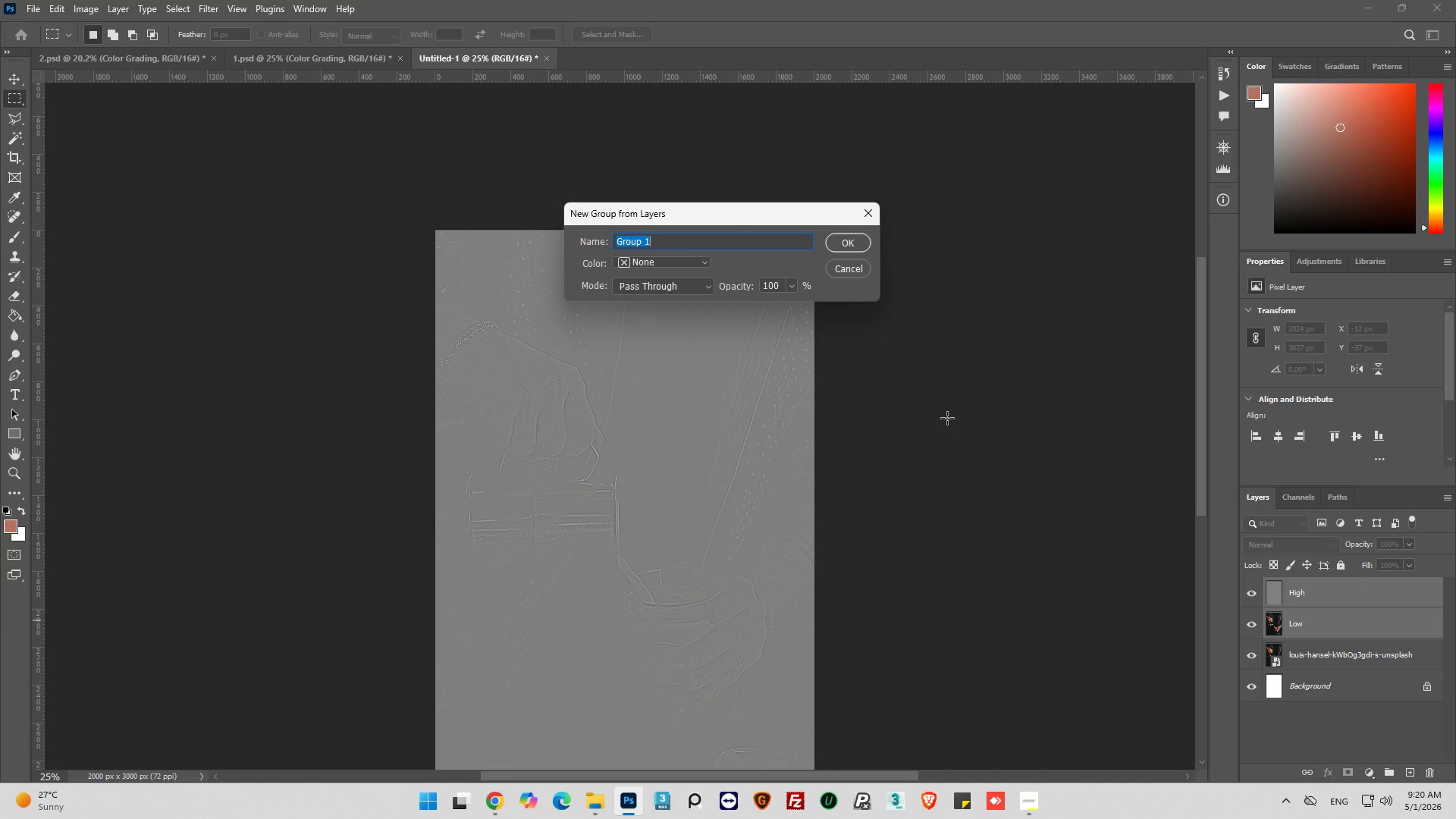 
type(Fr)
 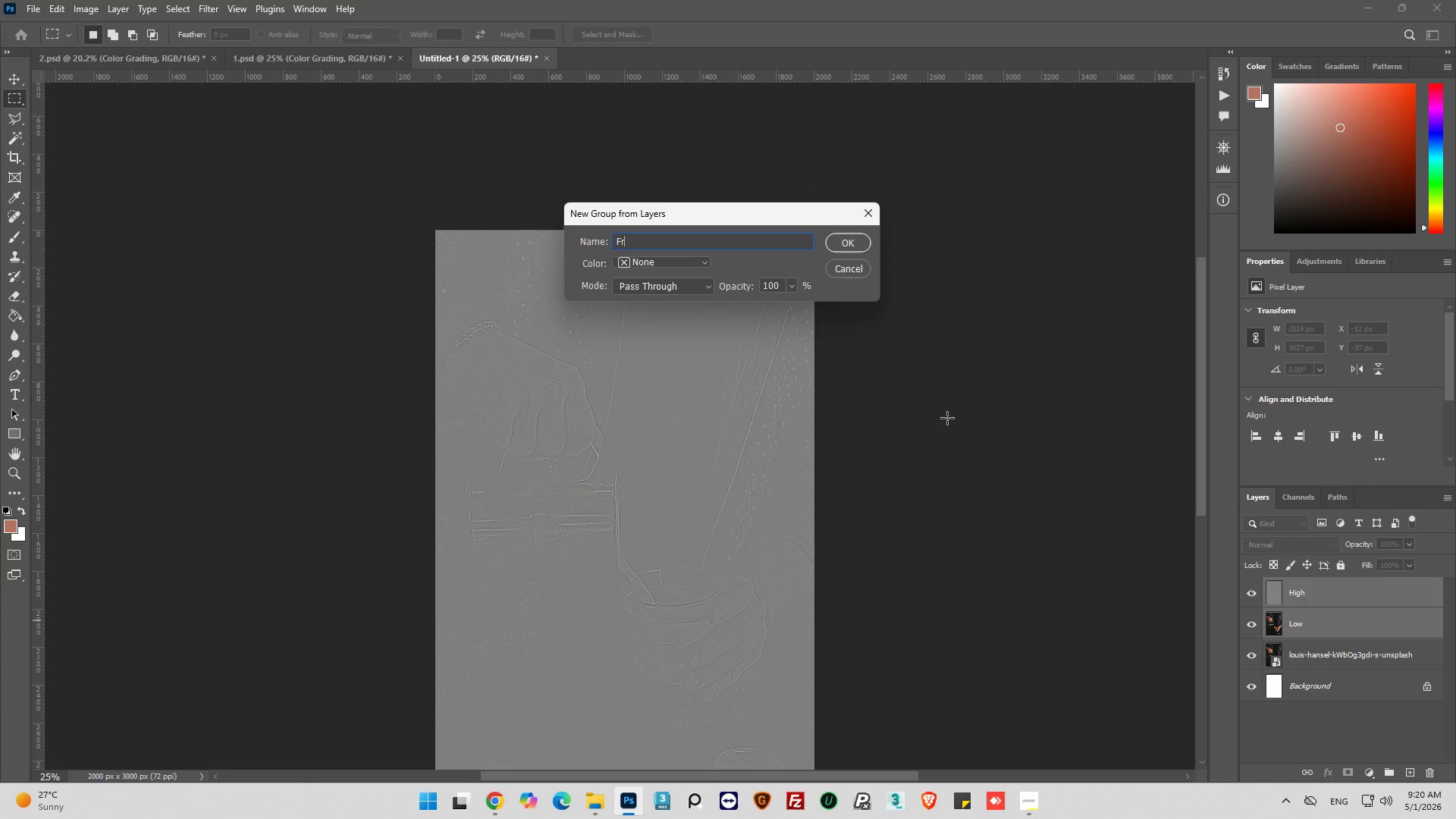 
wait(15.39)
 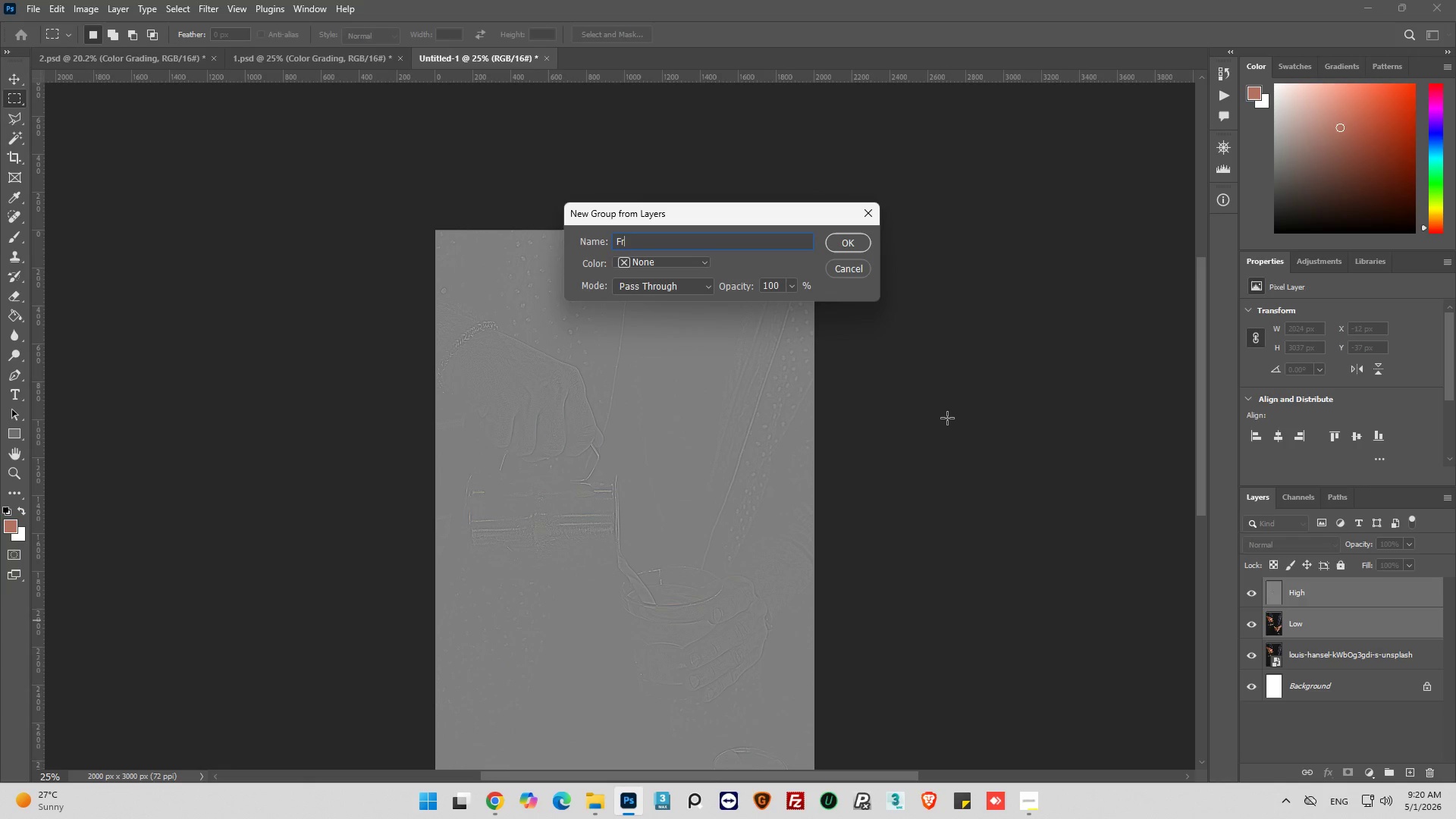 
type(eque)
 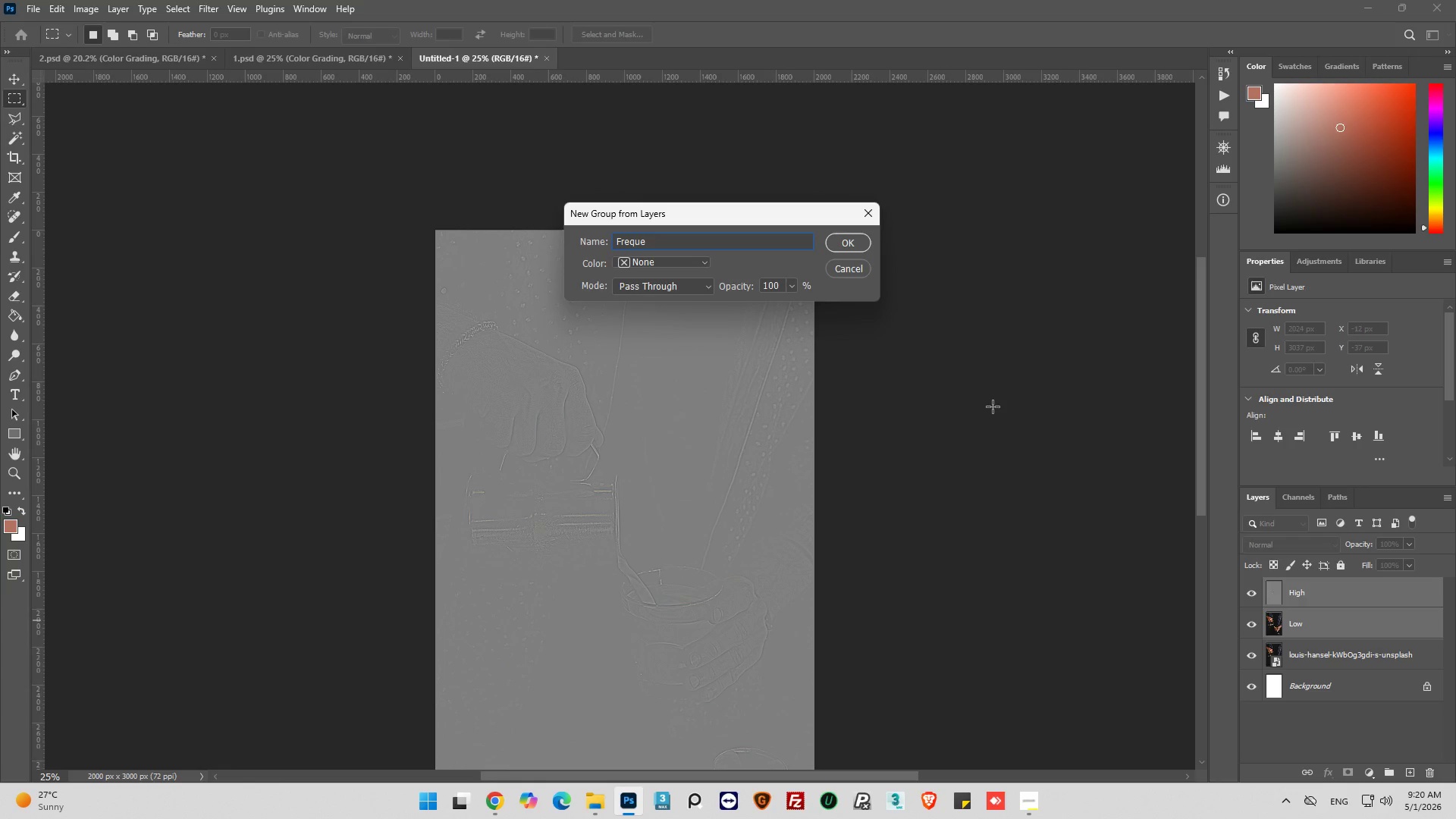 
type(ncy)
 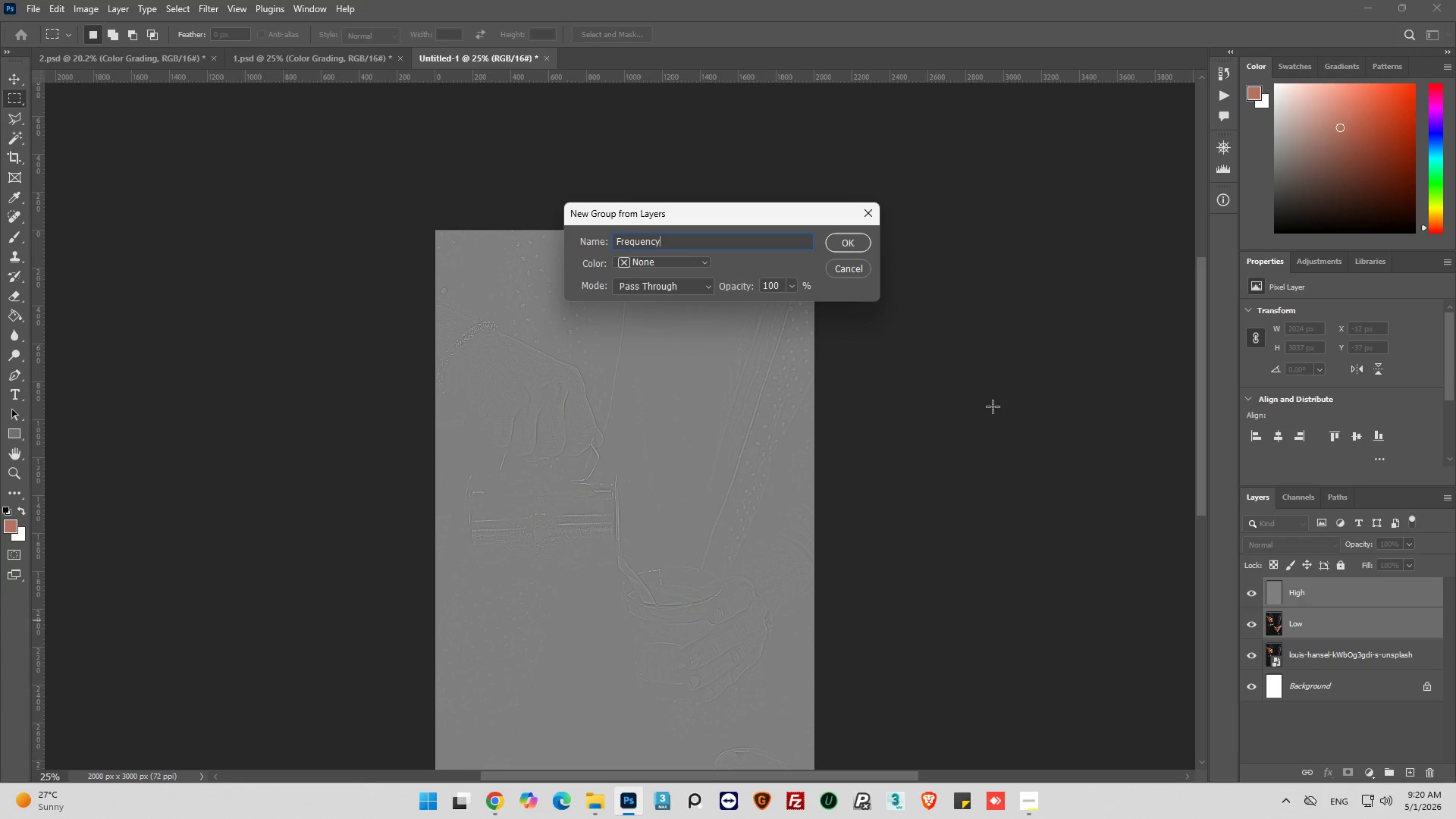 
type( Separation)
 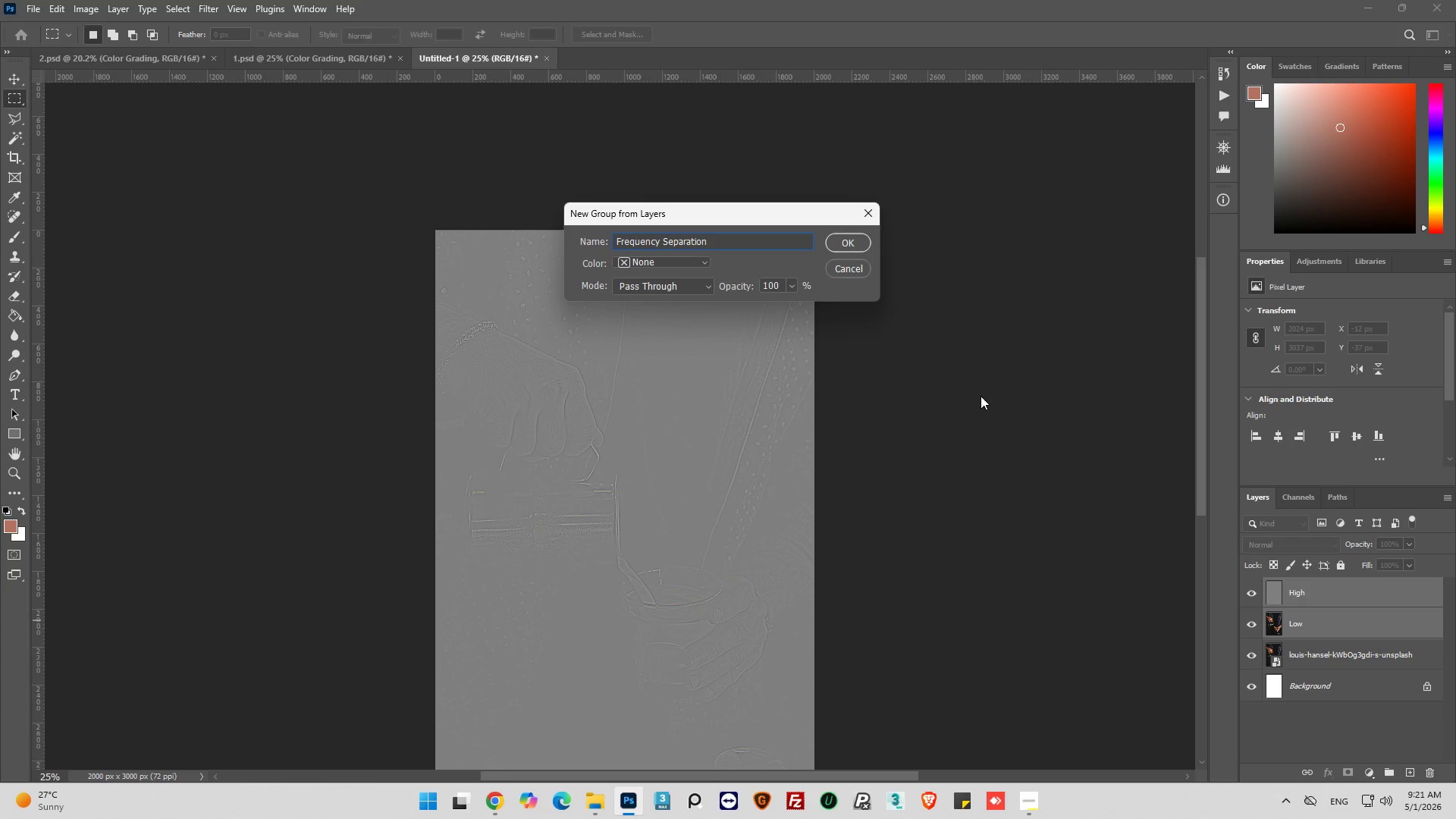 
key(Enter)
 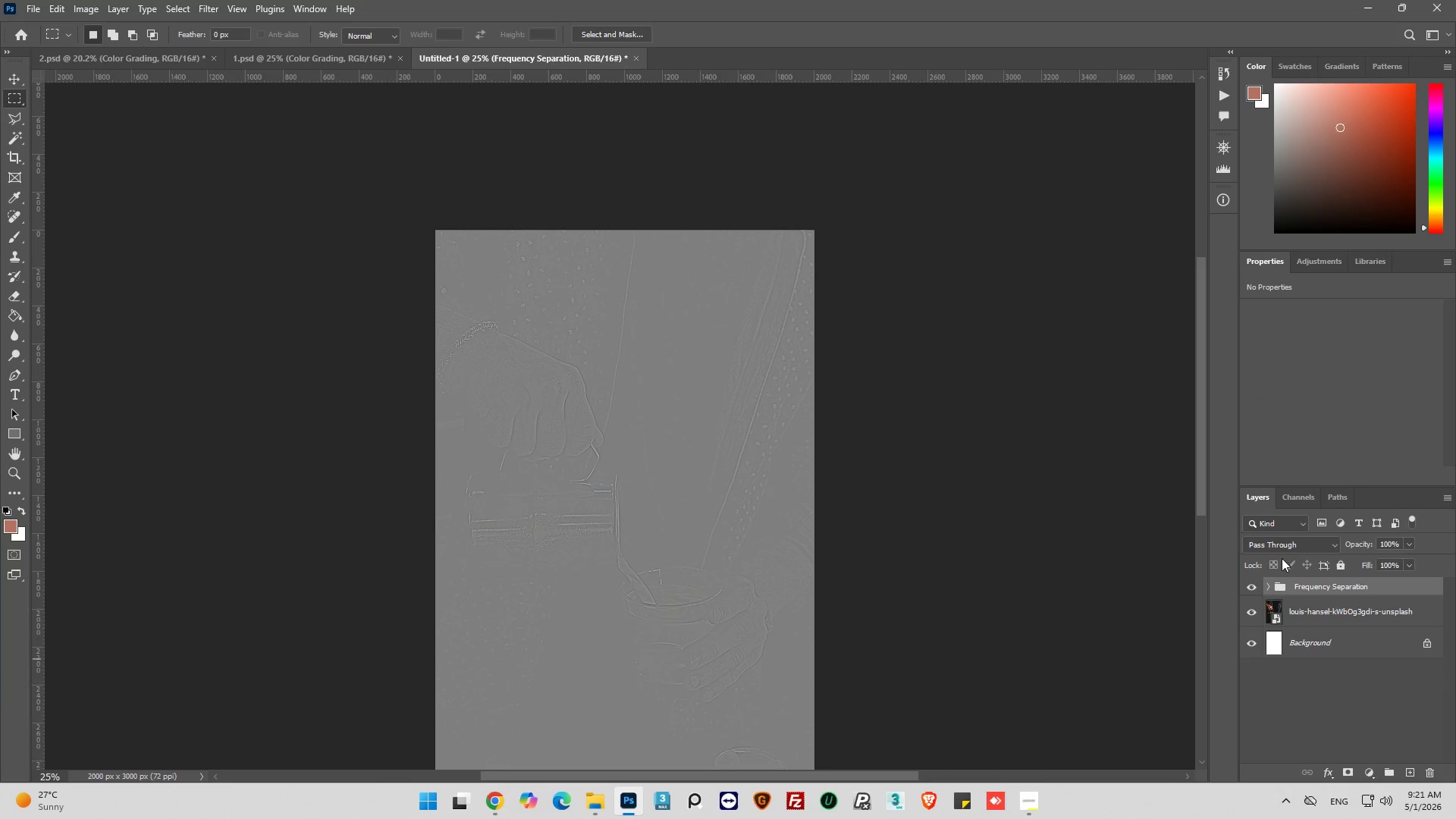 
wait(5.36)
 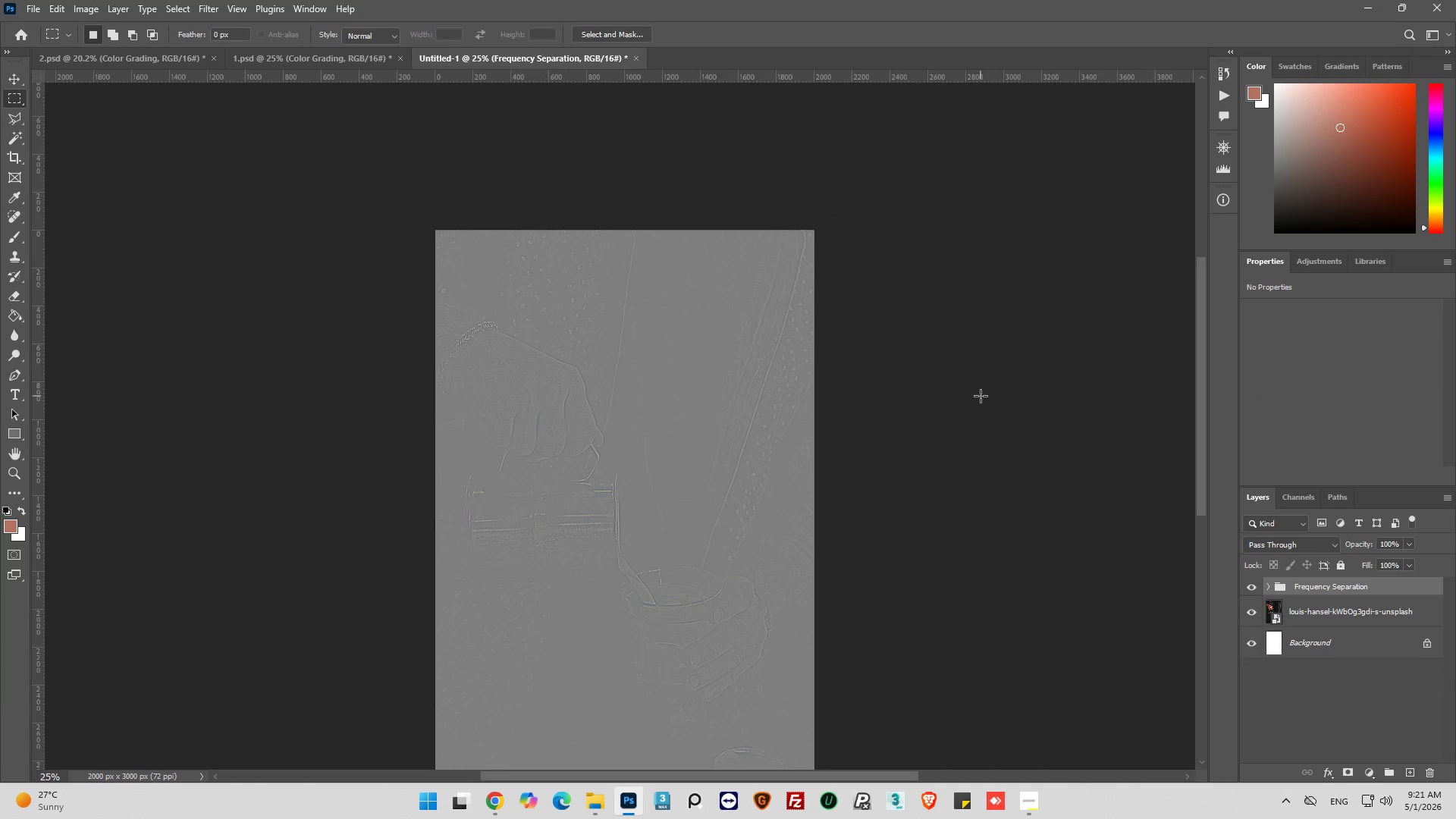 
left_click([1272, 586])
 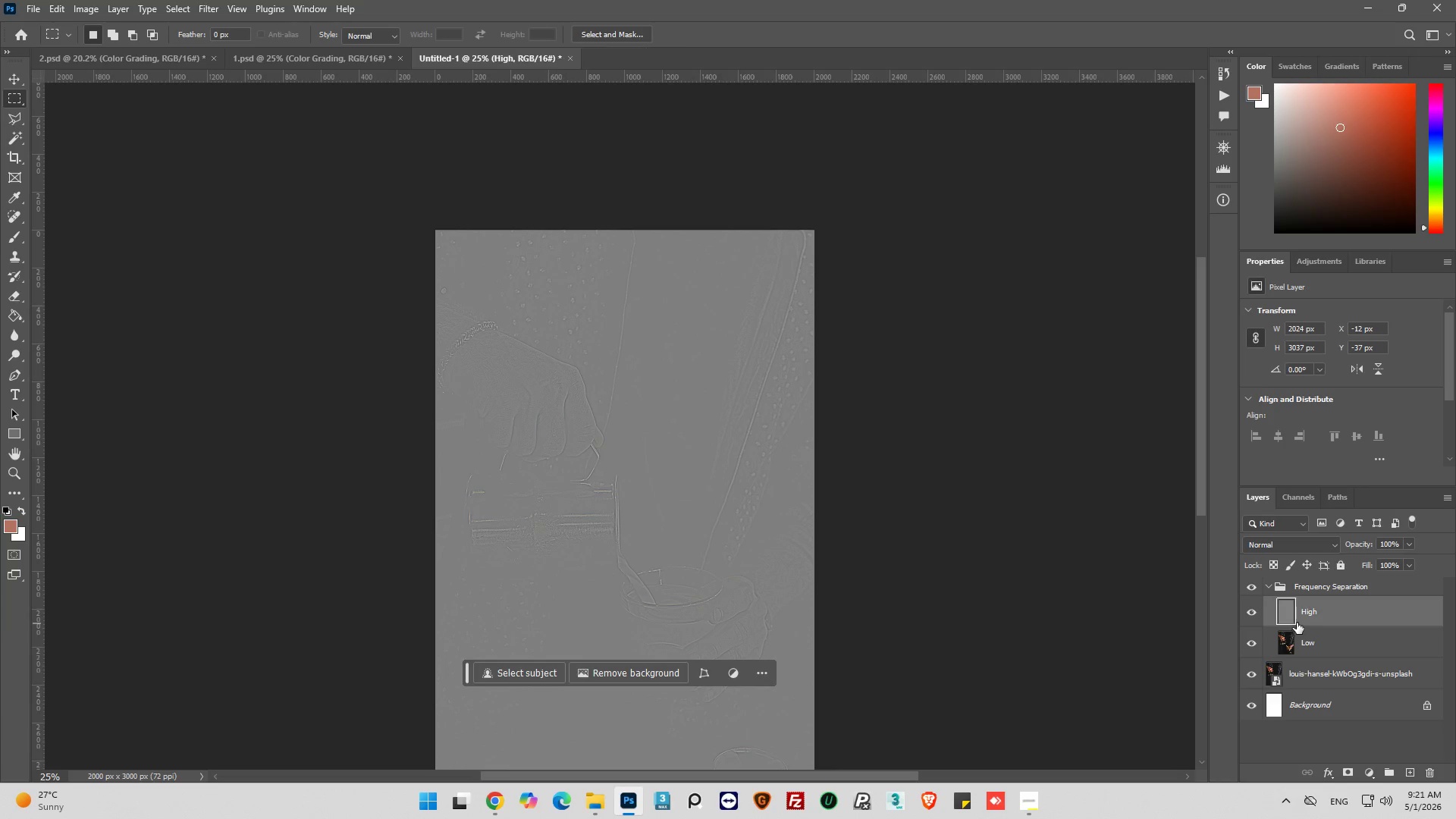 
left_click([1332, 610])
 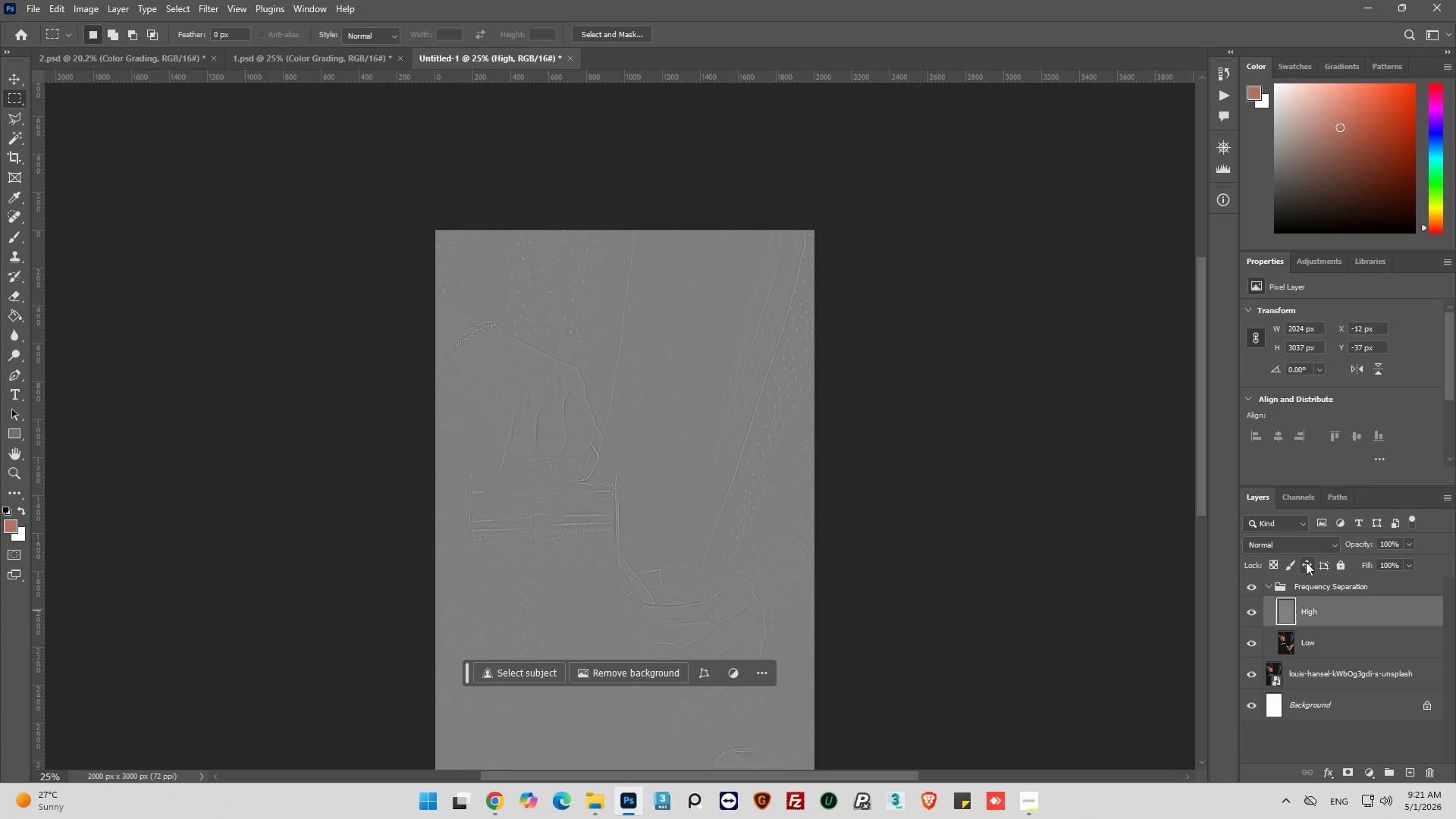 
left_click([1314, 540])
 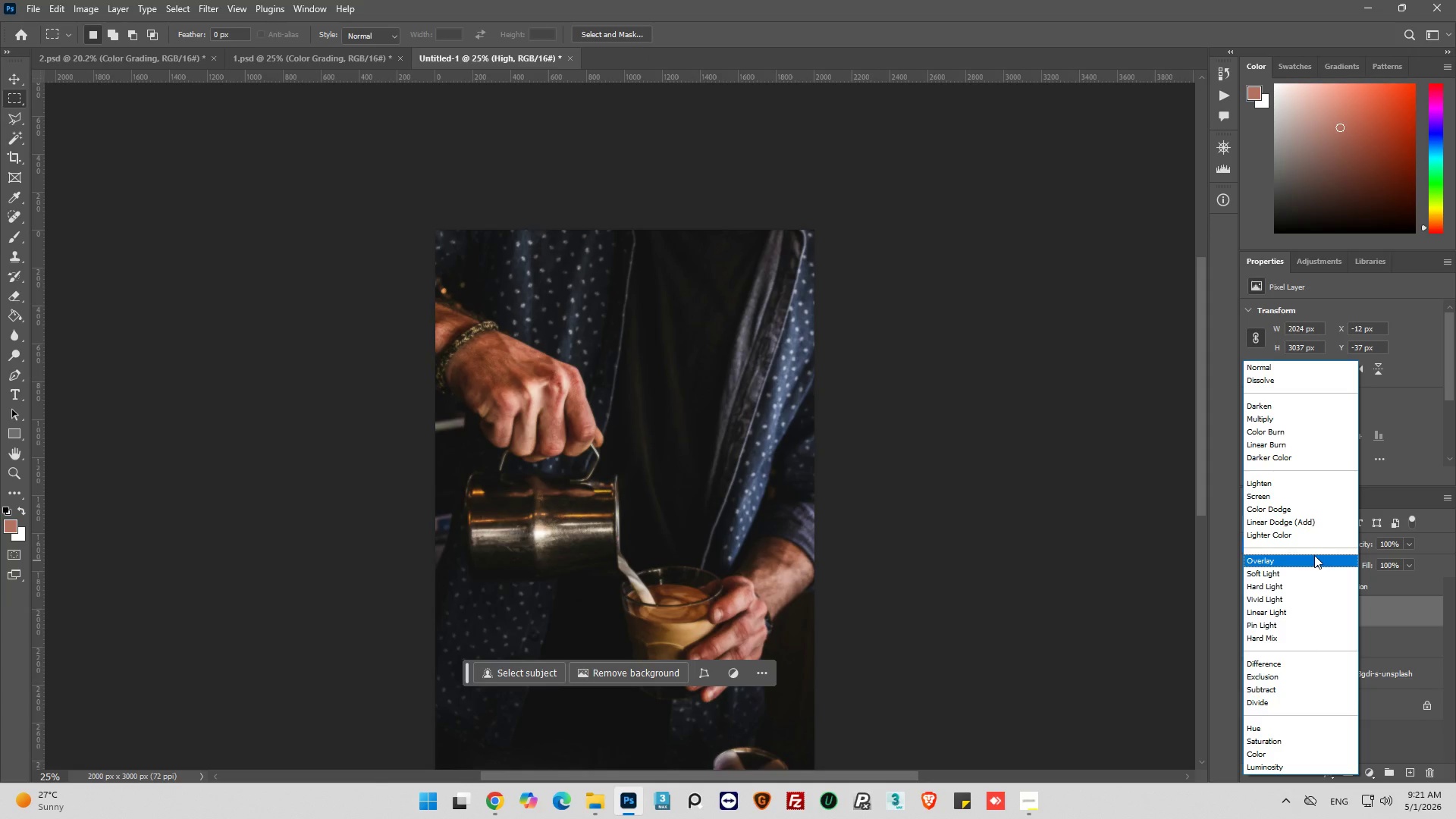 
wait(5.89)
 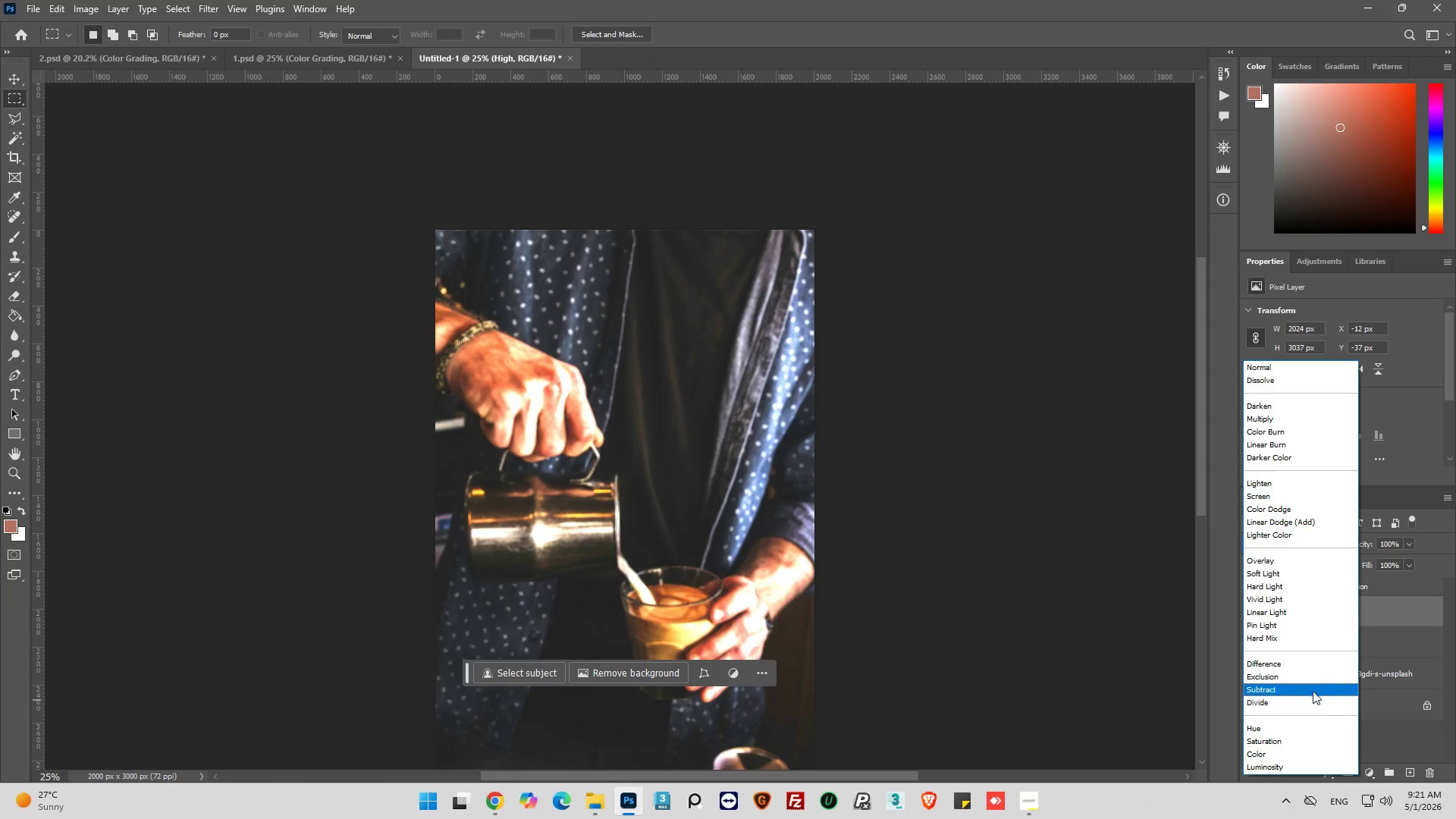 
left_click([1314, 610])
 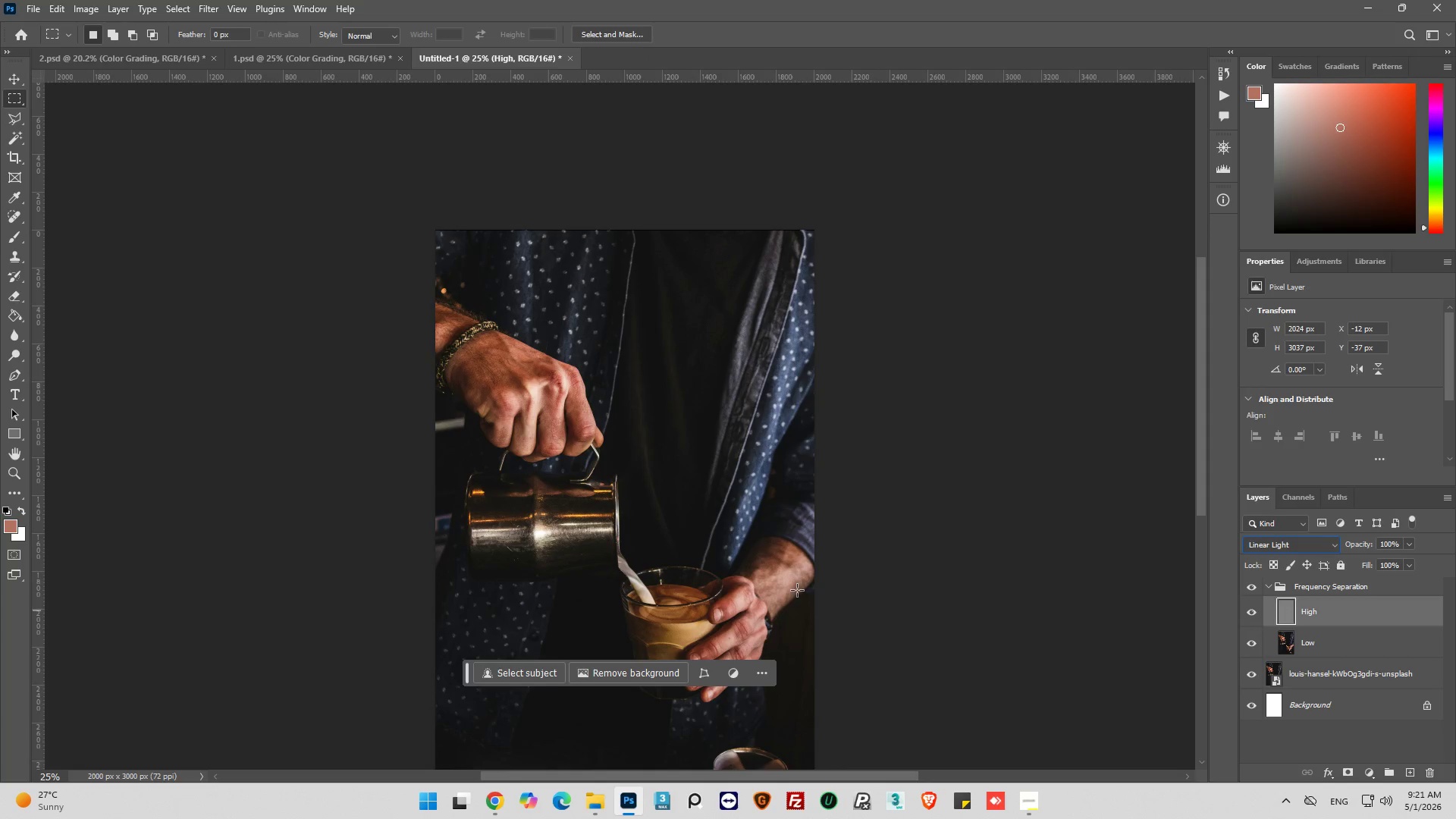 
scroll: coordinate [802, 586], scroll_direction: down, amount: 3.0
 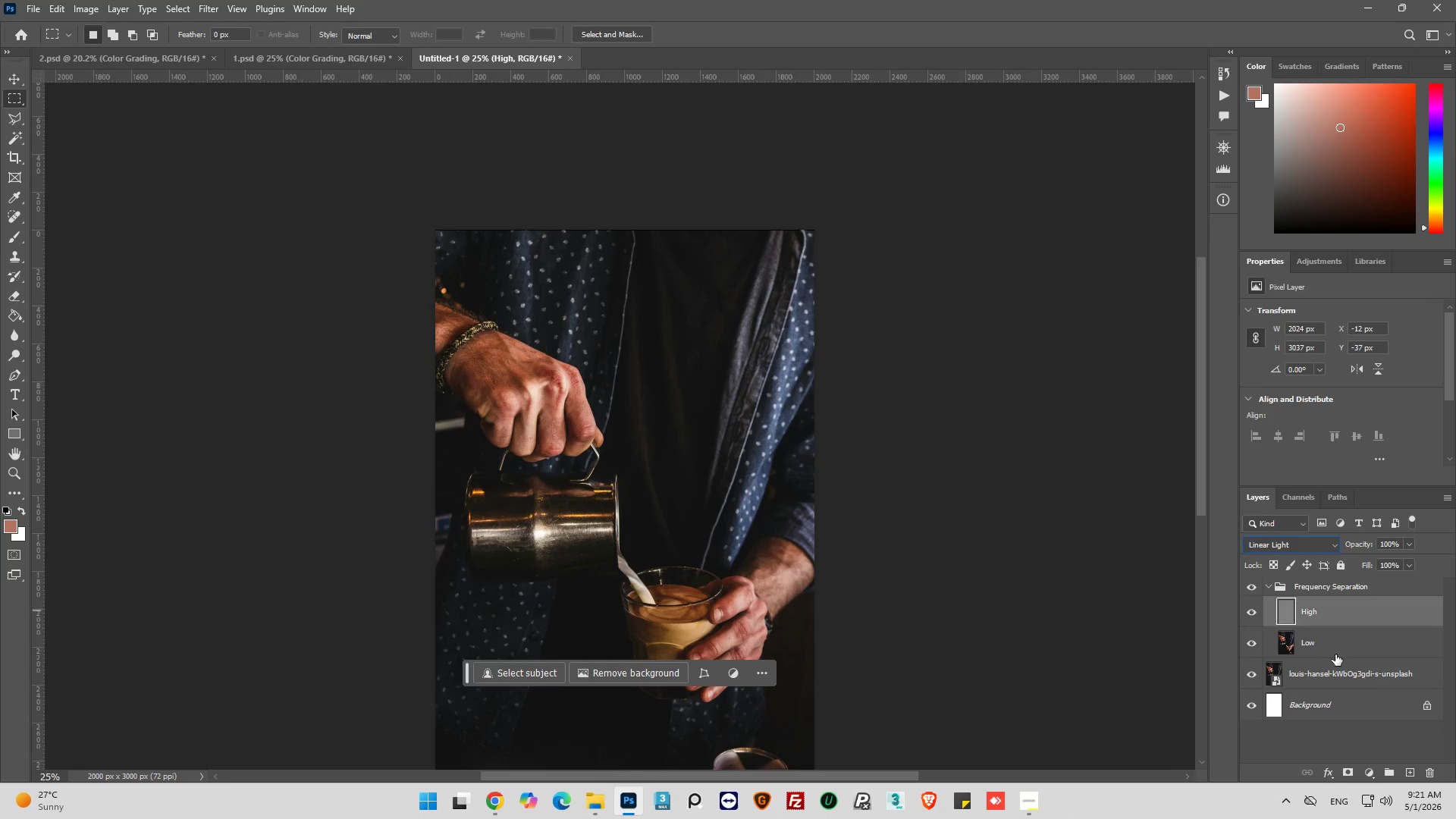 
left_click([1331, 647])
 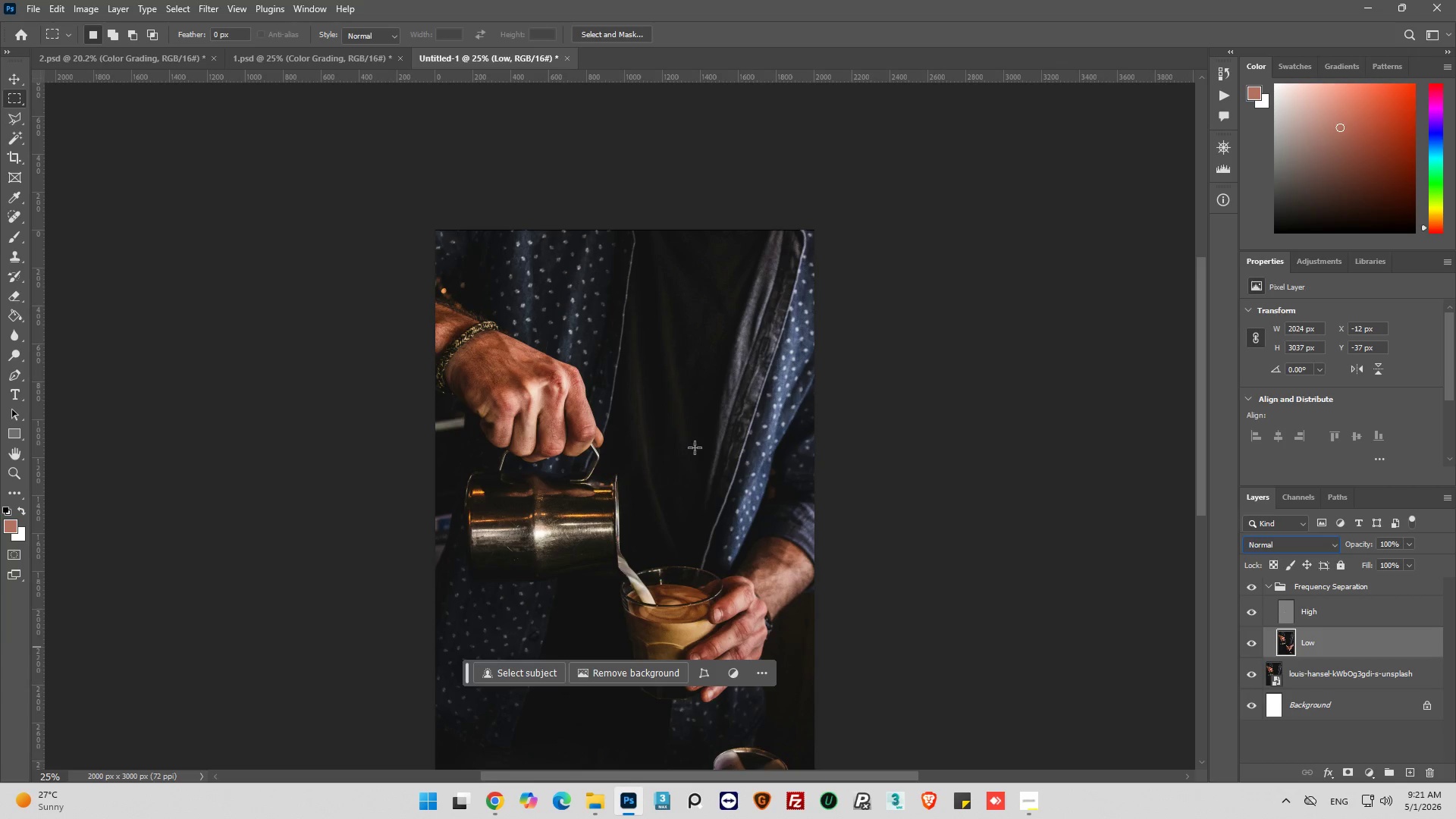 
scroll: coordinate [480, 358], scroll_direction: down, amount: 5.0
 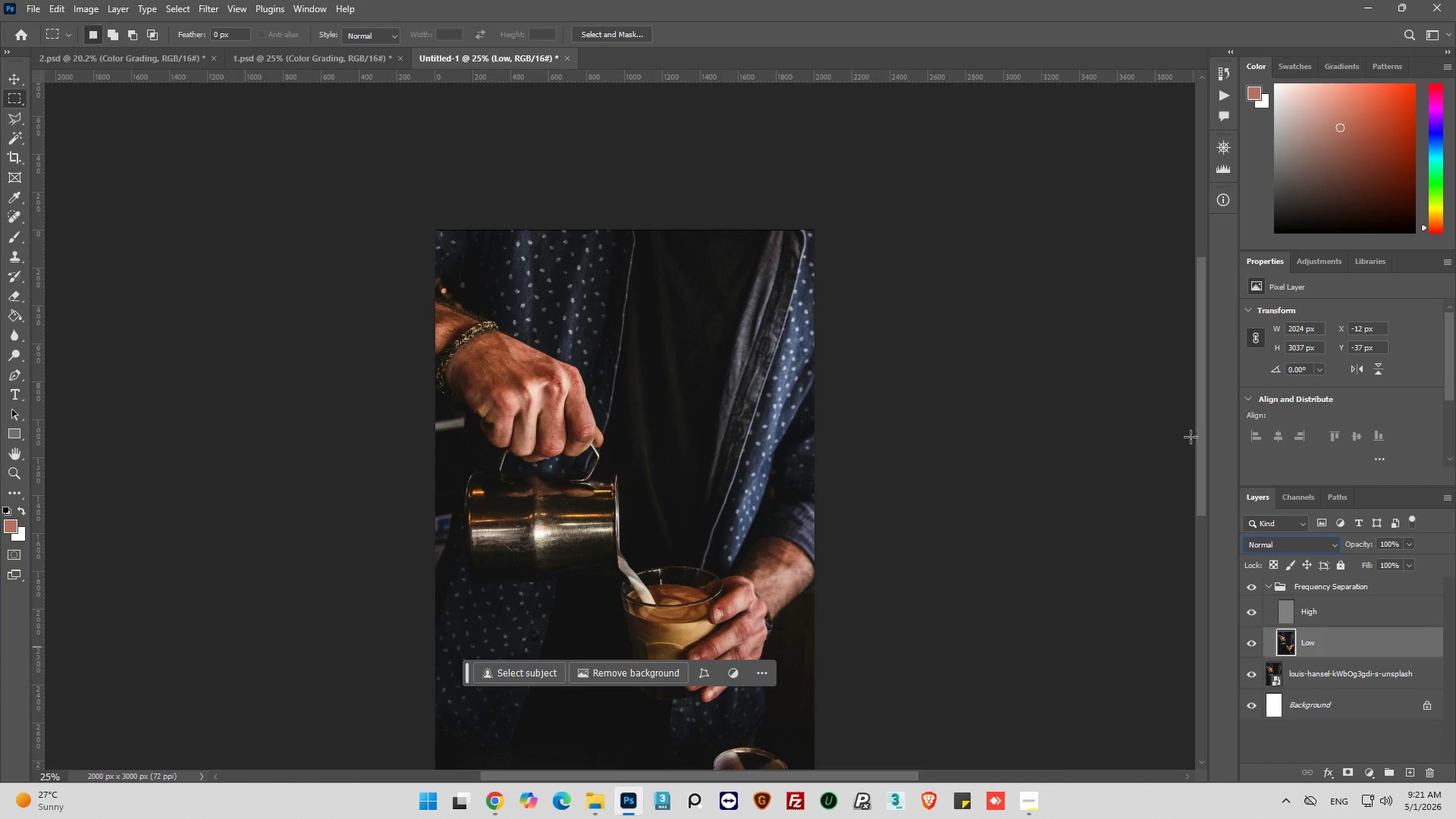 
left_click_drag(start_coordinate=[1203, 445], to_coordinate=[1185, 508])
 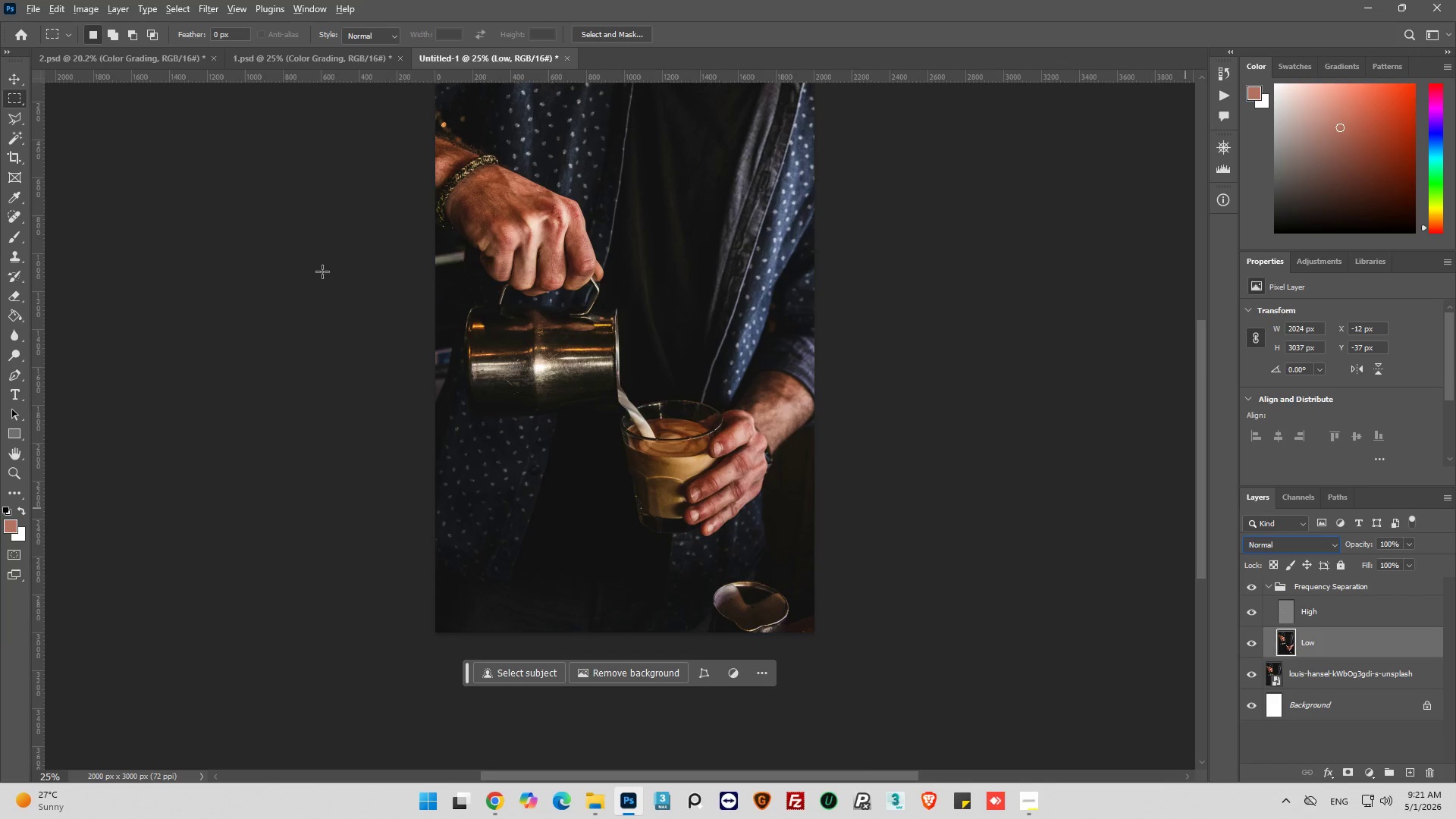 
hold_key(key=AltLeft, duration=0.38)
scroll: coordinate [322, 270], scroll_direction: up, amount: 6.0
 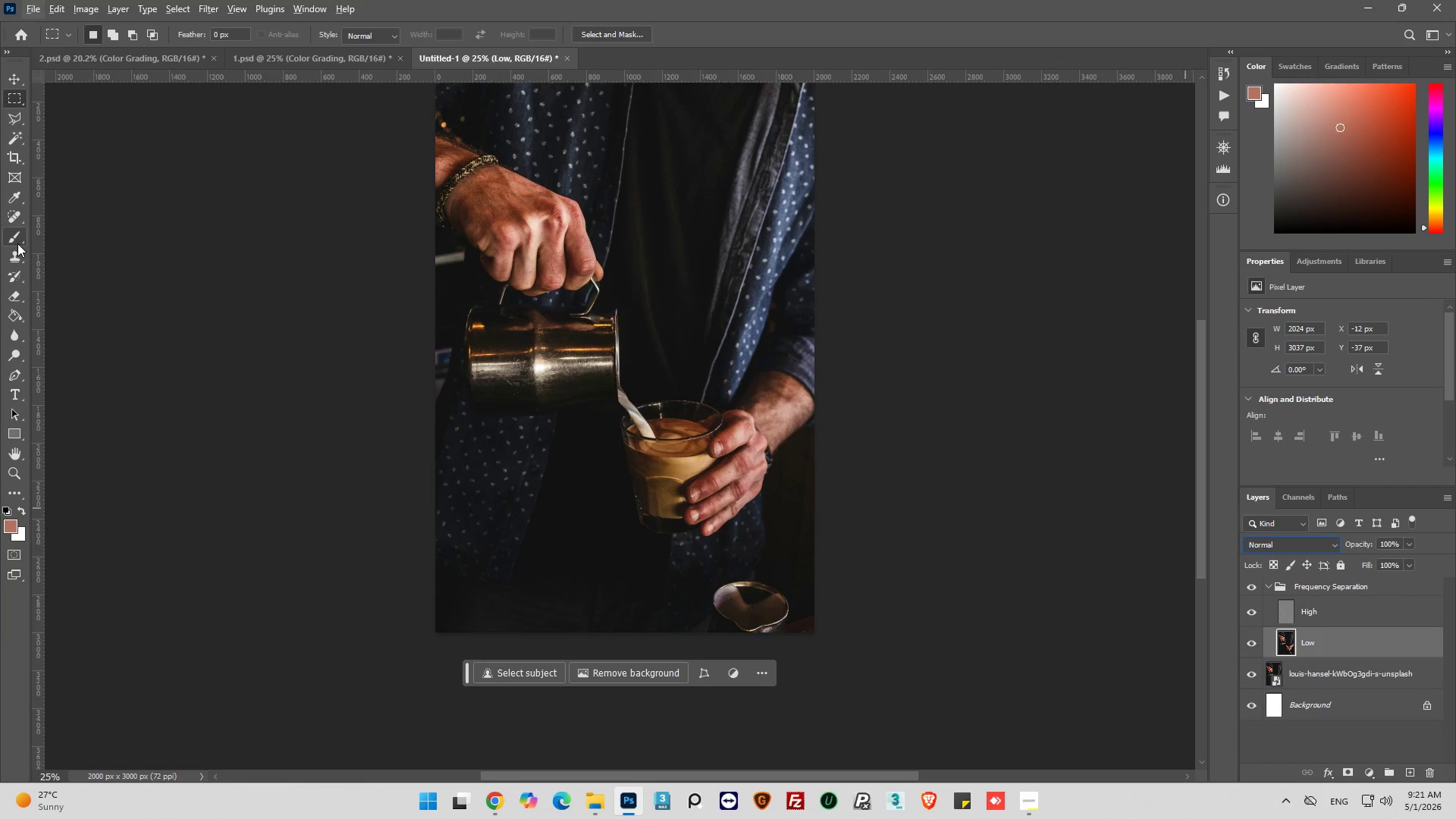 
left_click_drag(start_coordinate=[13, 238], to_coordinate=[75, 276])
 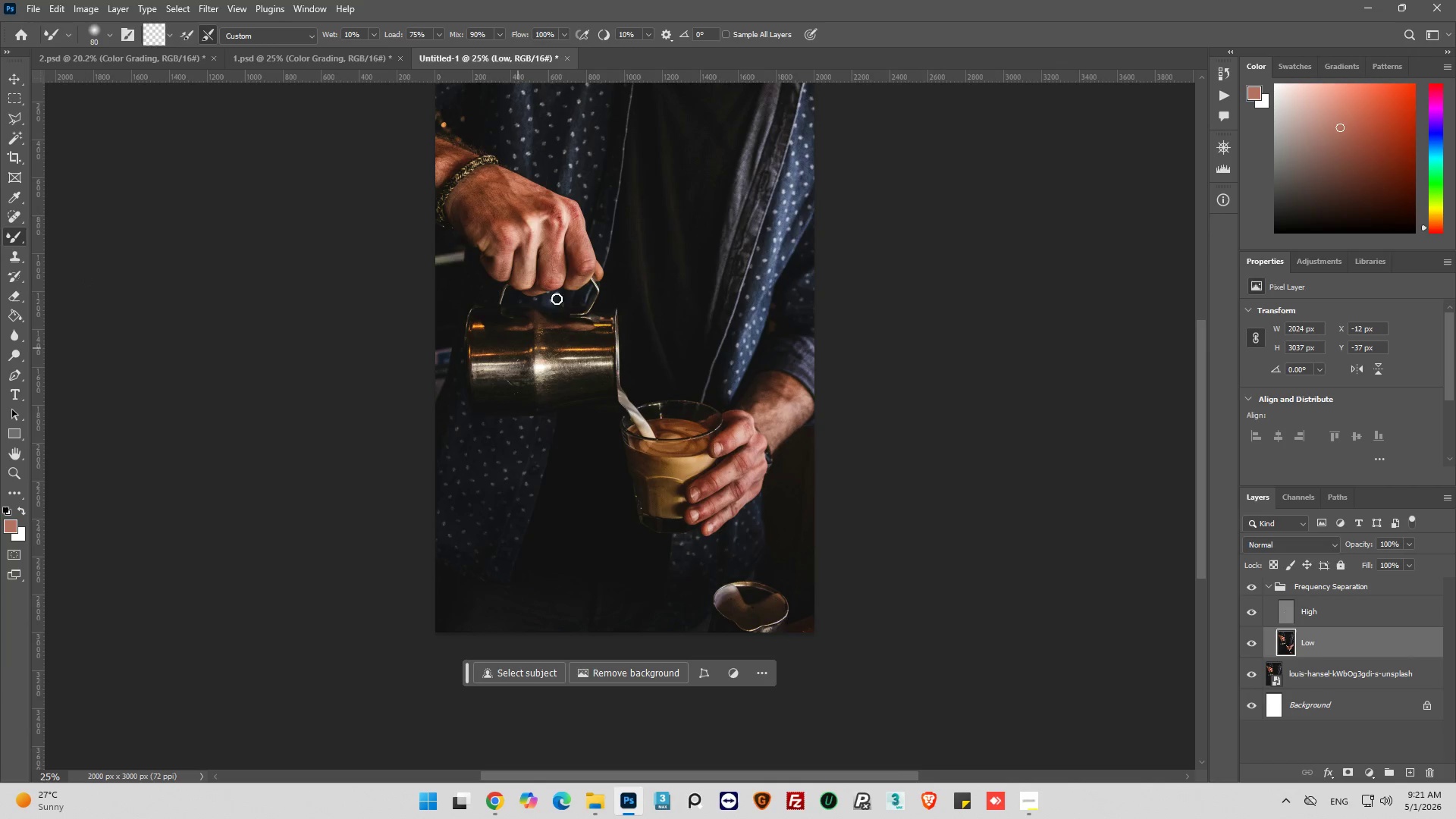 
hold_key(key=AltLeft, duration=0.44)
hold_key(key=AltLeft, duration=0.53)
scroll: coordinate [405, 322], scroll_direction: up, amount: 26.0
 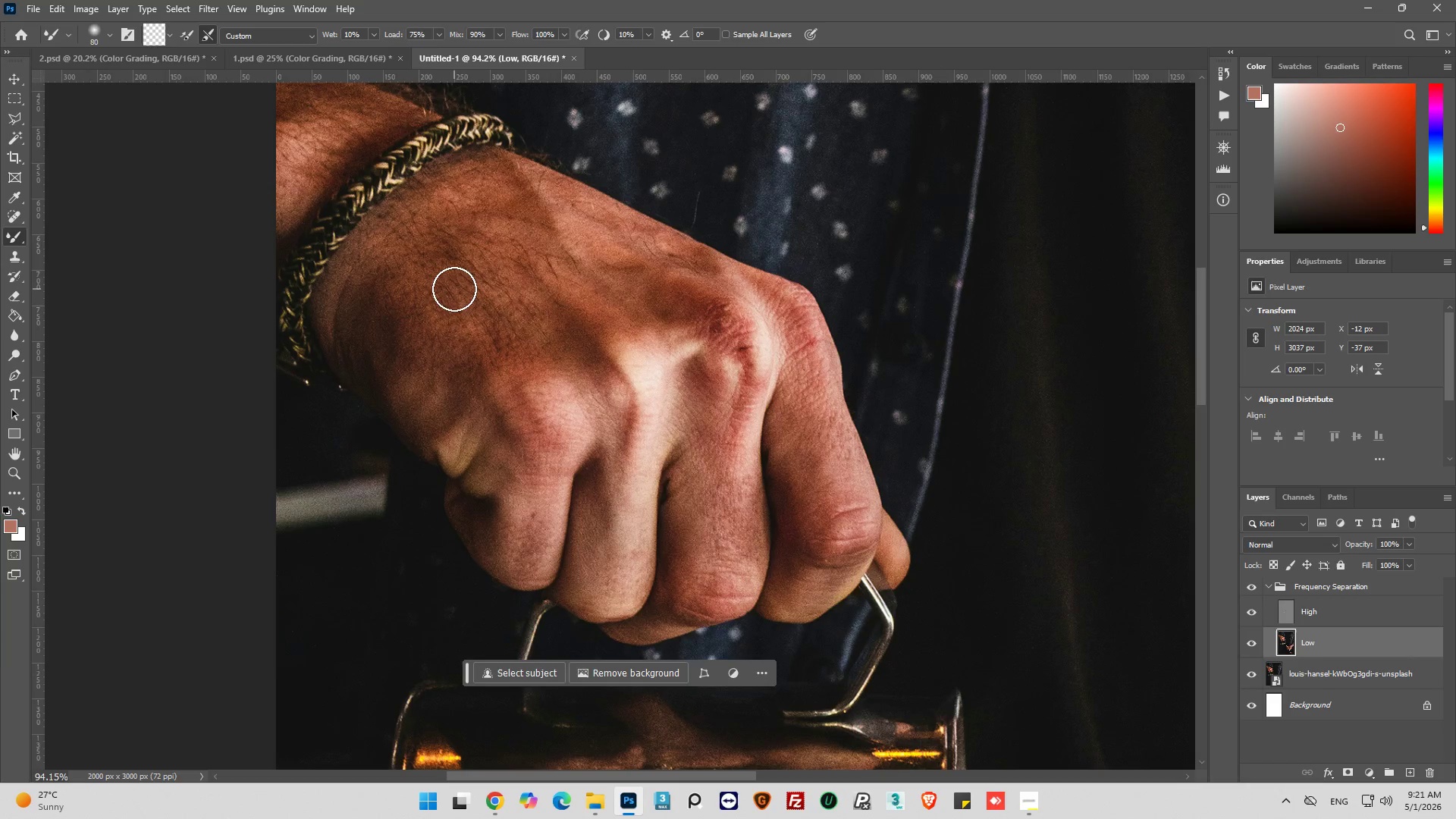 
left_click_drag(start_coordinate=[454, 289], to_coordinate=[573, 444])
 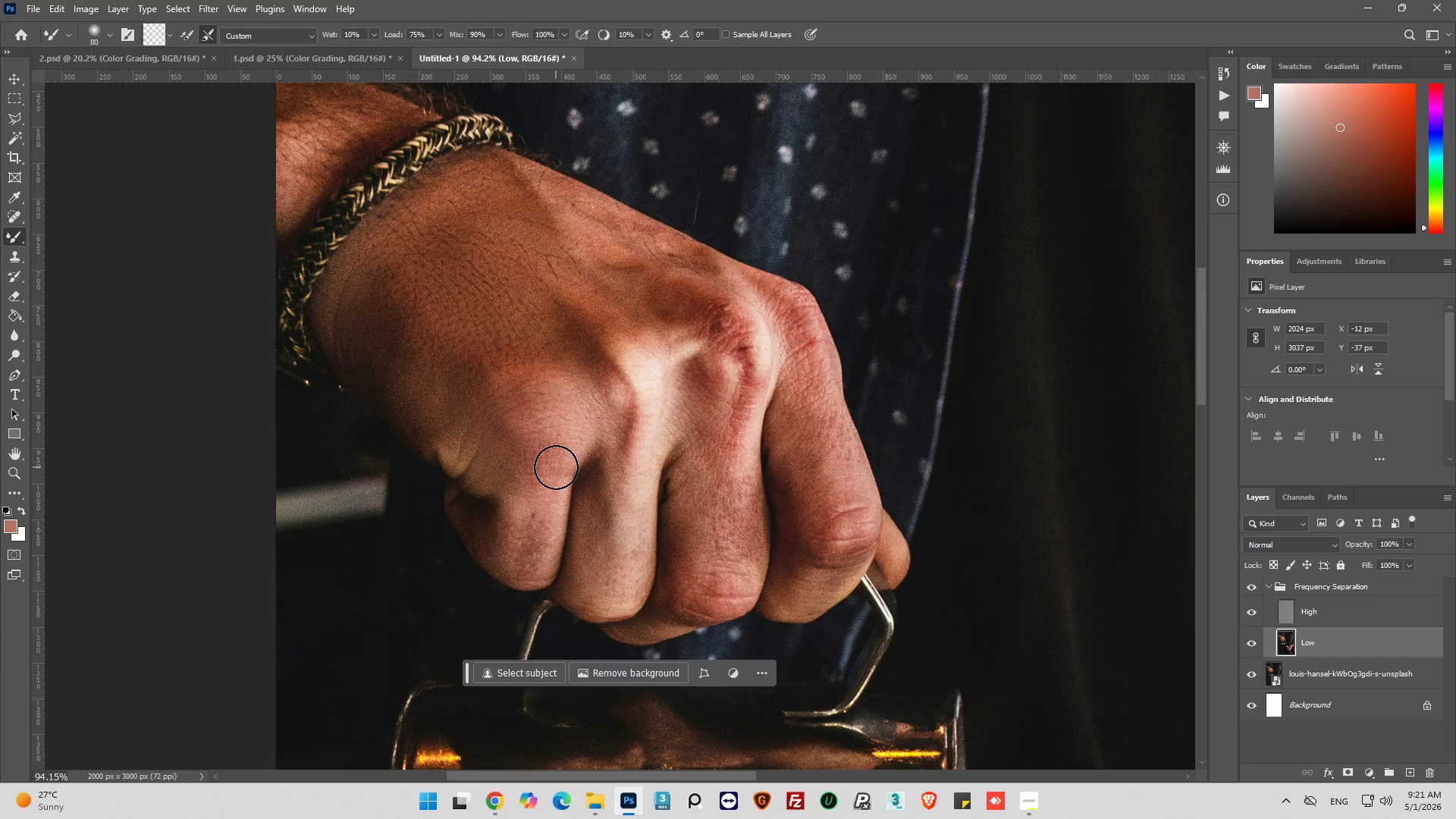 
left_click_drag(start_coordinate=[555, 467], to_coordinate=[531, 535])
 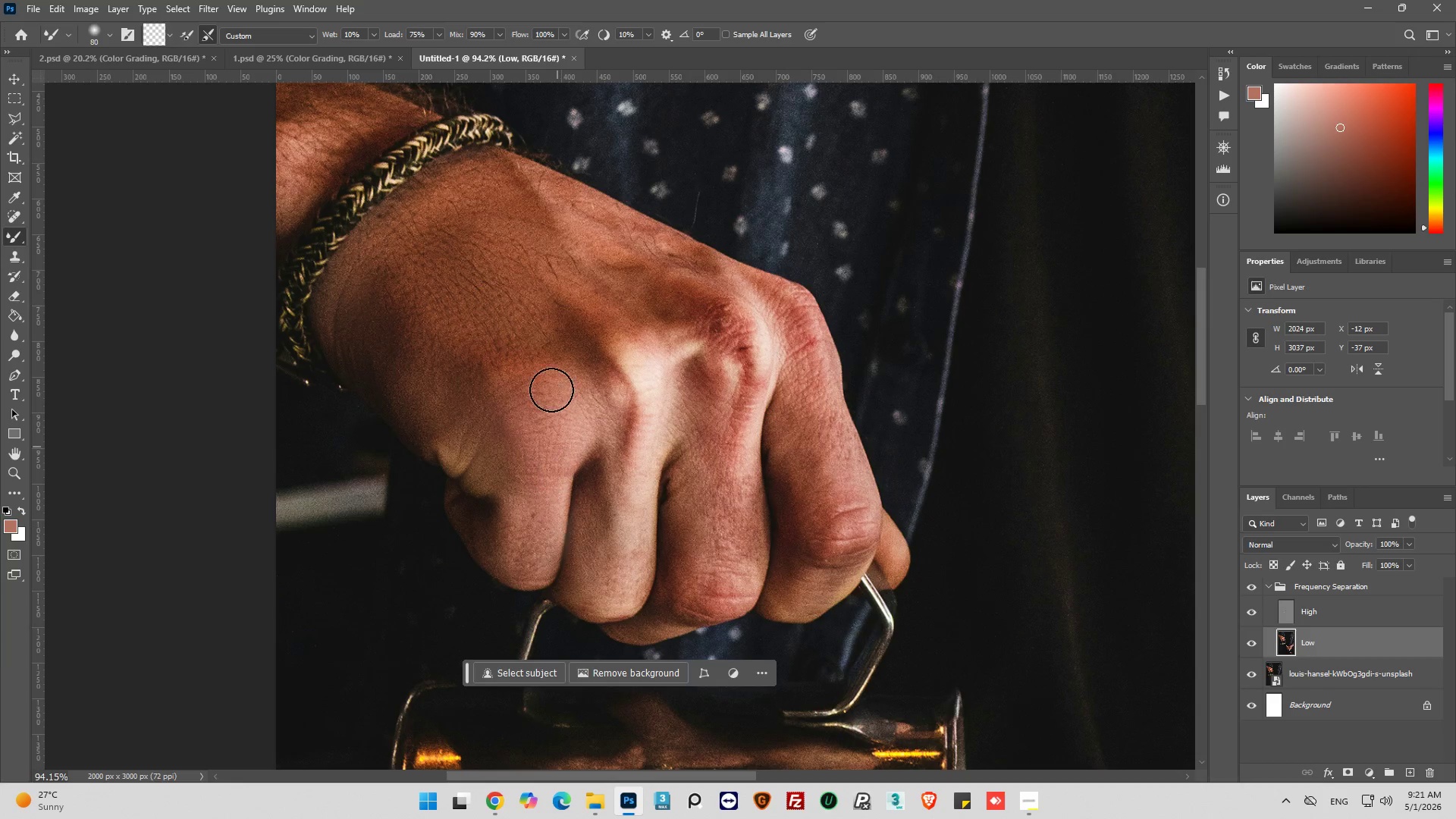 
key(Alt+AltLeft)
 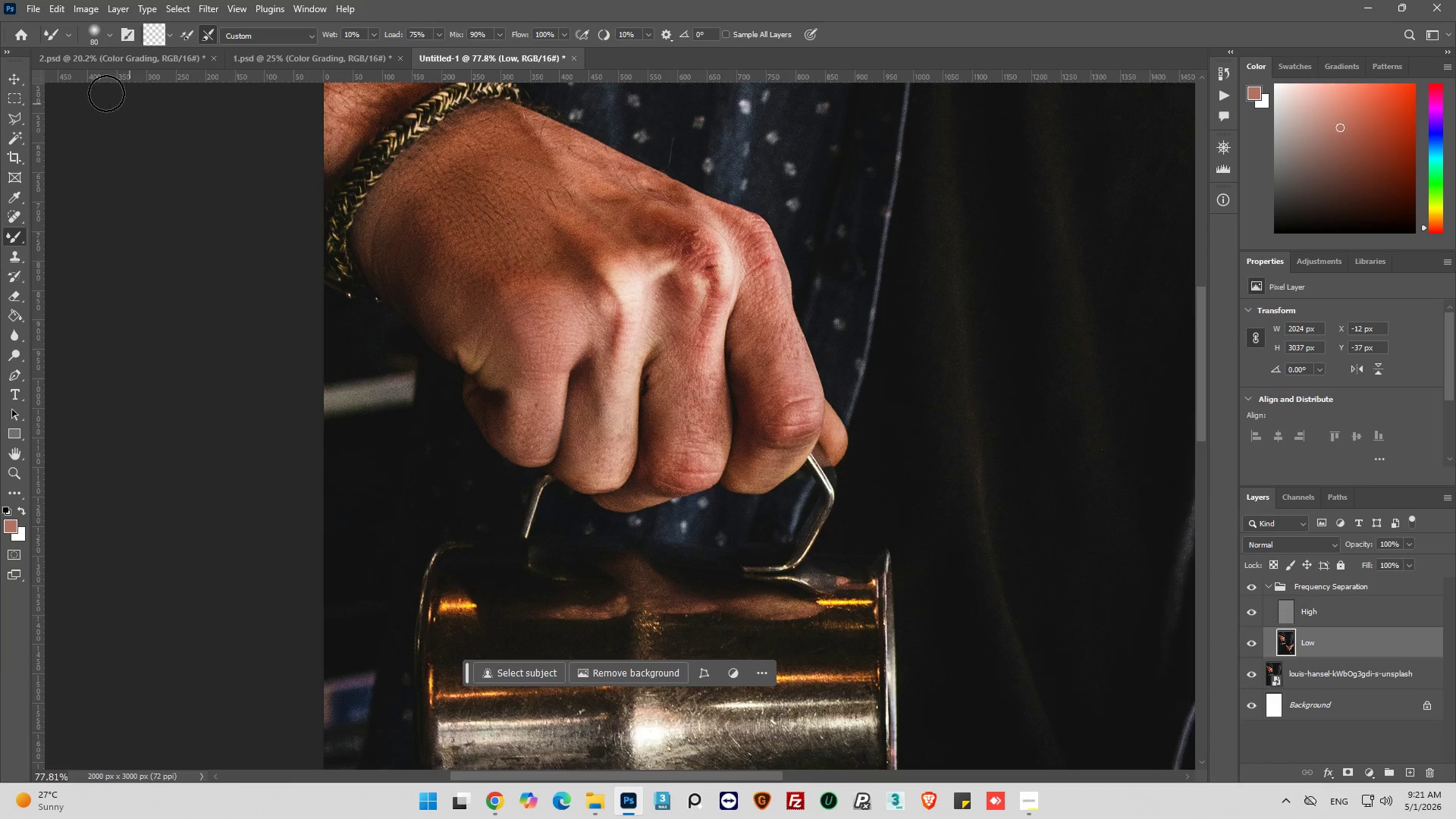 
scroll: coordinate [549, 352], scroll_direction: down, amount: 10.0
 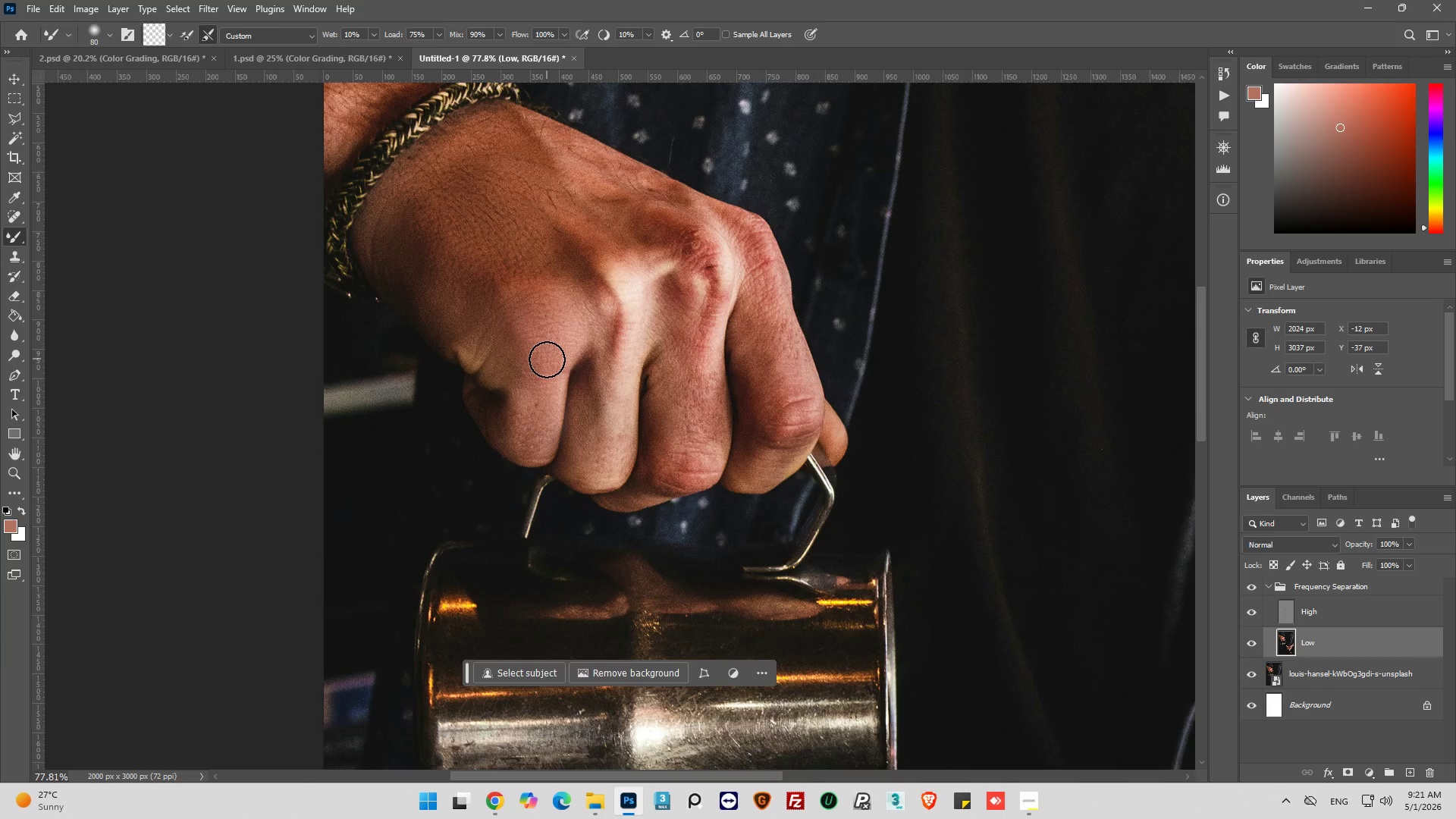 
wait(6.68)
 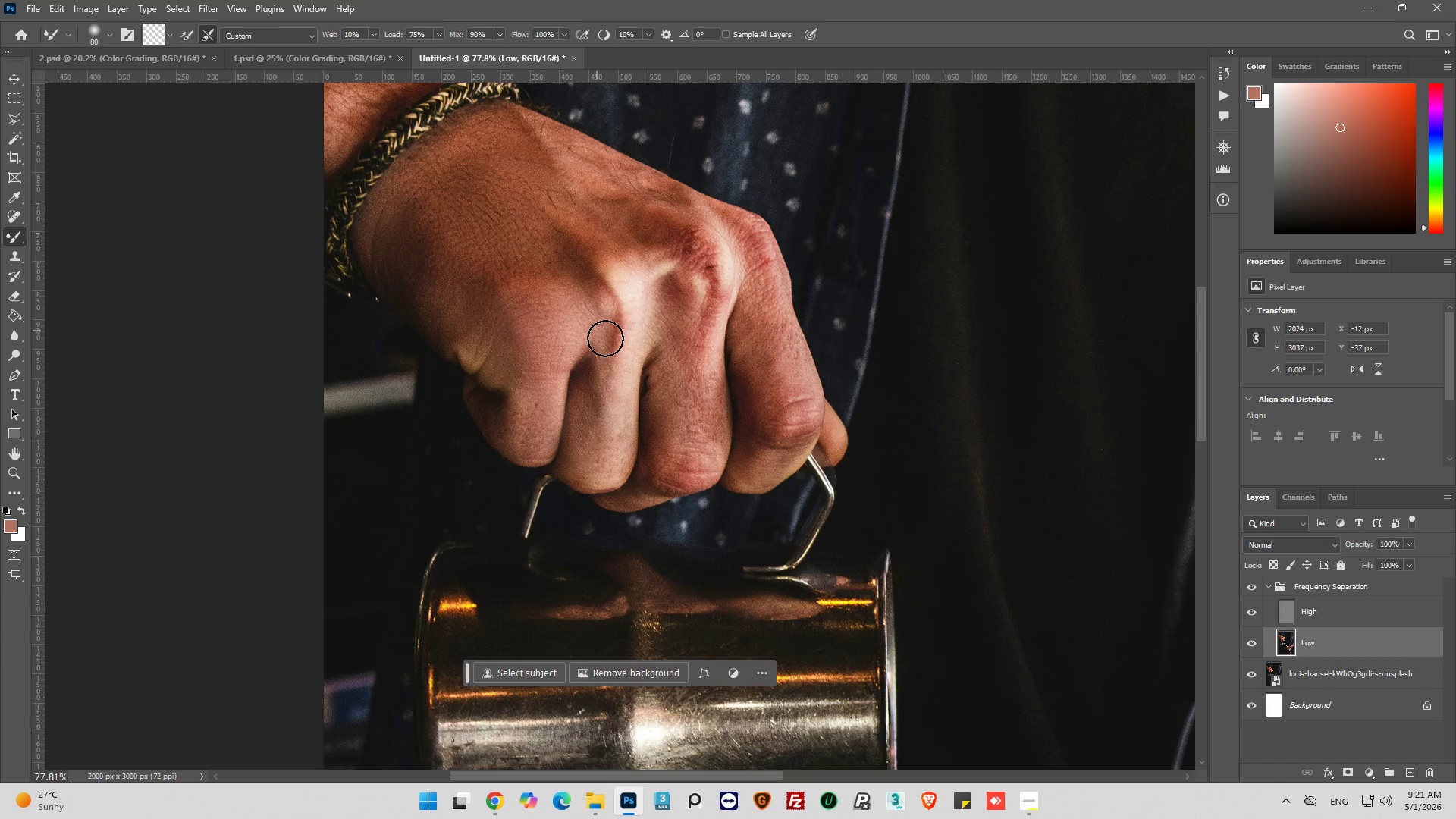 
left_click([111, 38])
 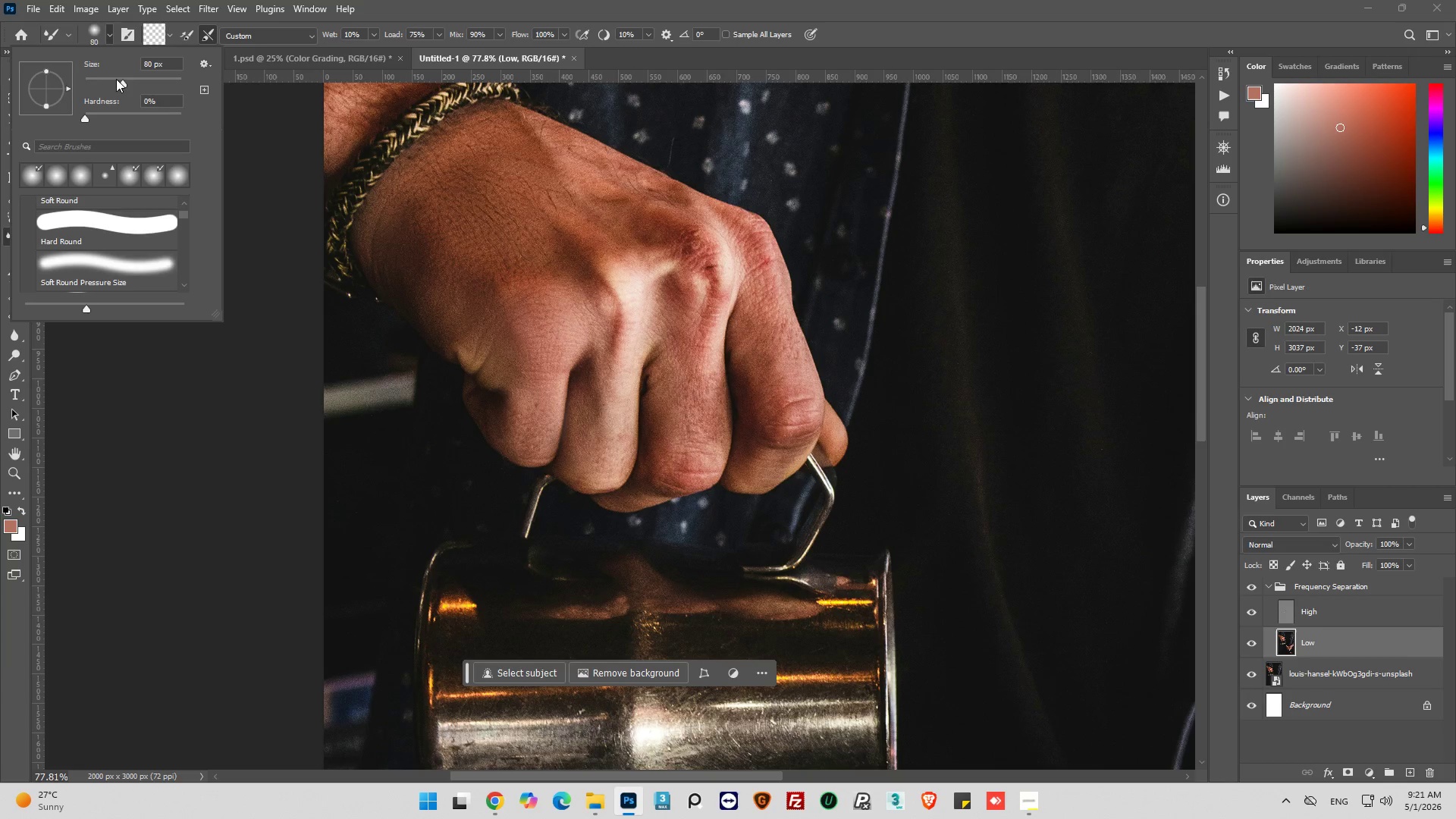 
left_click_drag(start_coordinate=[120, 81], to_coordinate=[113, 85])
 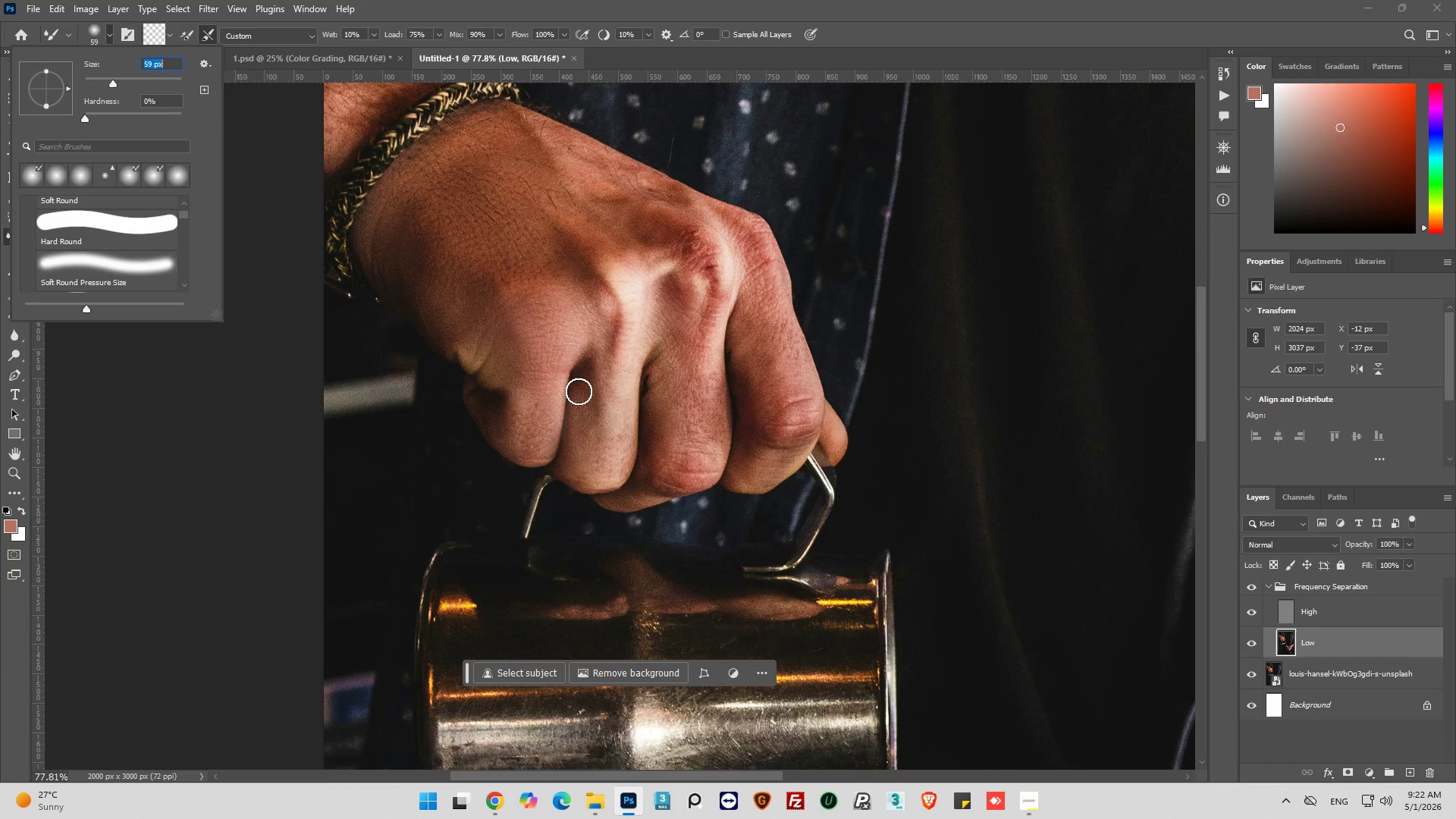 
left_click_drag(start_coordinate=[562, 384], to_coordinate=[504, 437])
 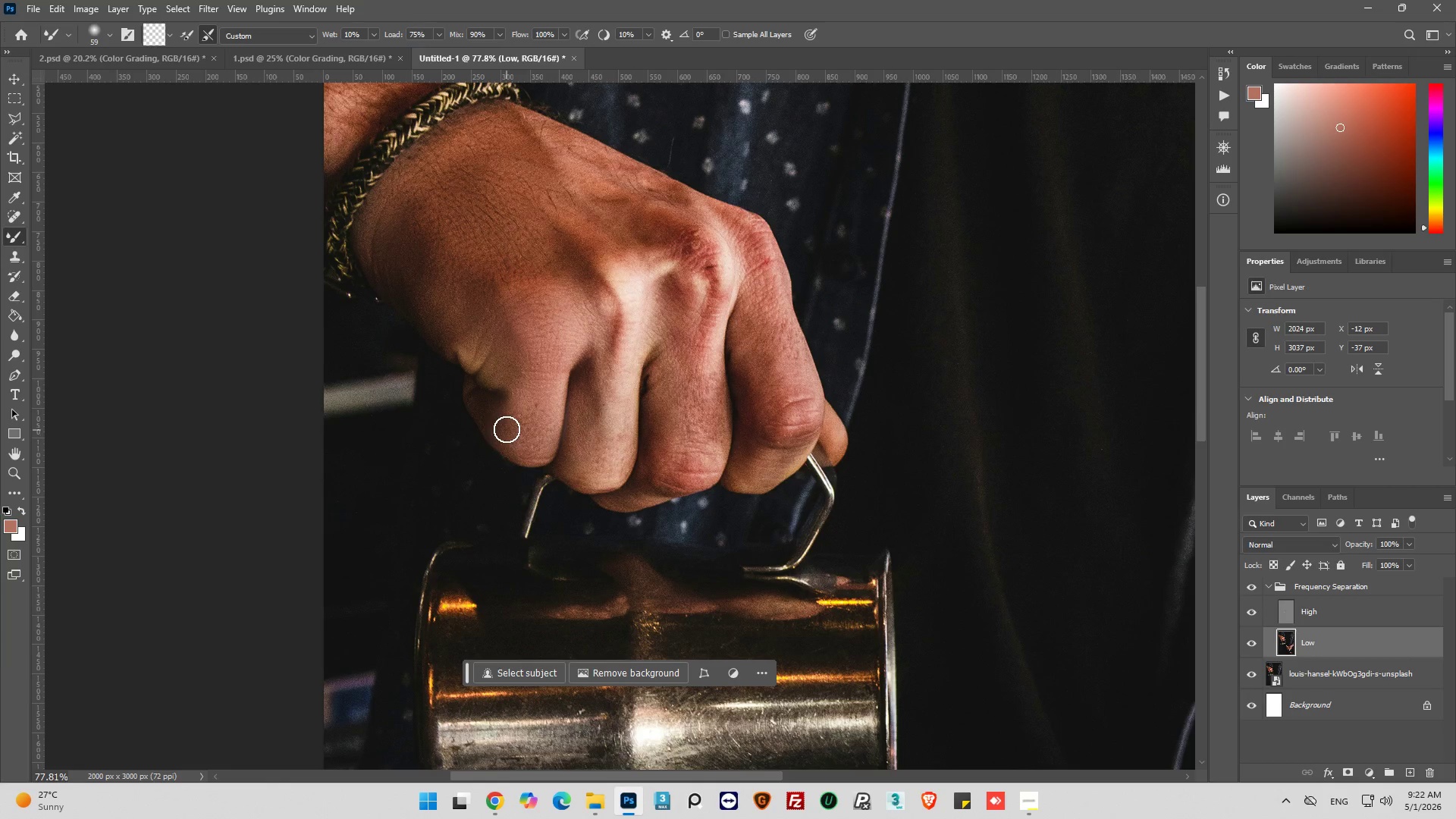 
left_click_drag(start_coordinate=[507, 428], to_coordinate=[549, 376])
 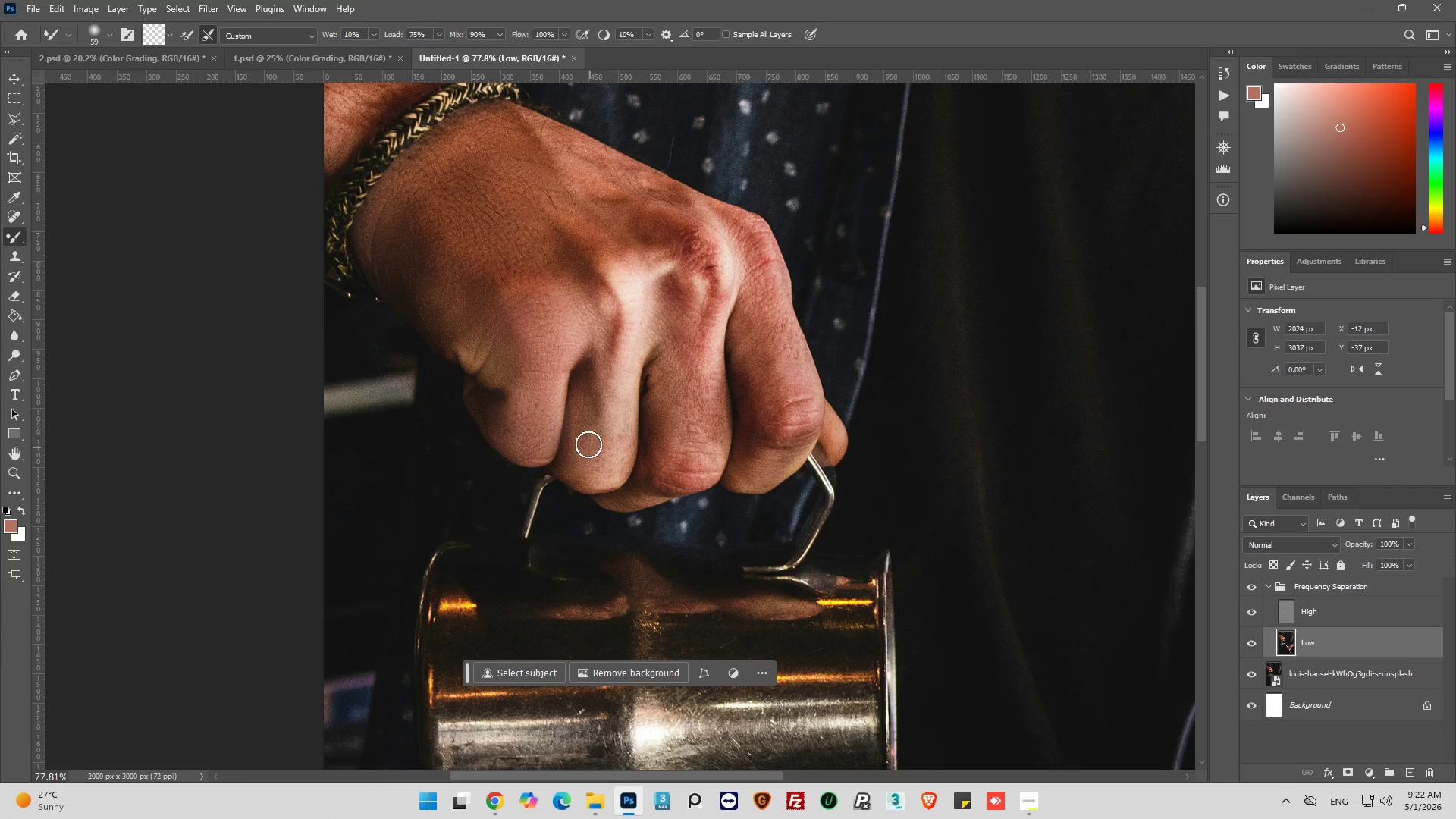 
left_click_drag(start_coordinate=[588, 444], to_coordinate=[664, 472])
 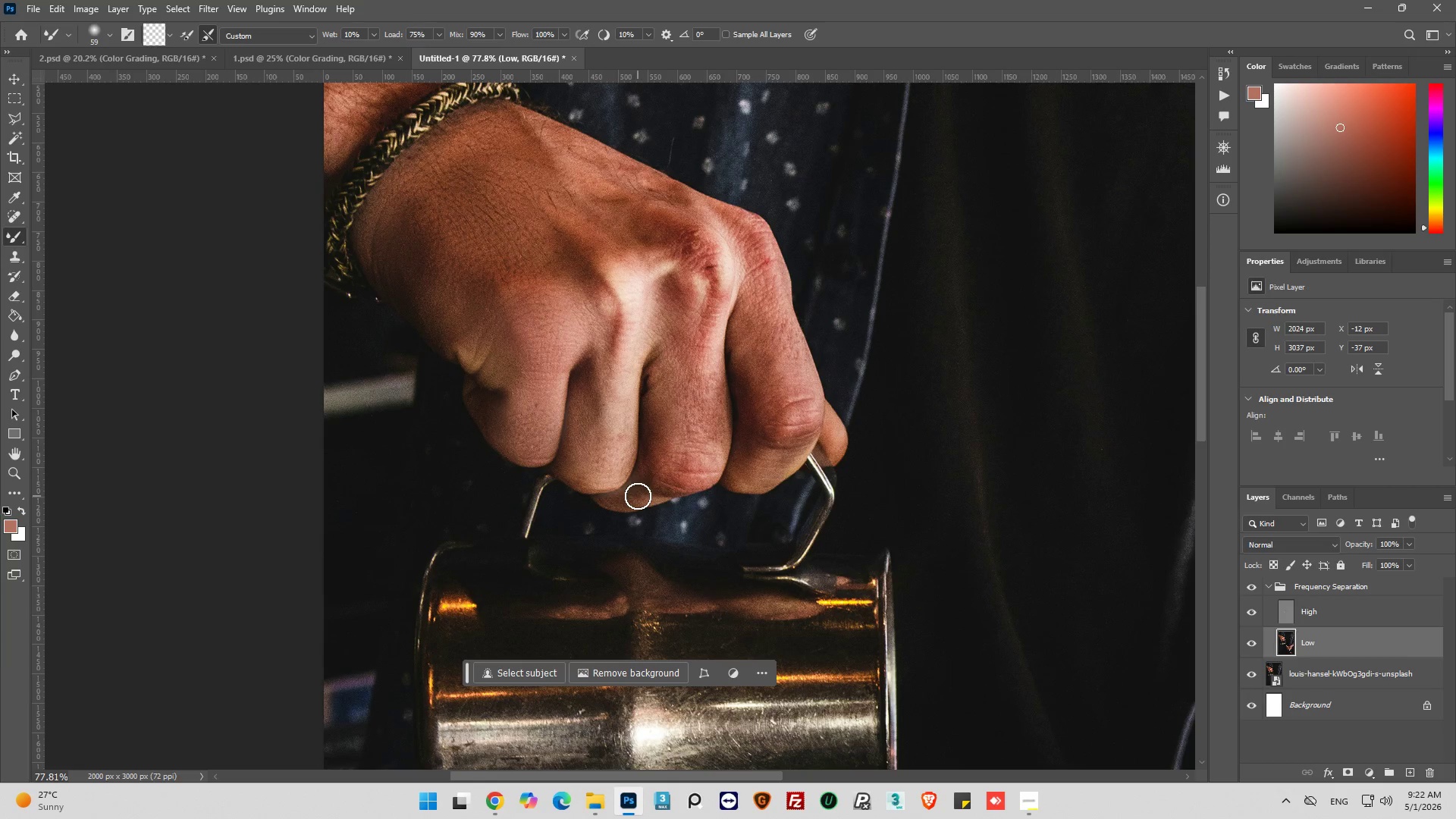 
left_click_drag(start_coordinate=[638, 496], to_coordinate=[678, 346])
 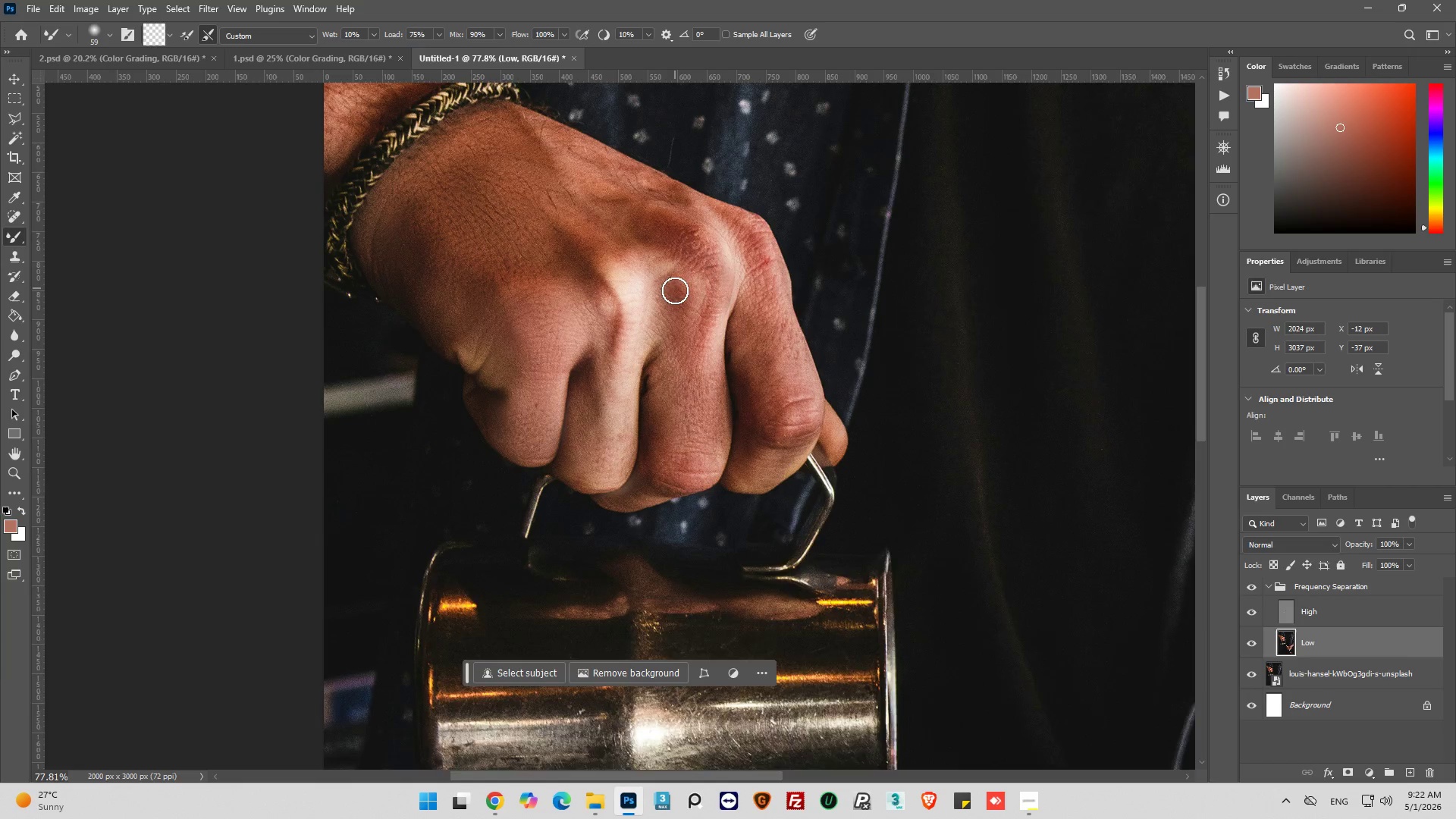 
left_click_drag(start_coordinate=[695, 399], to_coordinate=[543, 268])
 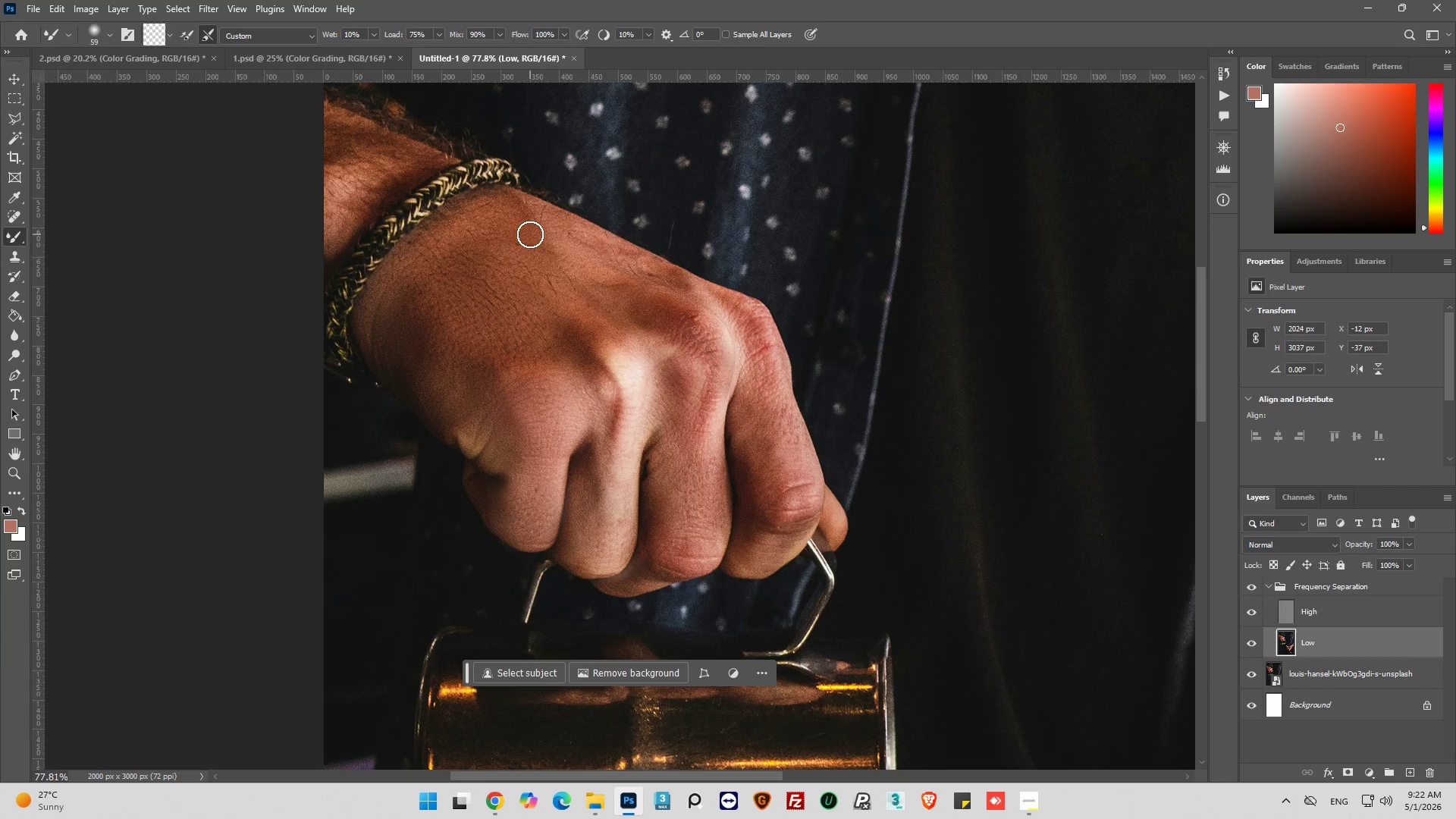 
scroll: coordinate [679, 319], scroll_direction: up, amount: 7.0
 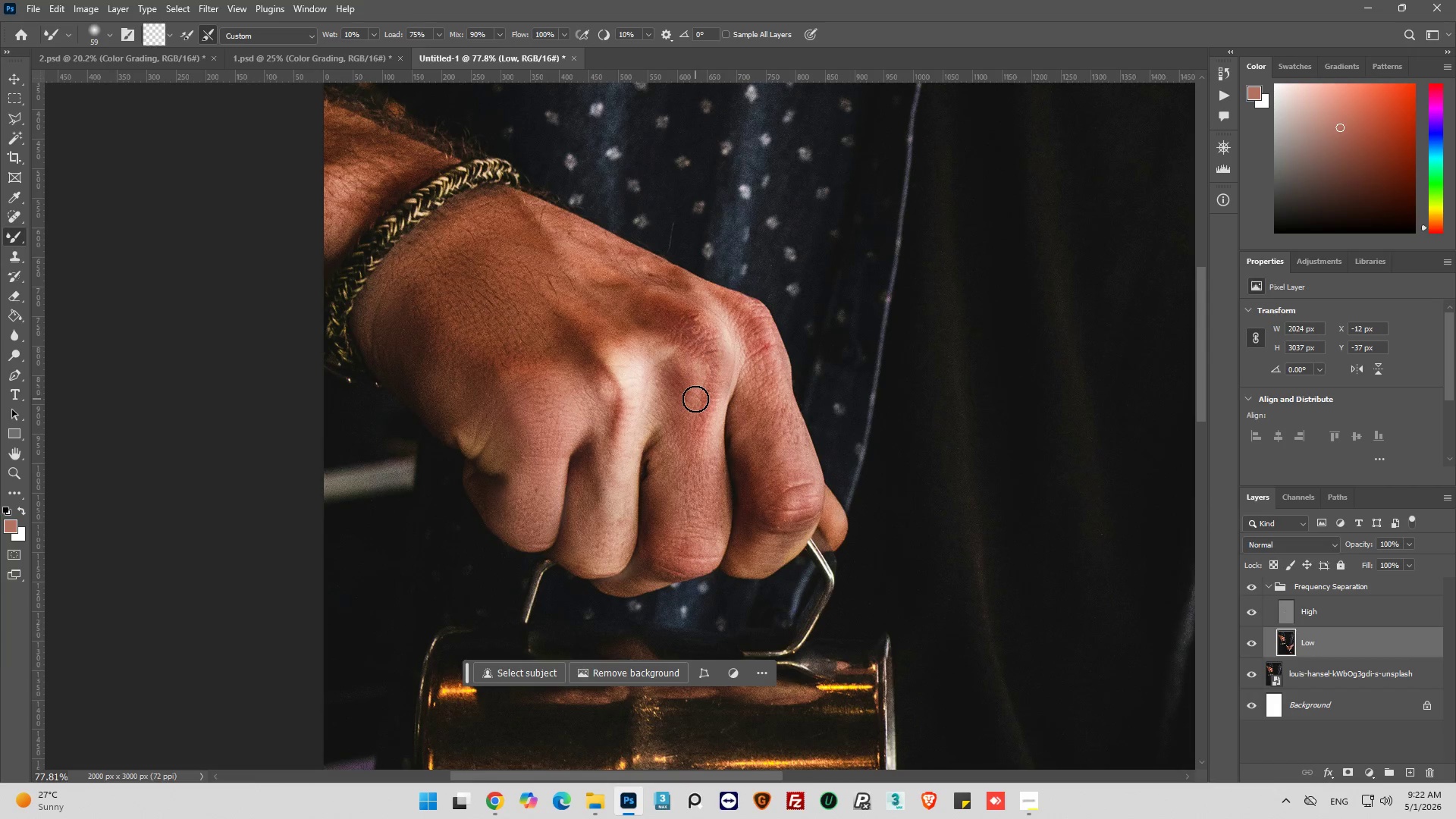 
left_click_drag(start_coordinate=[530, 234], to_coordinate=[650, 281])
 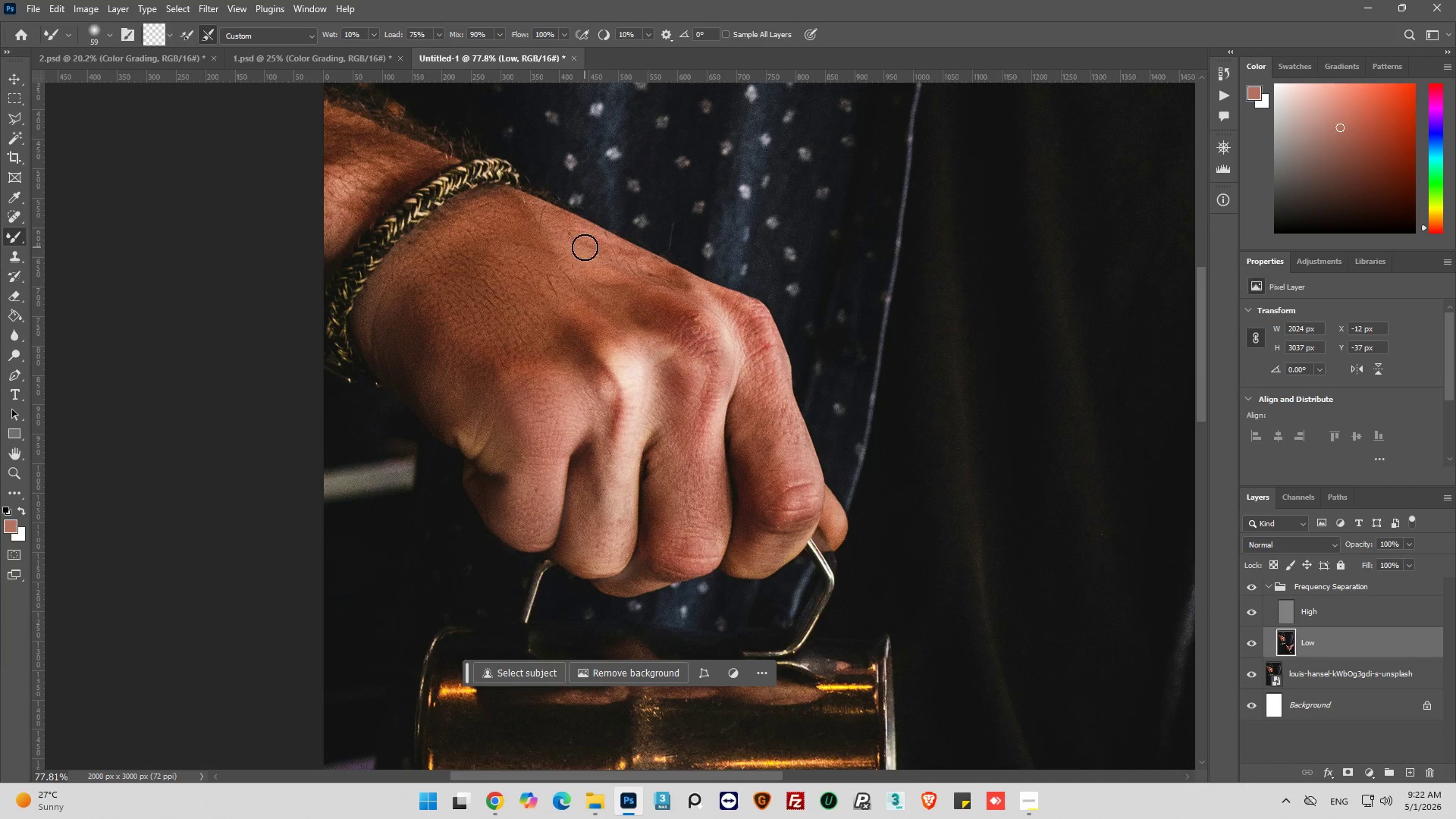 
left_click_drag(start_coordinate=[585, 247], to_coordinate=[695, 448])
 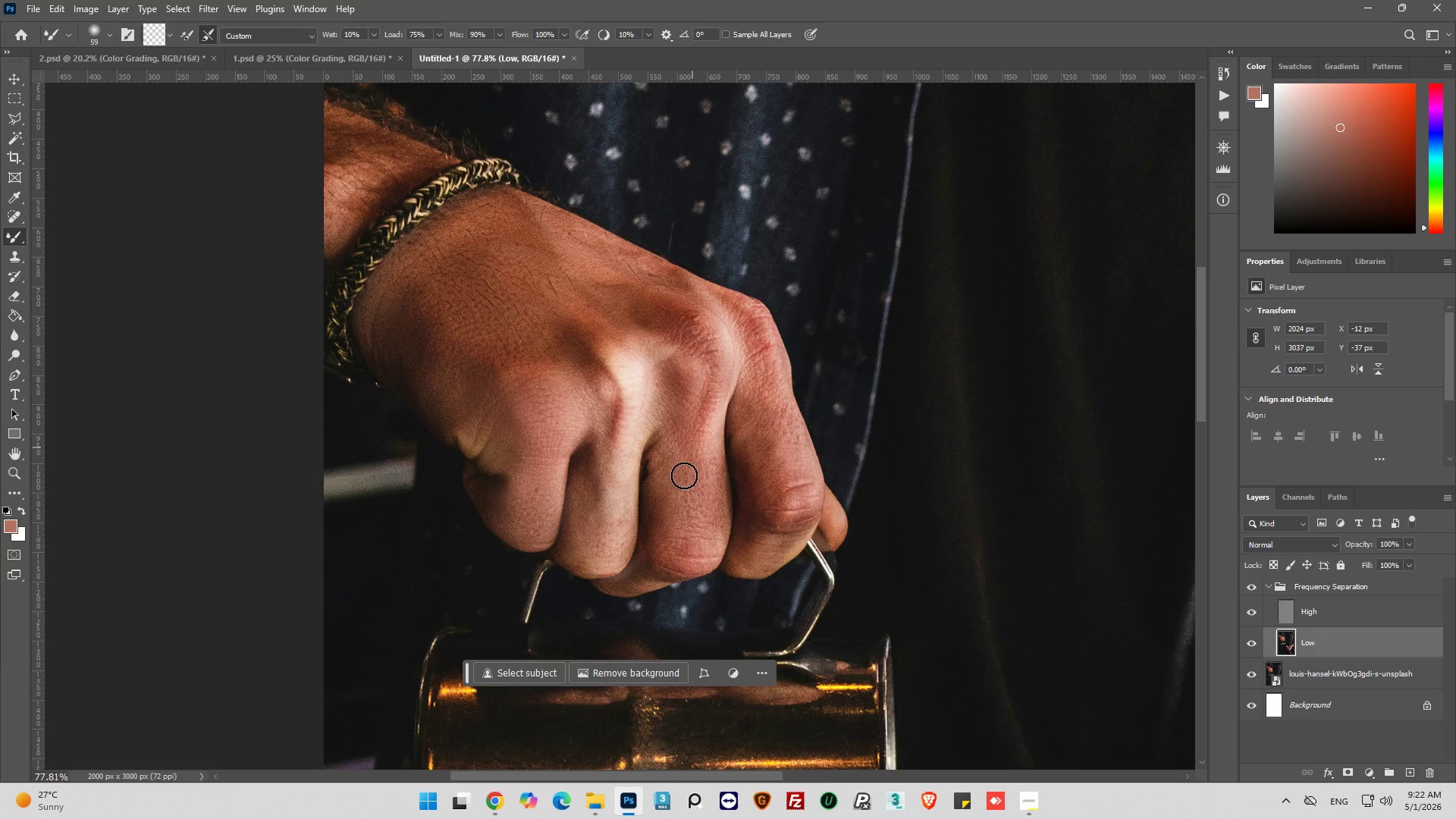 
left_click_drag(start_coordinate=[692, 447], to_coordinate=[691, 505])
 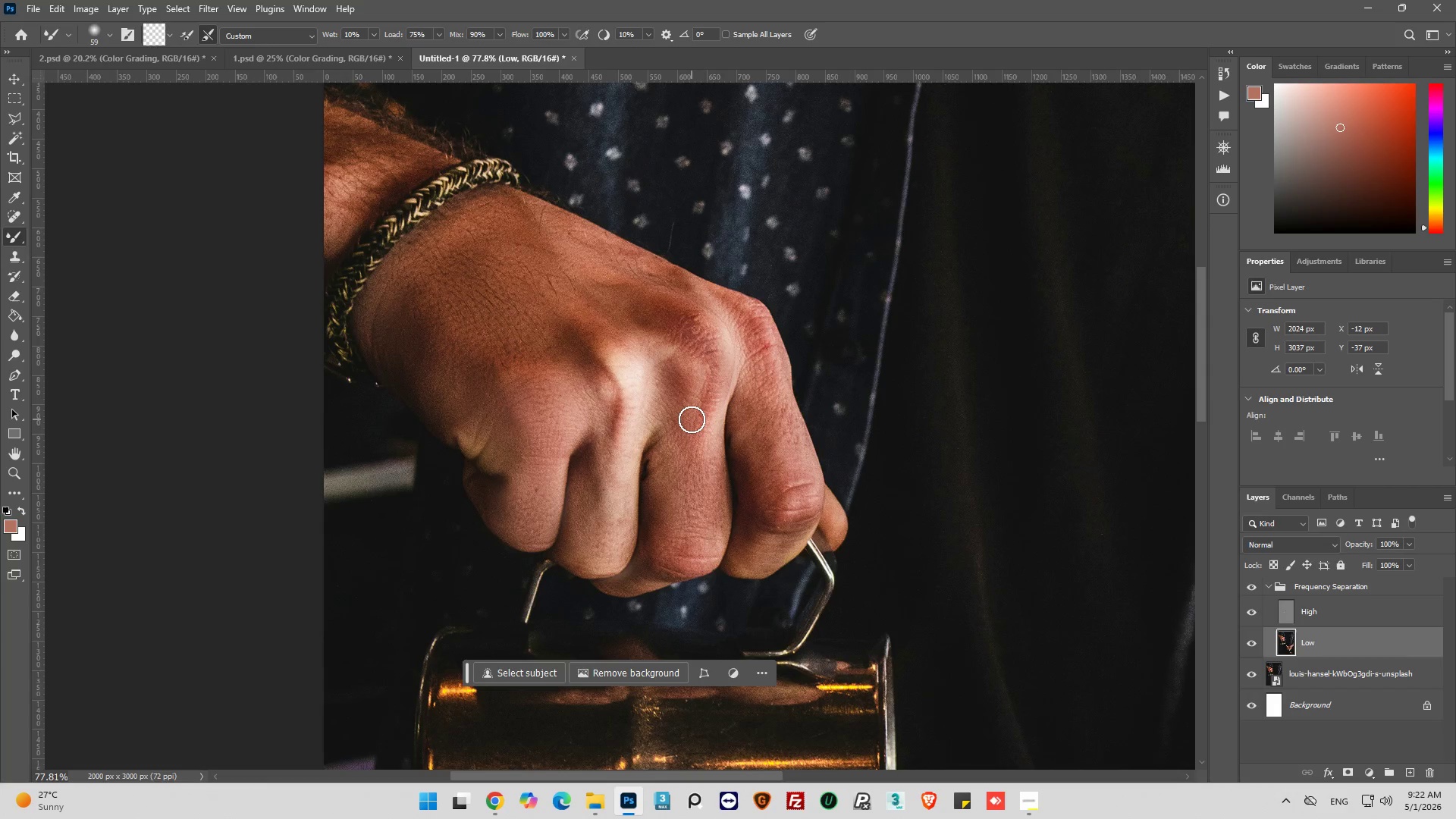 
scroll: coordinate [651, 409], scroll_direction: down, amount: 5.0
 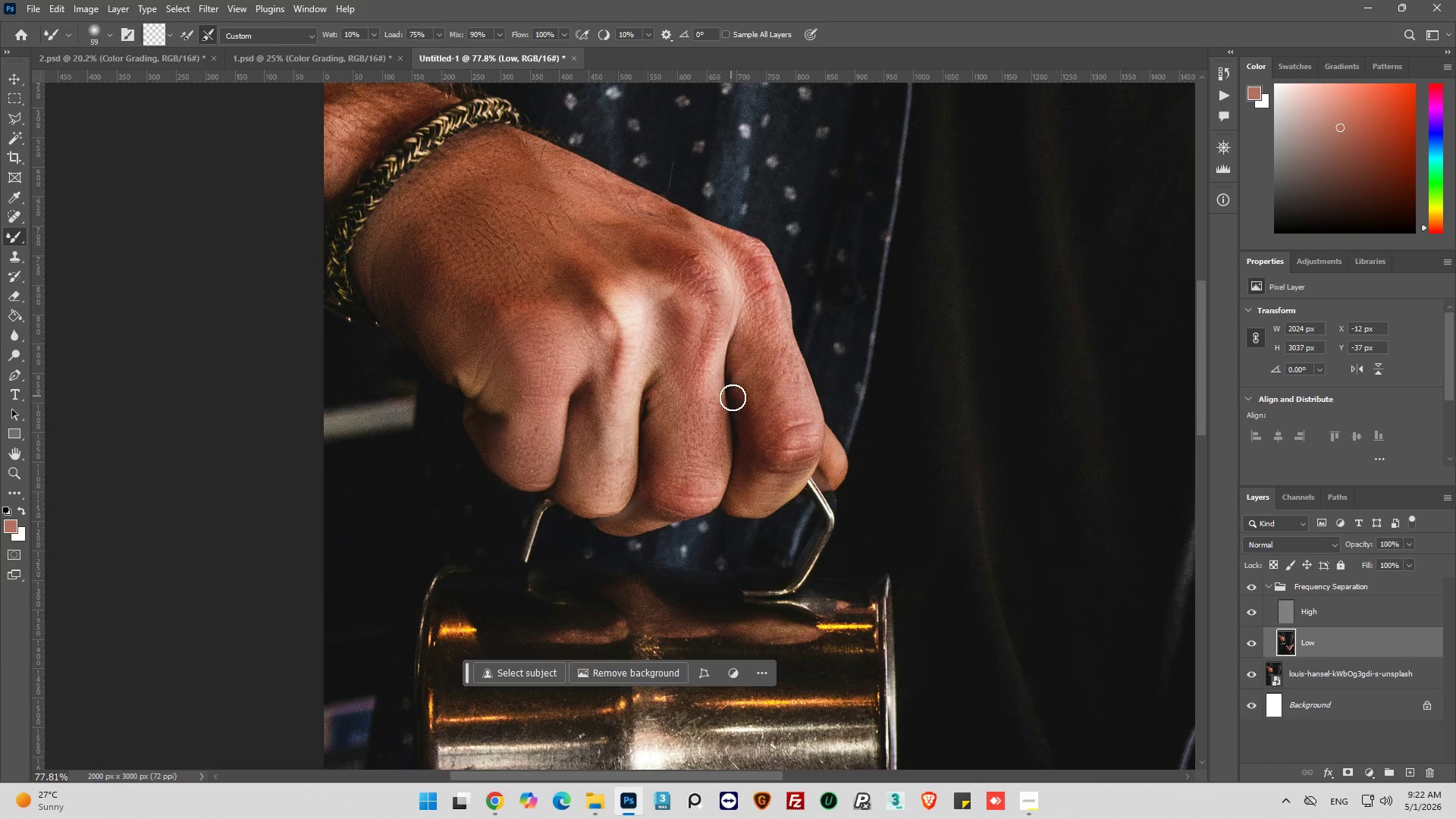 
key(Alt+AltLeft)
 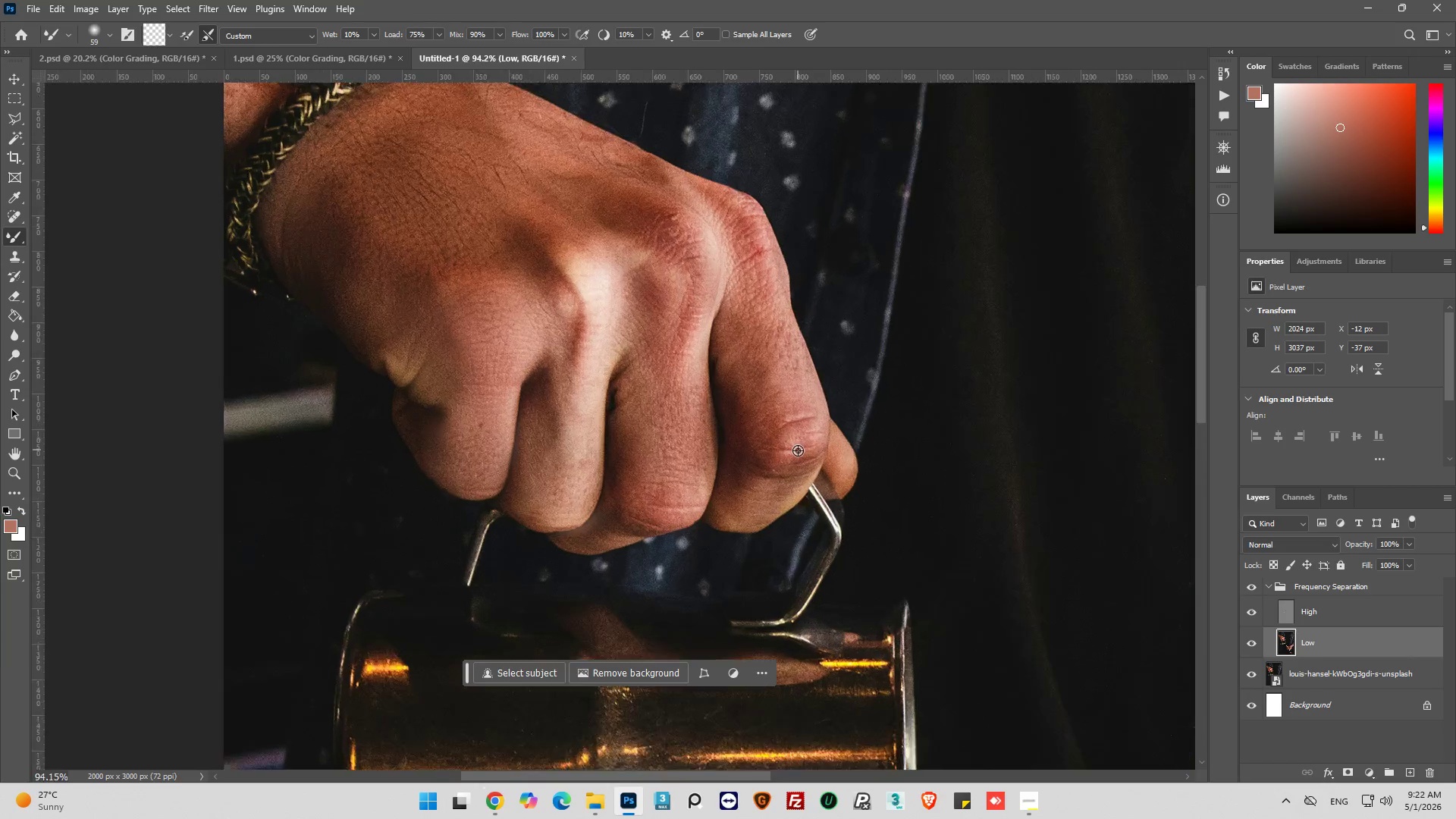 
scroll: coordinate [798, 450], scroll_direction: up, amount: 3.0
 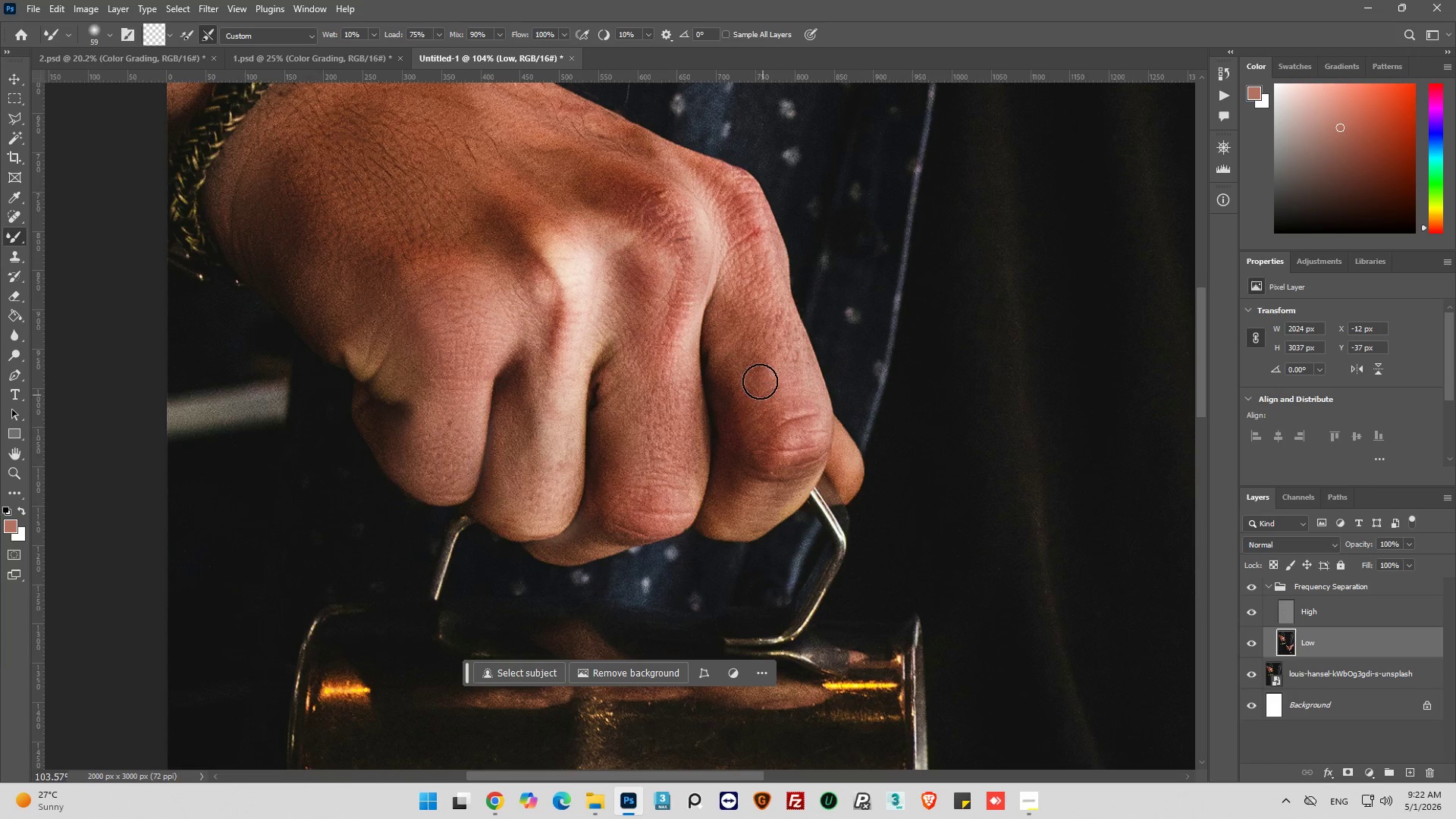 
left_click_drag(start_coordinate=[757, 375], to_coordinate=[738, 364])
 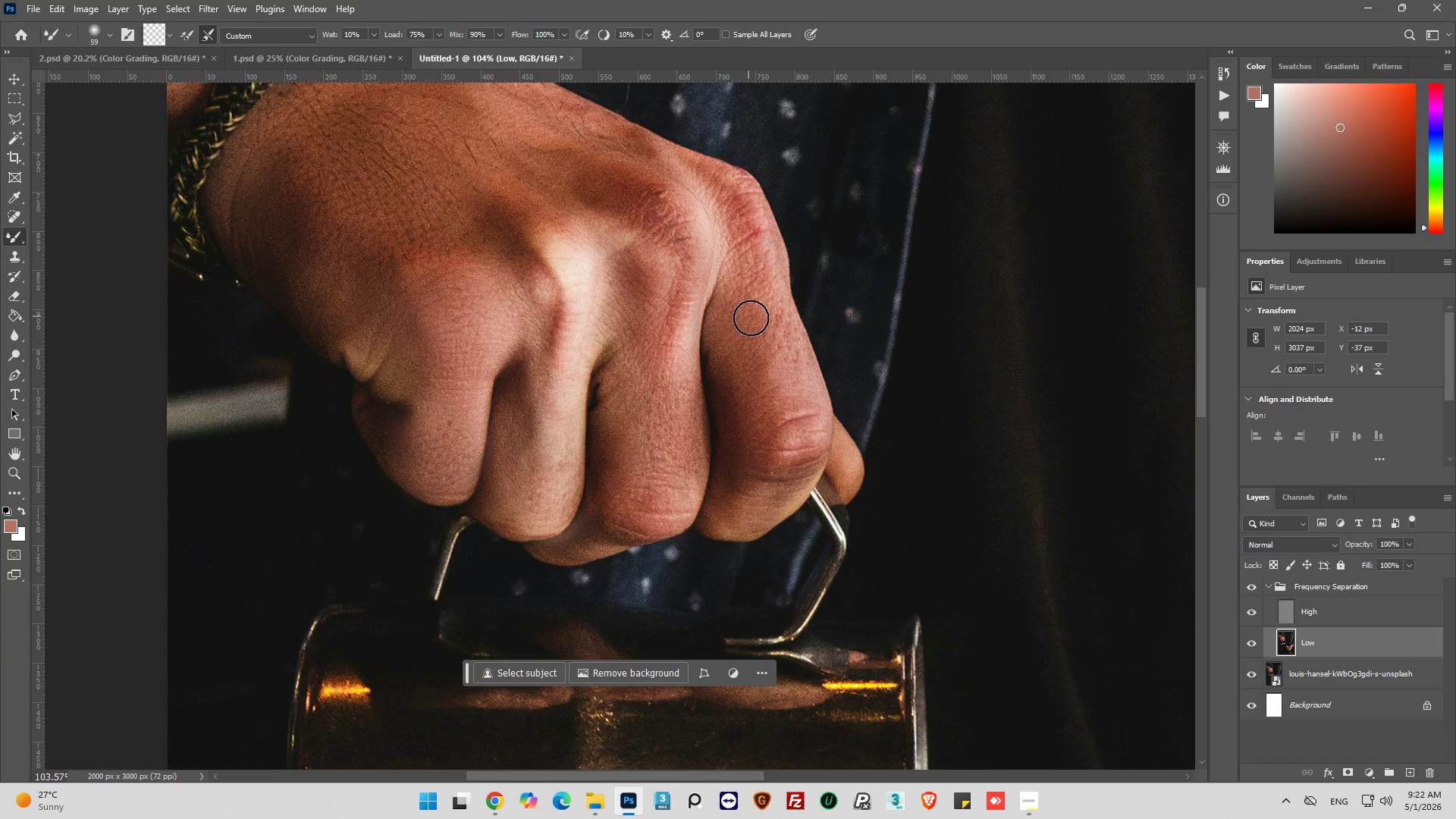 
left_click_drag(start_coordinate=[756, 323], to_coordinate=[800, 401])
 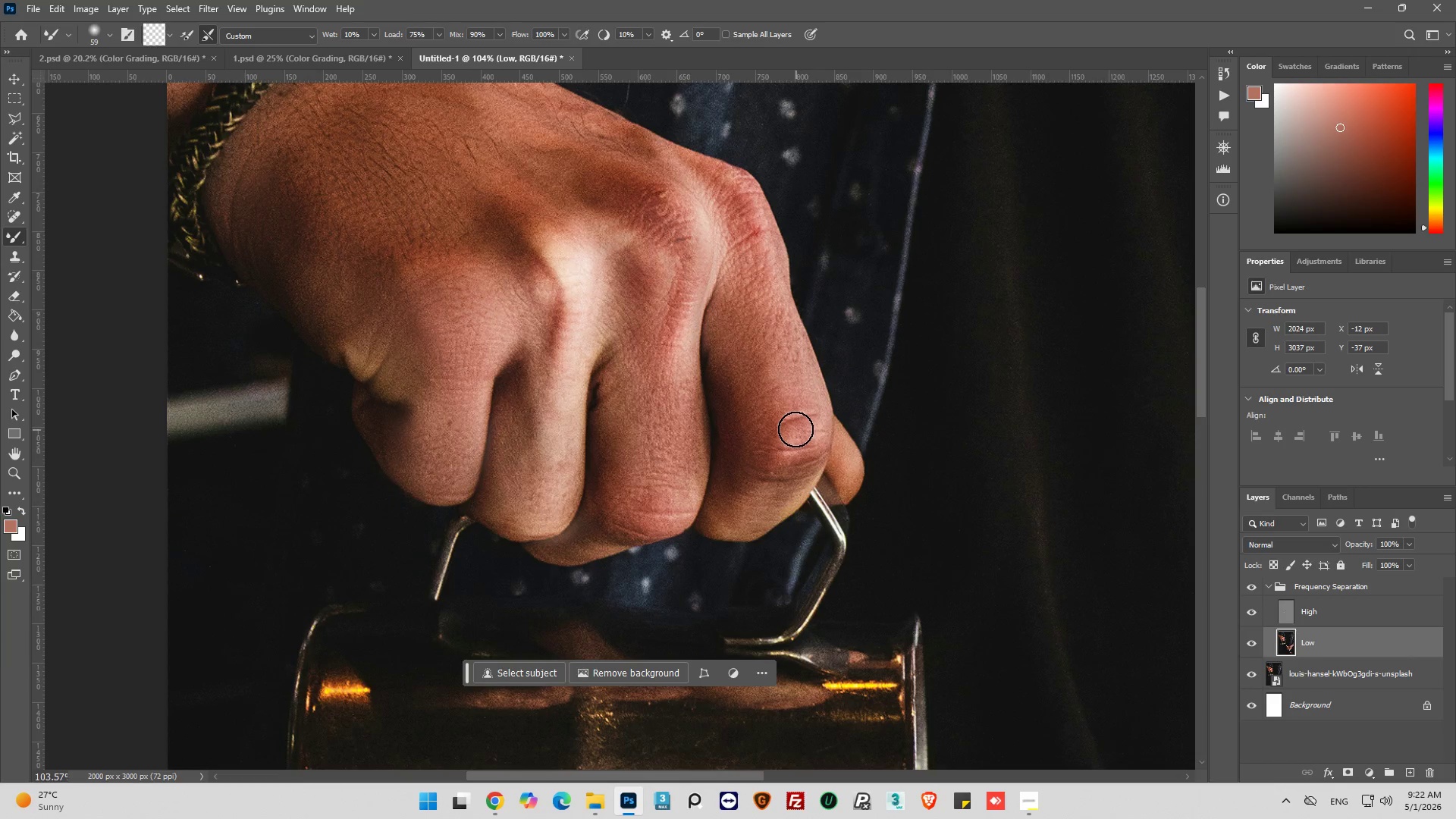 
left_click_drag(start_coordinate=[795, 429], to_coordinate=[751, 510])
 